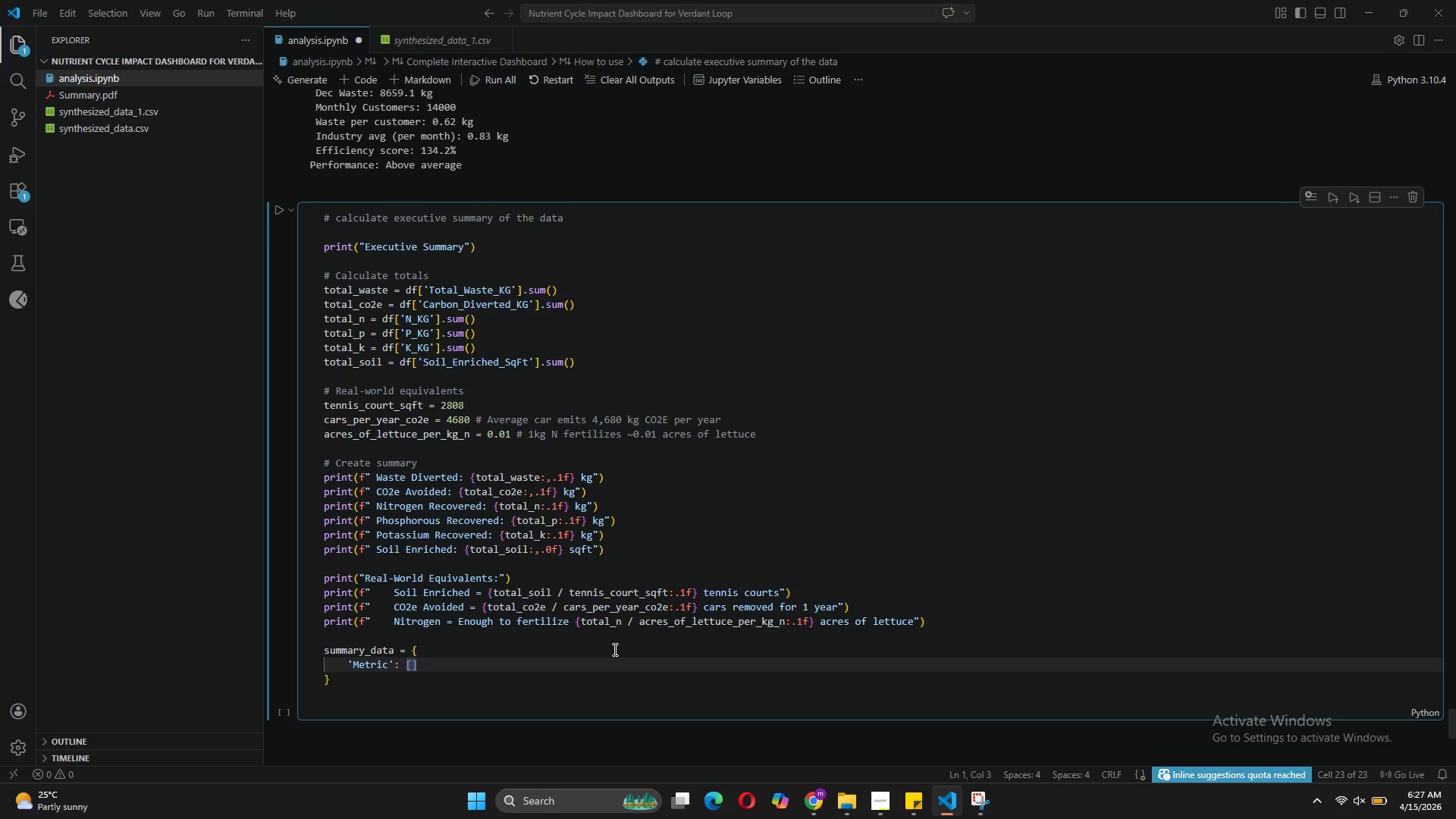 
type(kg)
key(Backspace)
key(Backspace)
type('Total Waste (kg)
 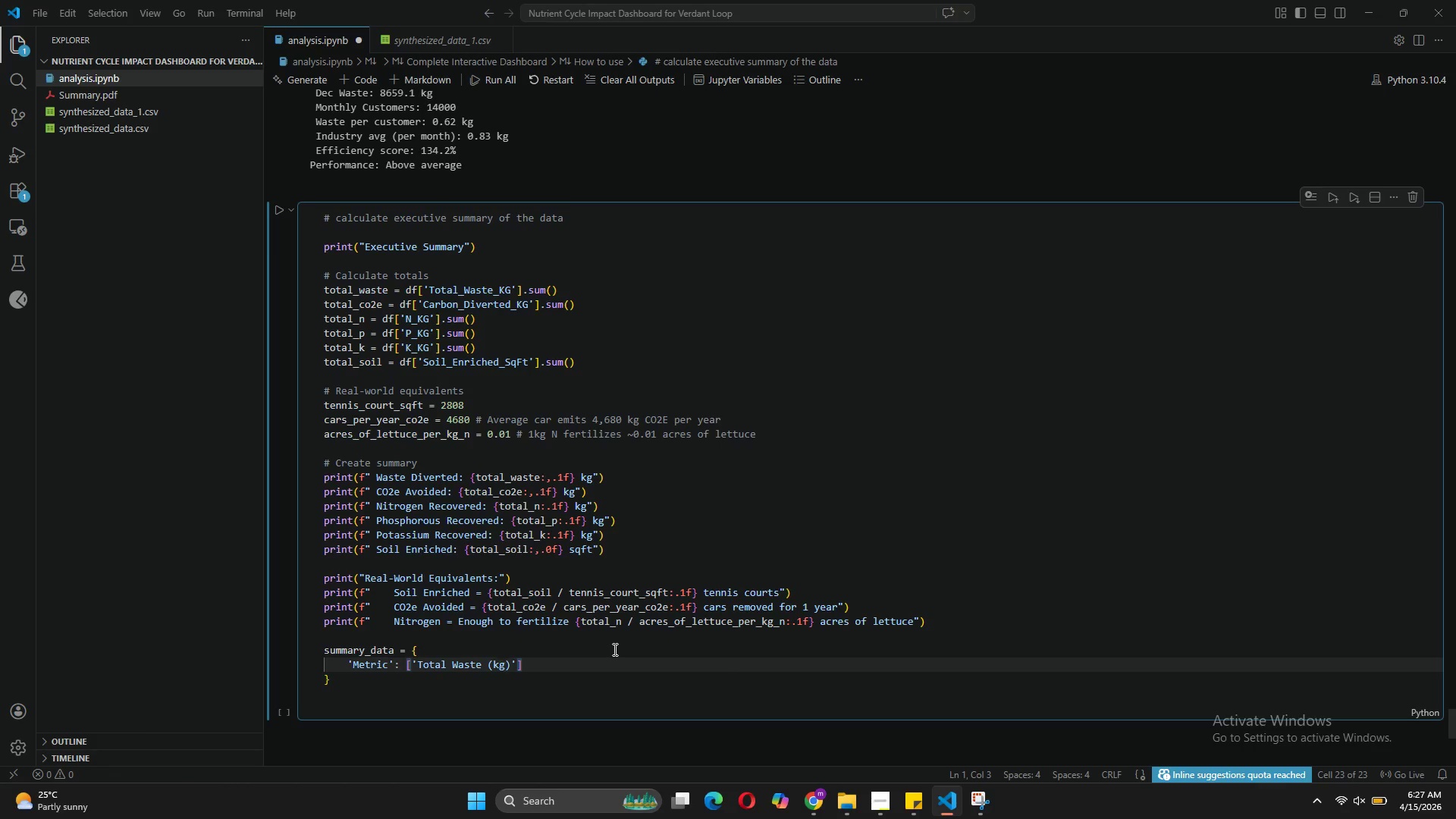 
key(ArrowRight)
 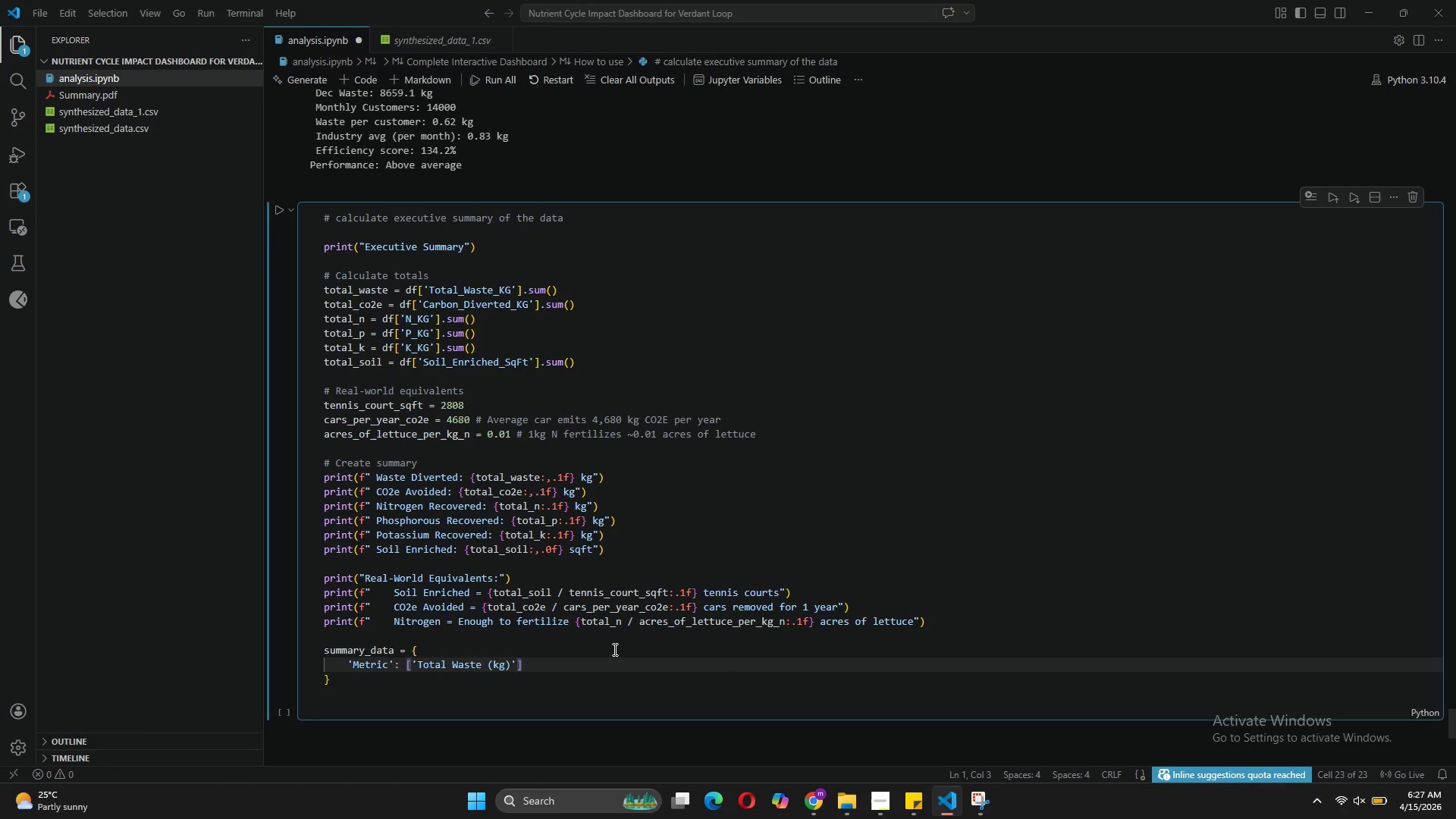 
key(ArrowRight)
 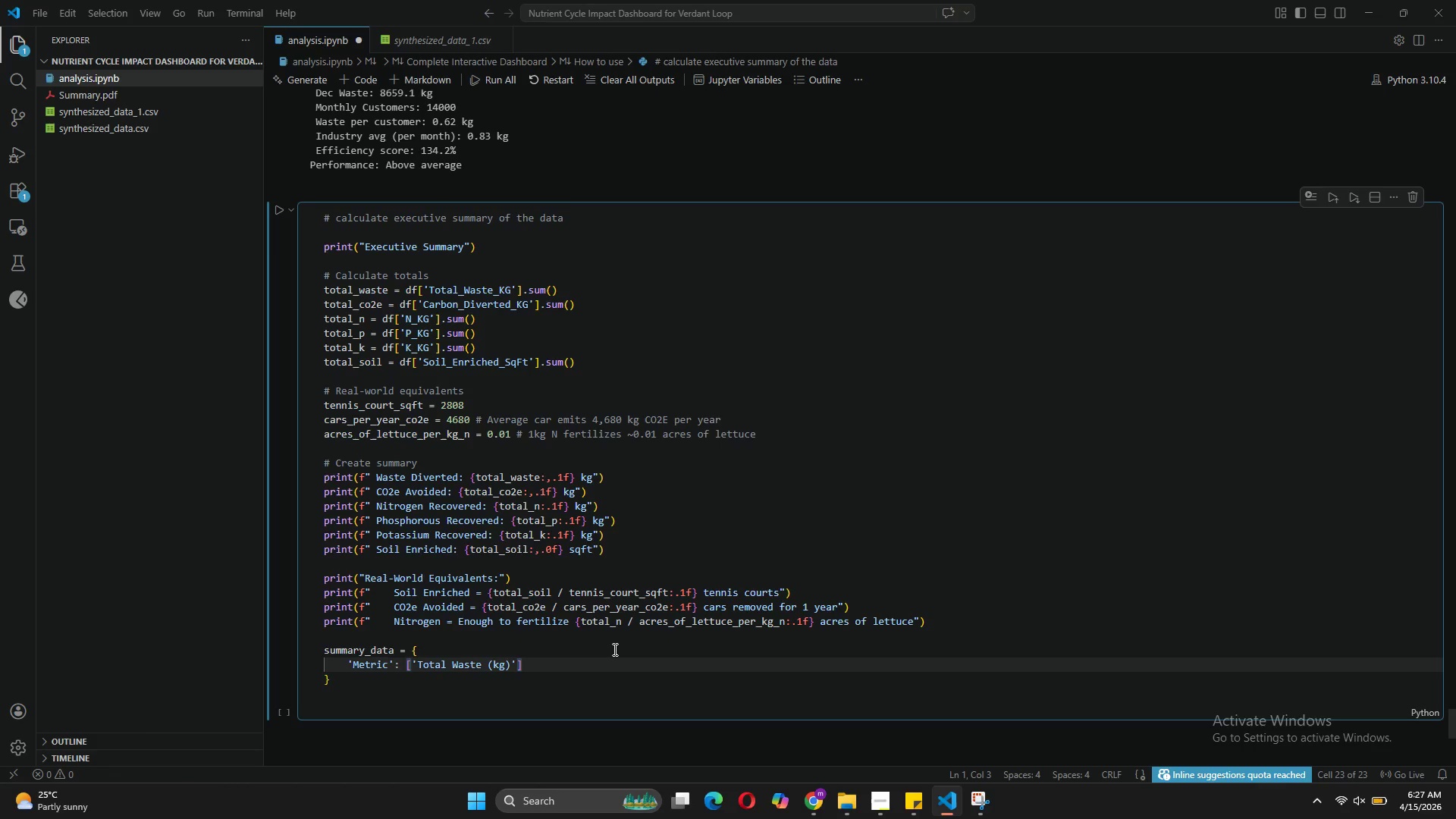 
type(, 'CO2e Avoided (kg))
 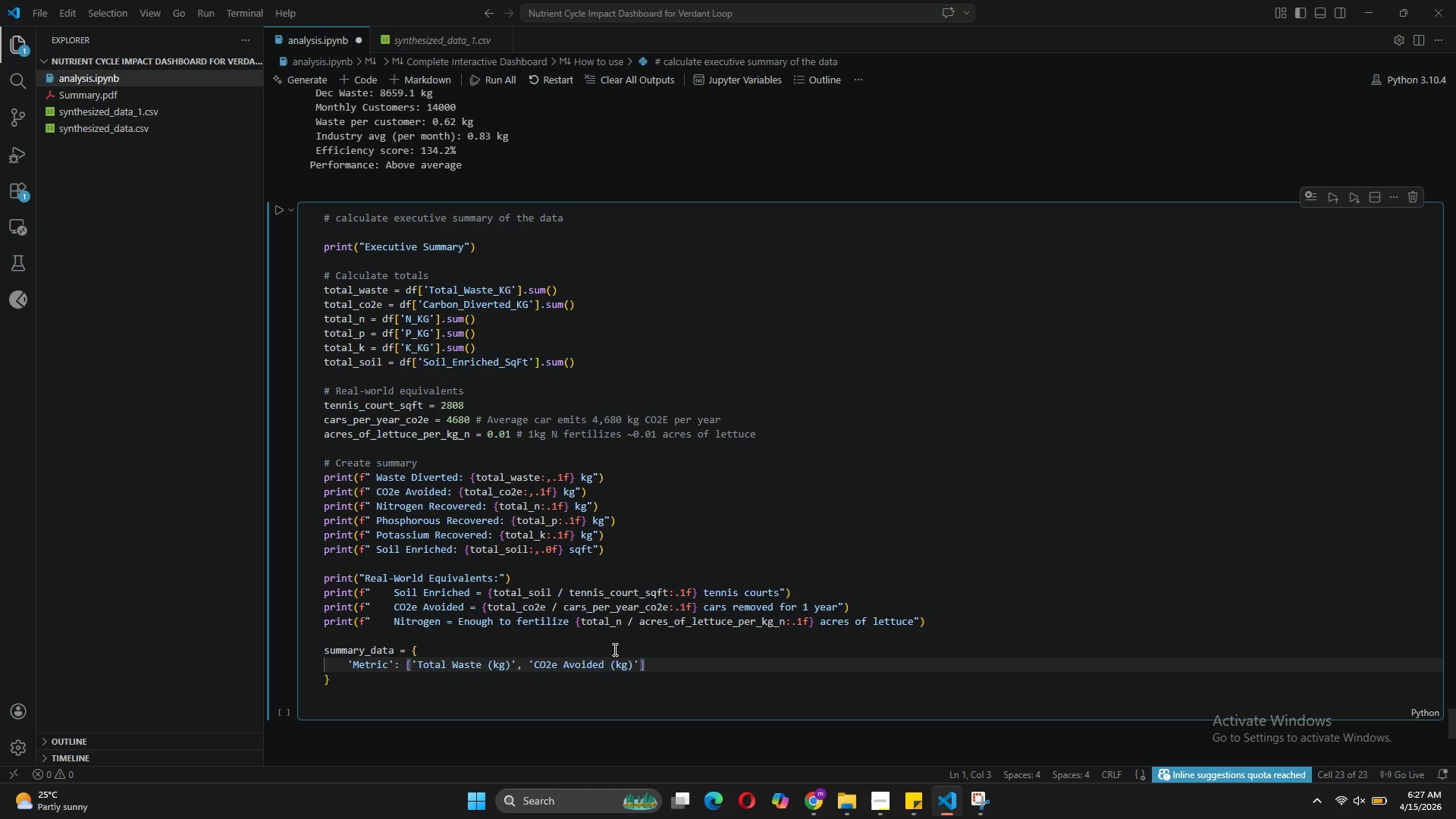 
key(ArrowRight)
 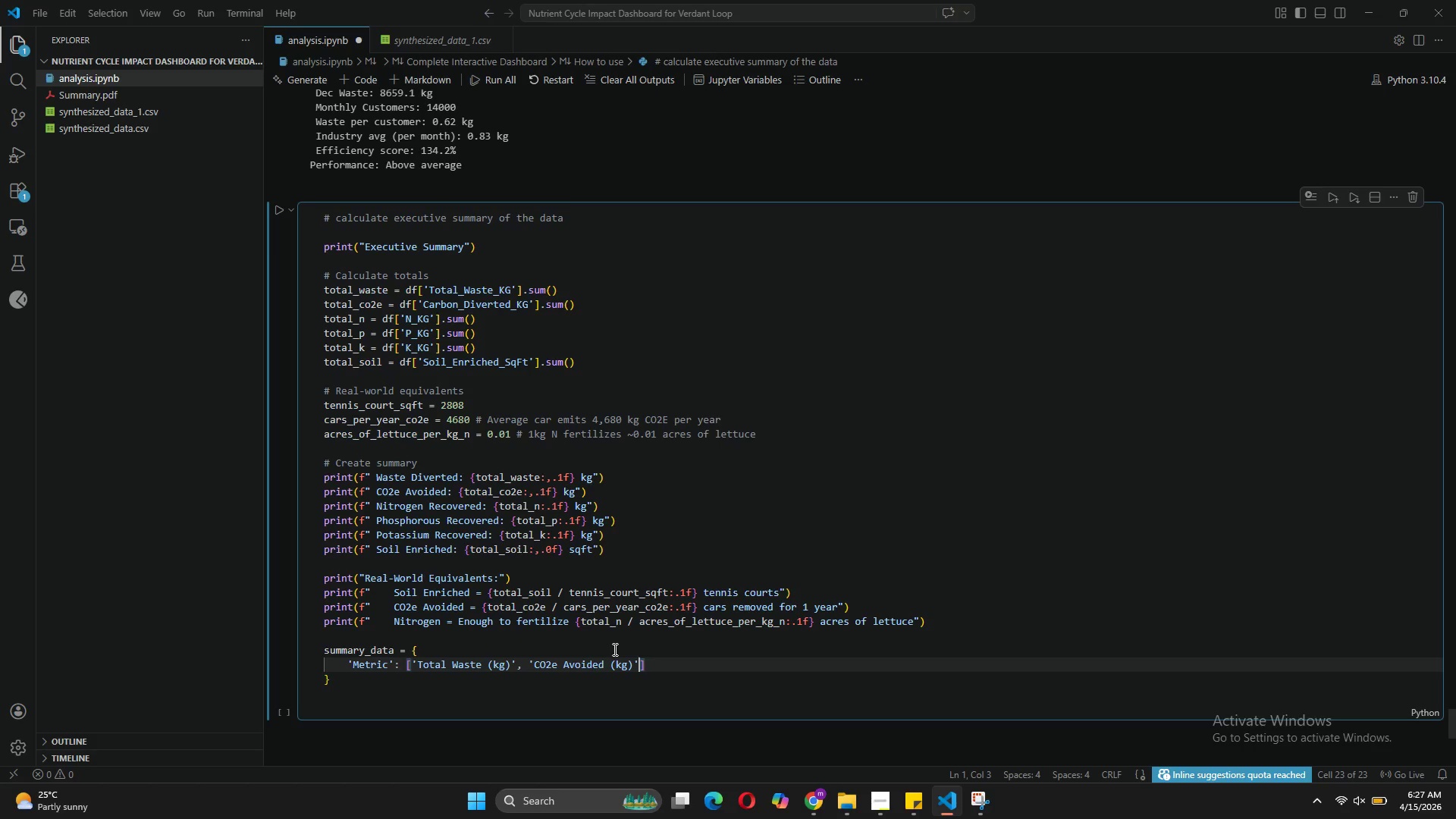 
type(, 'N (KG)
key(Backspace)
key(Backspace)
type(kg)
 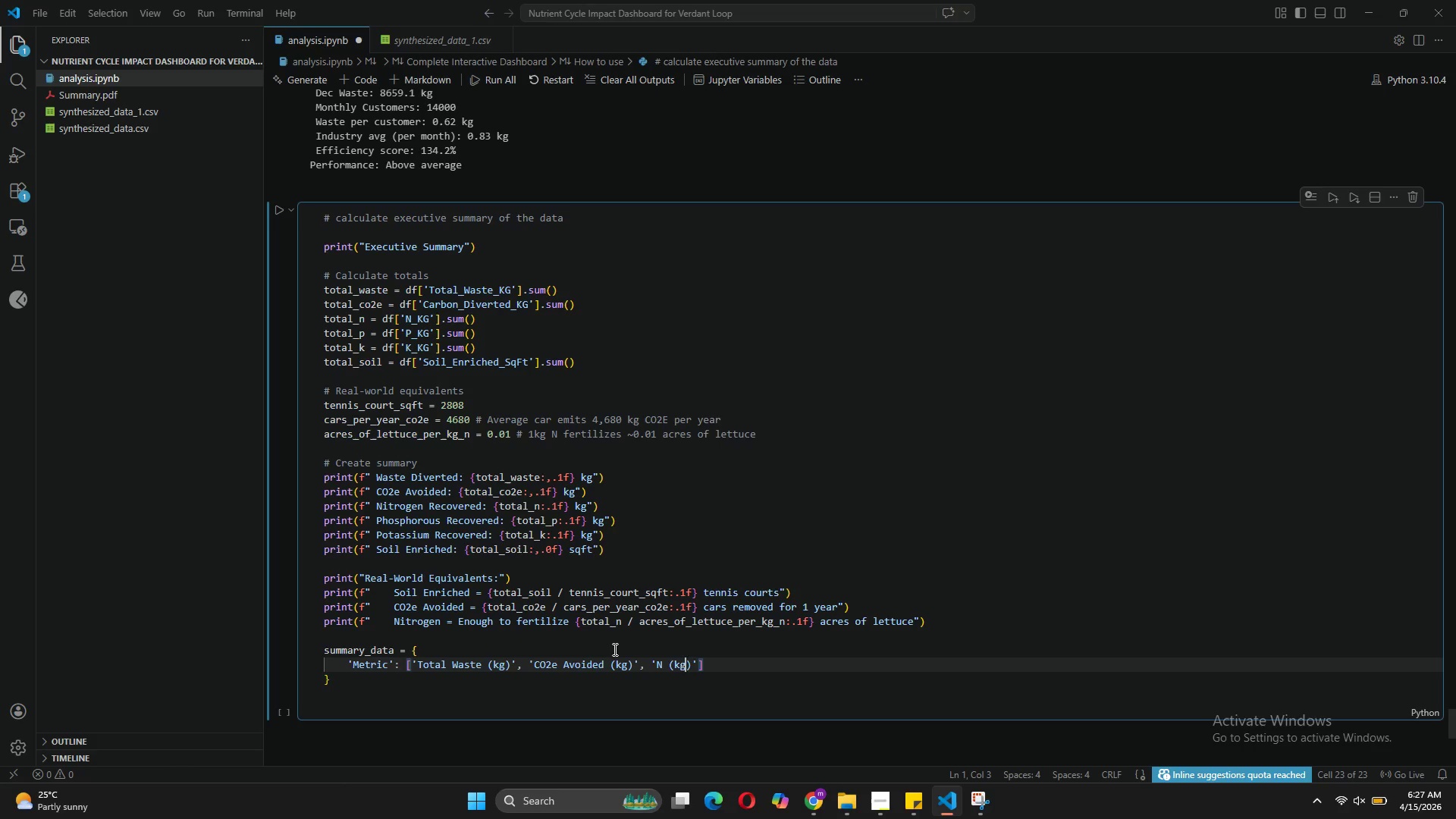 
key(ArrowRight)
 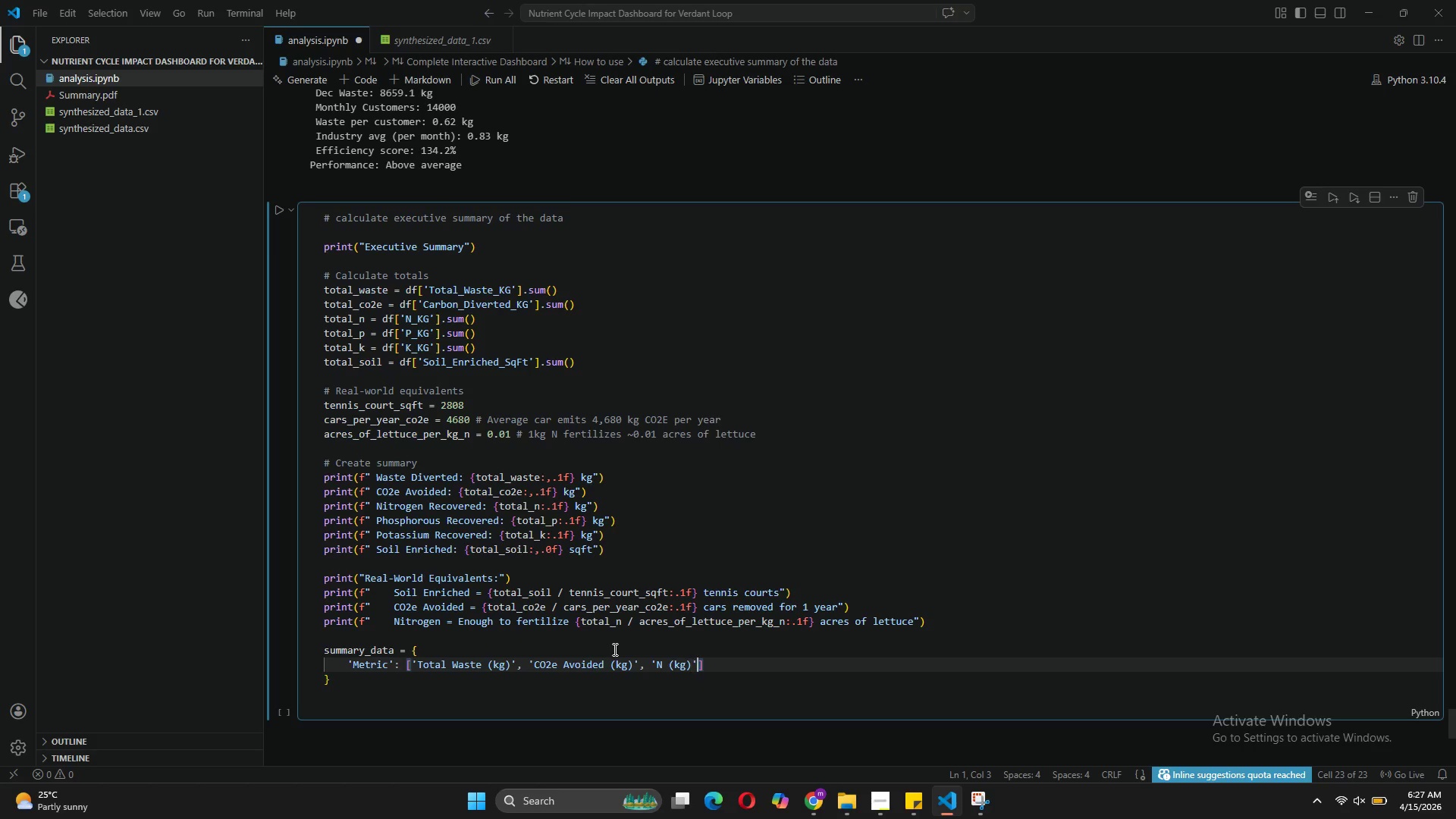 
key(ArrowRight)
 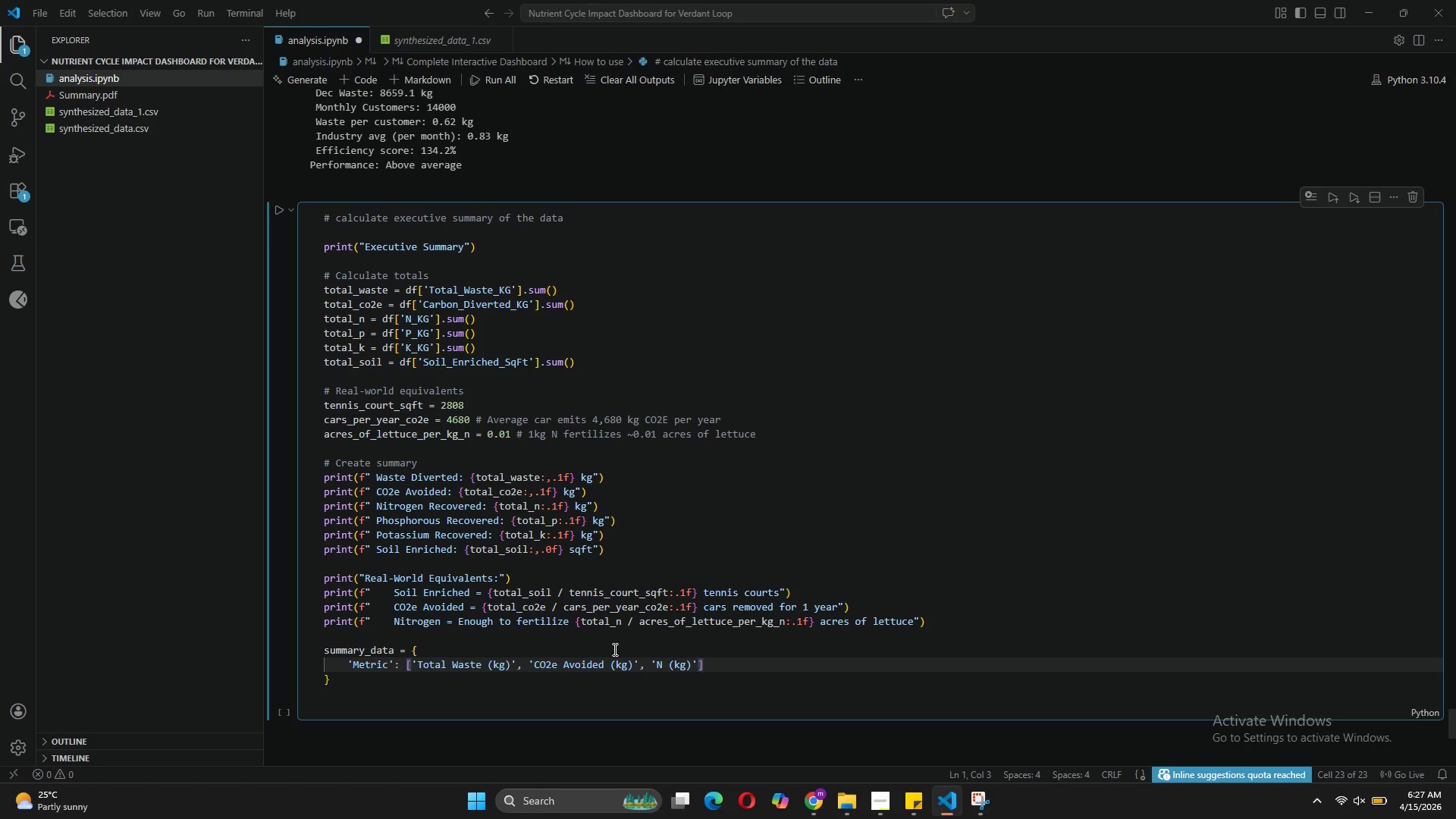 
type(, 'K (kg)
 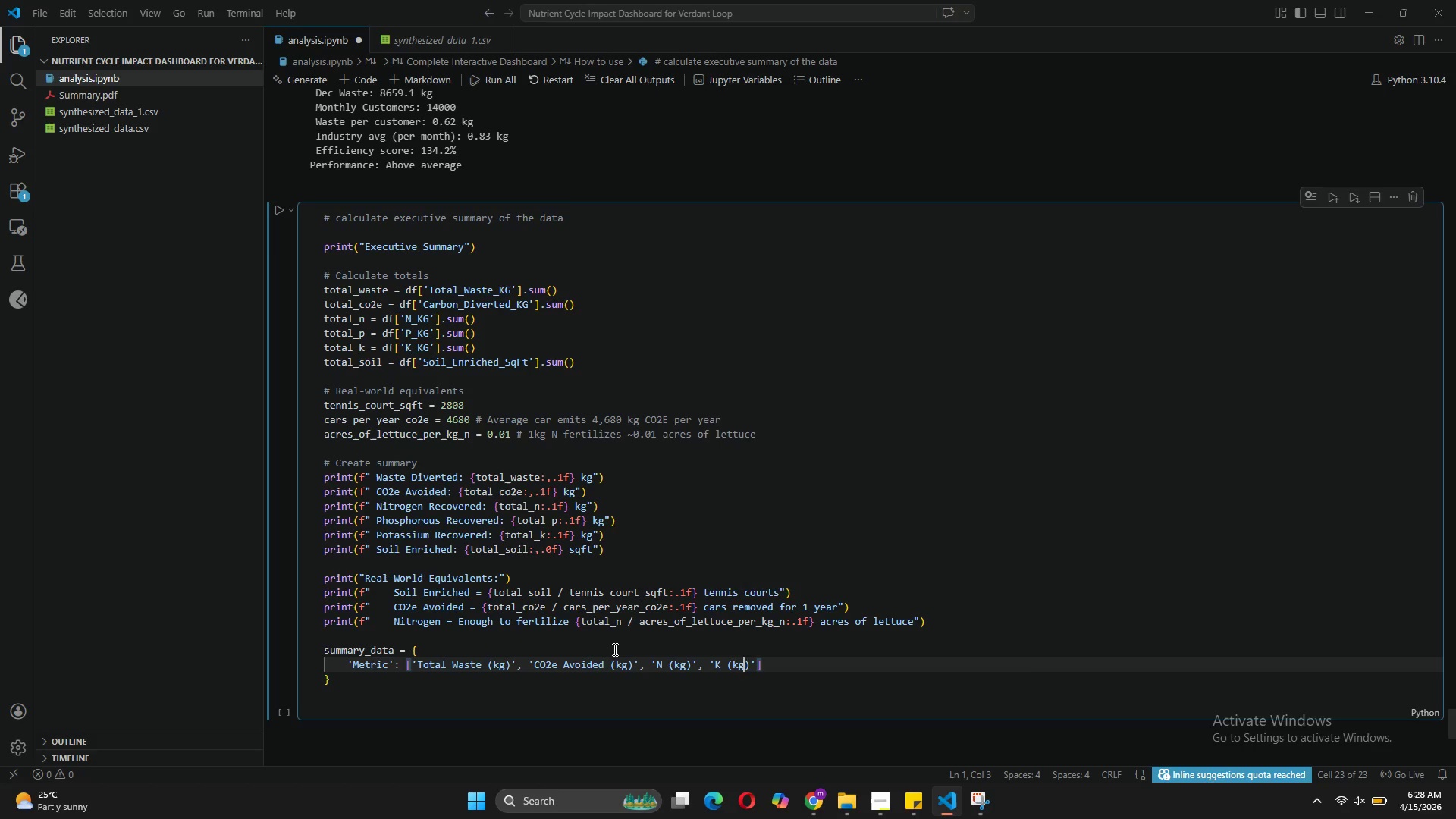 
key(ArrowRight)
 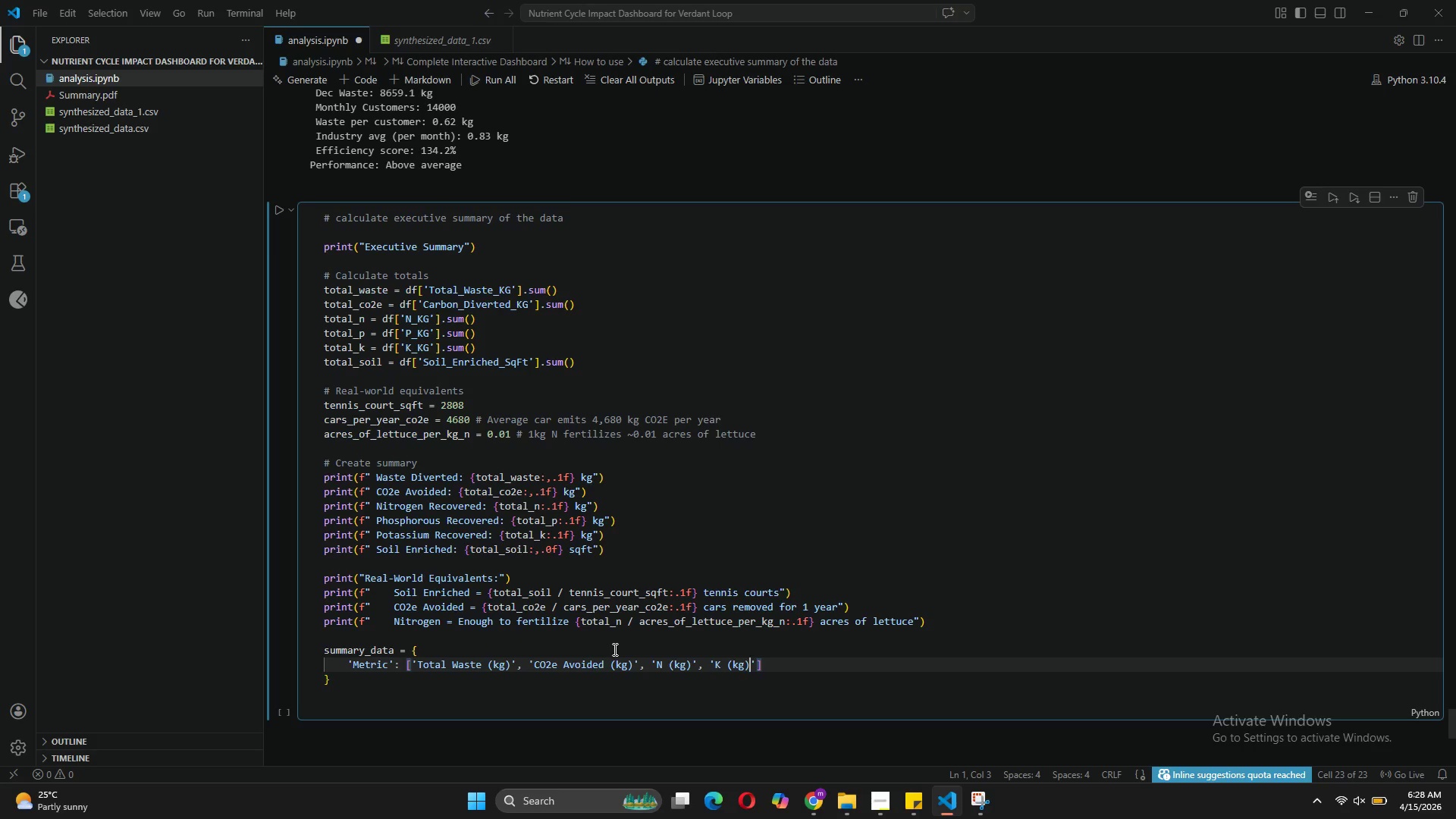 
key(ArrowRight)
 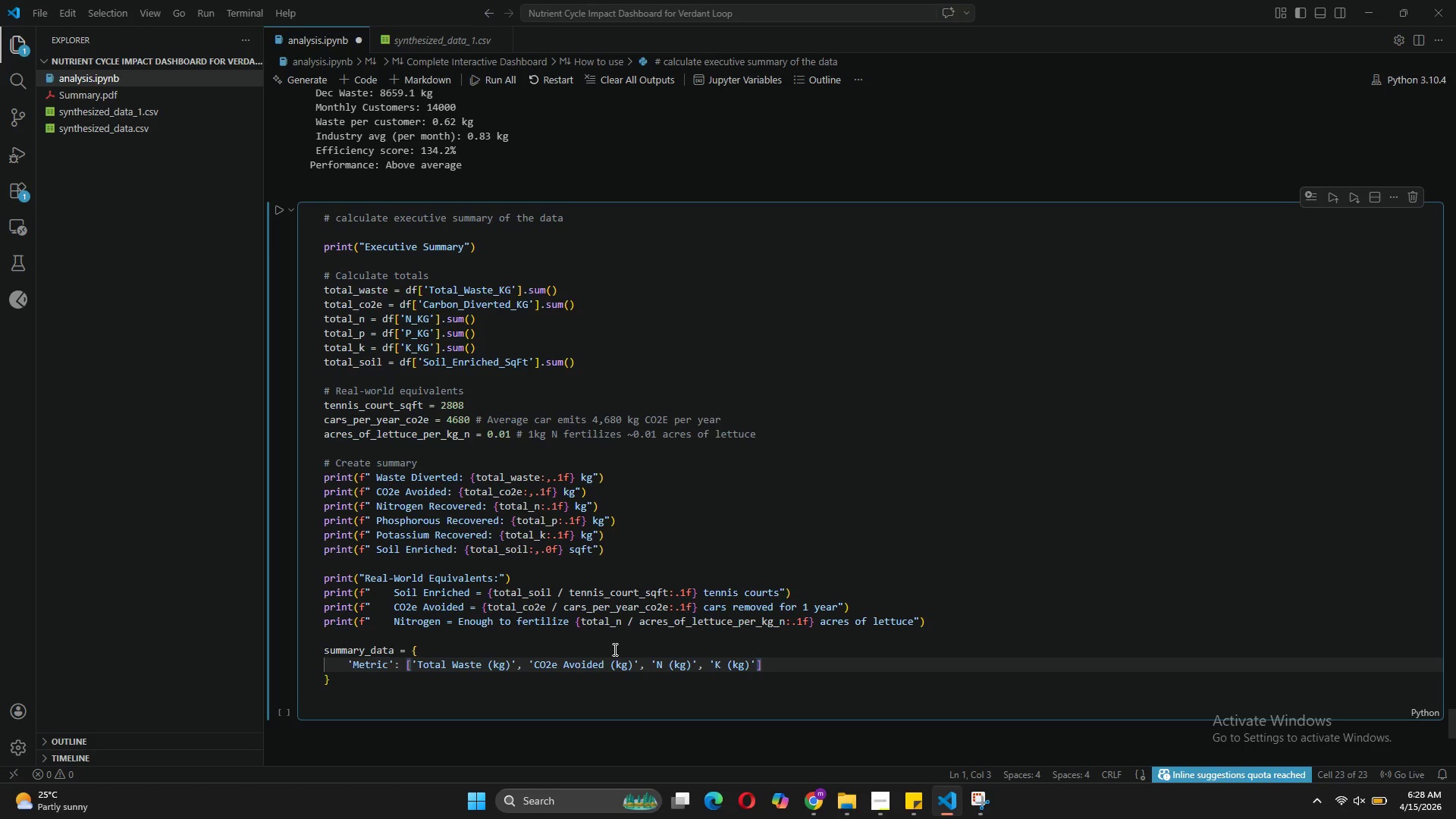 
type(, 'Soil Enriched (sqft)
 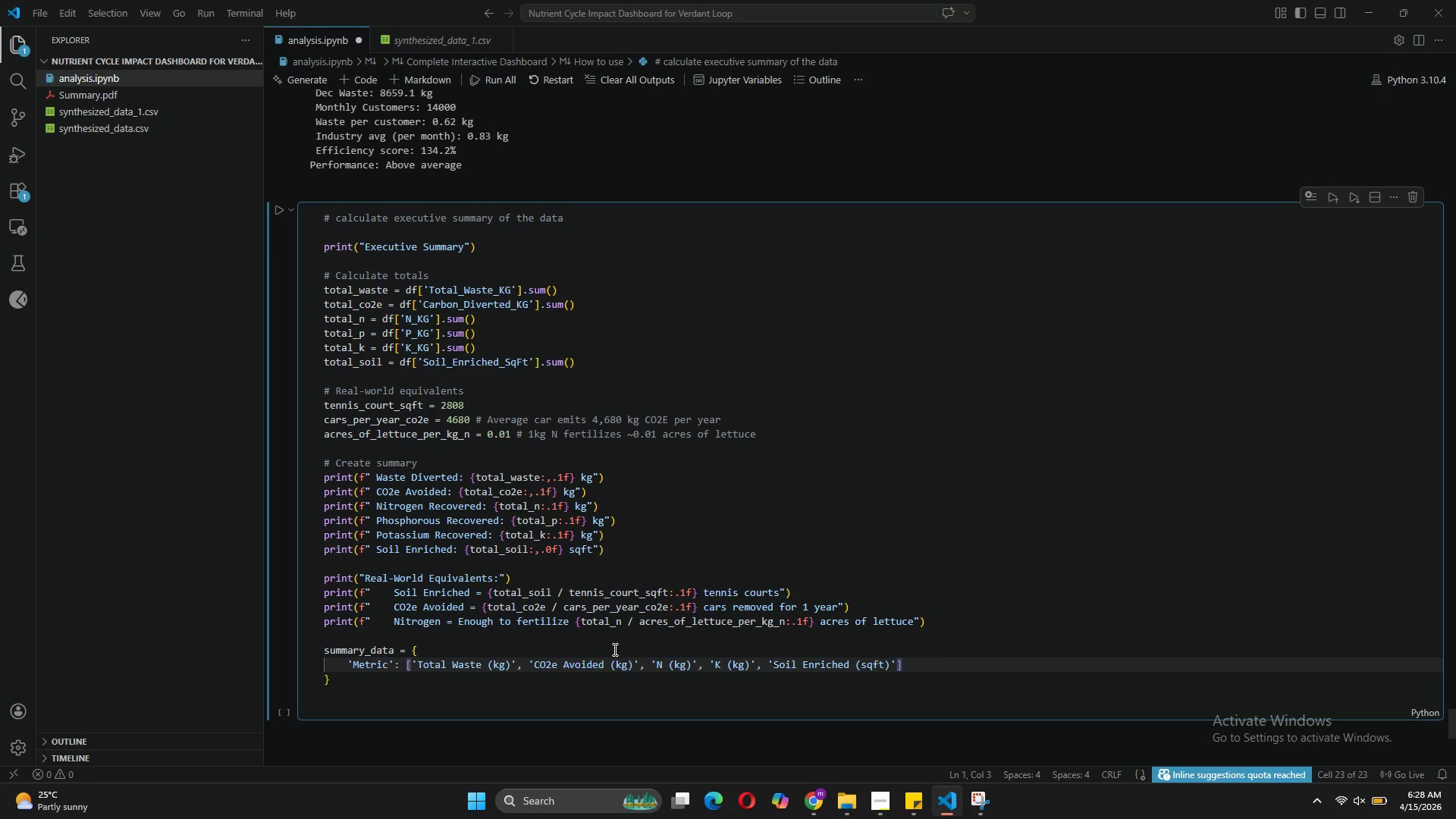 
key(ArrowLeft)
 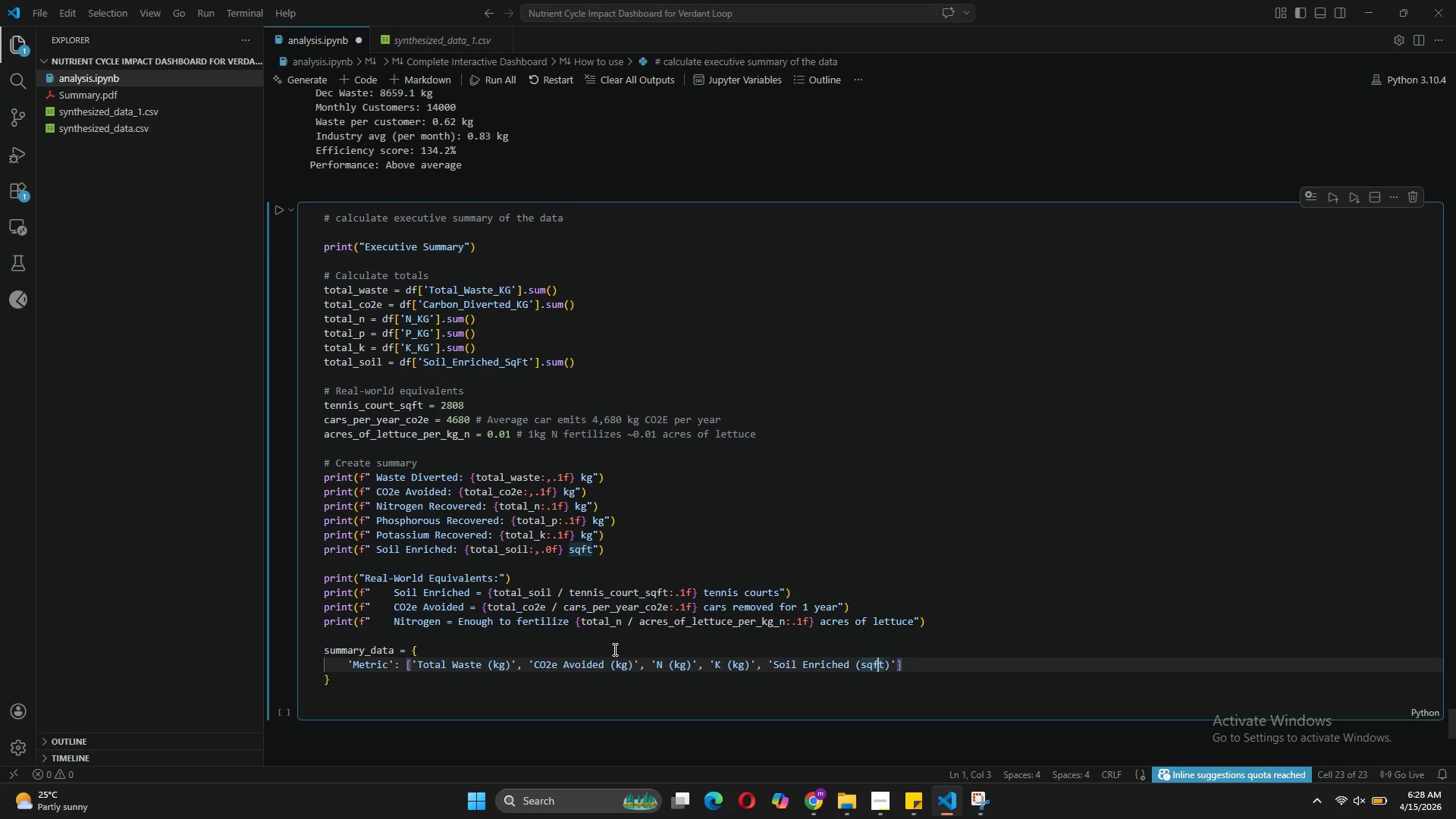 
key(ArrowLeft)
 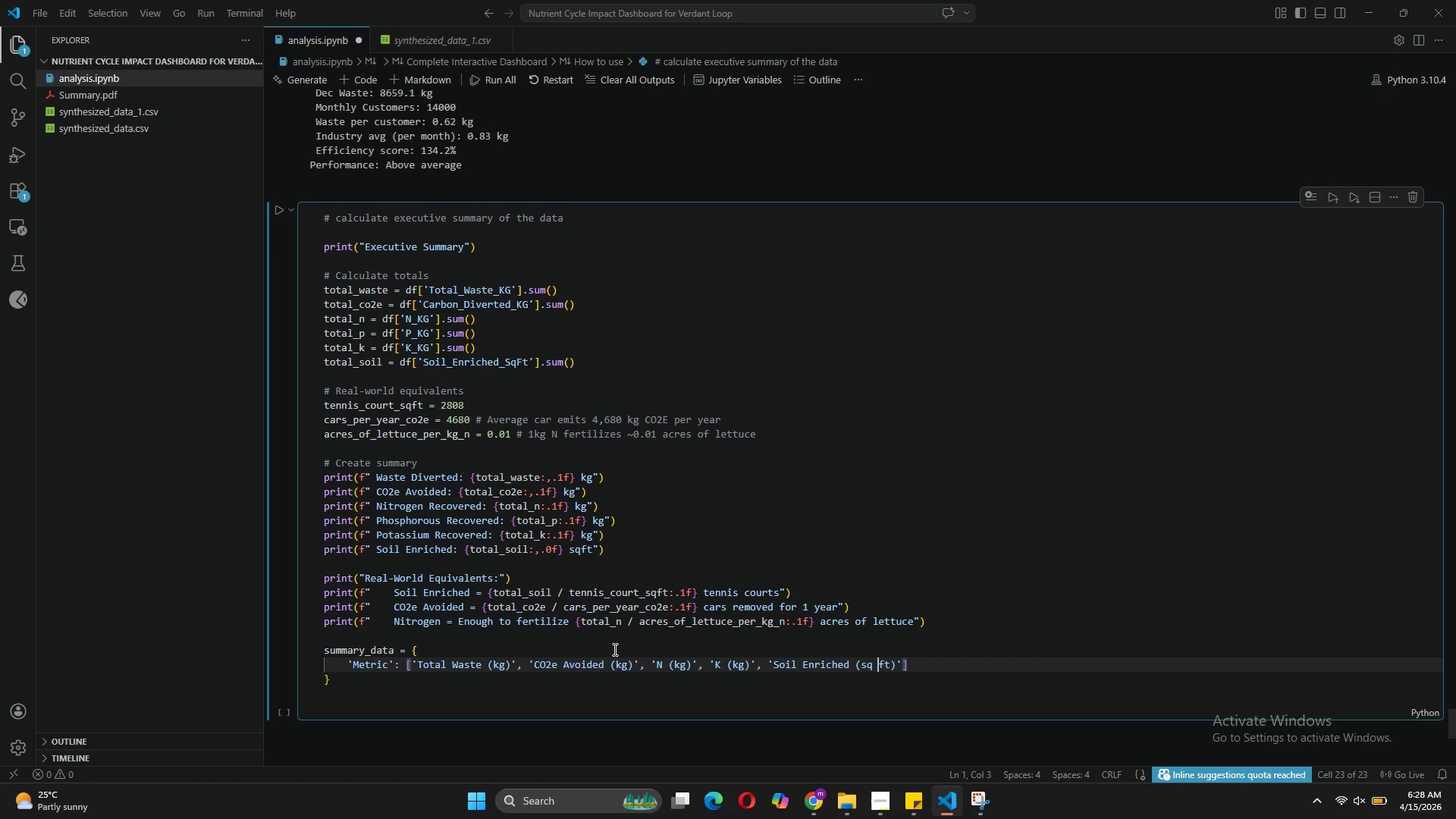 
key(Space)
 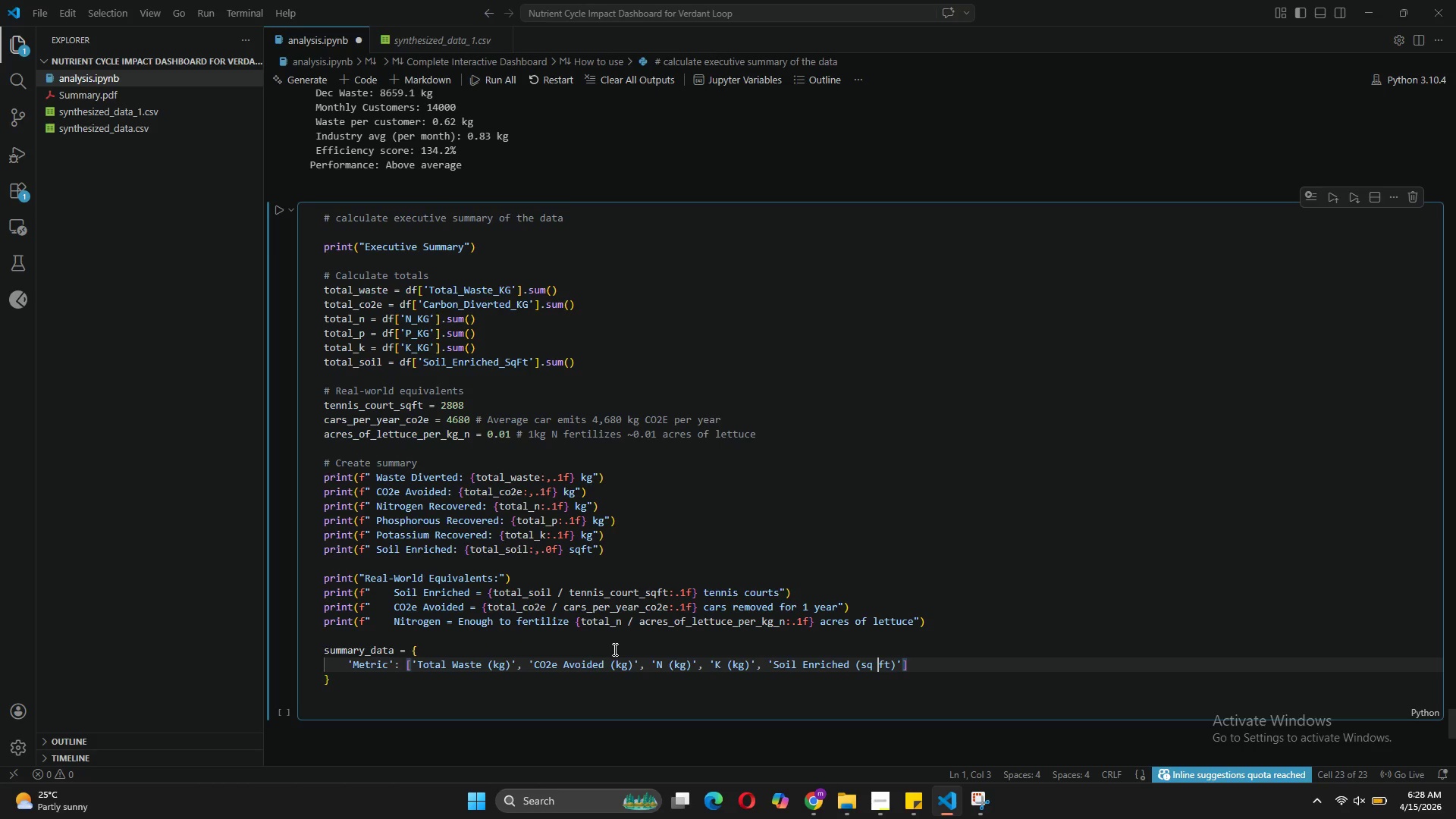 
key(ArrowRight)
 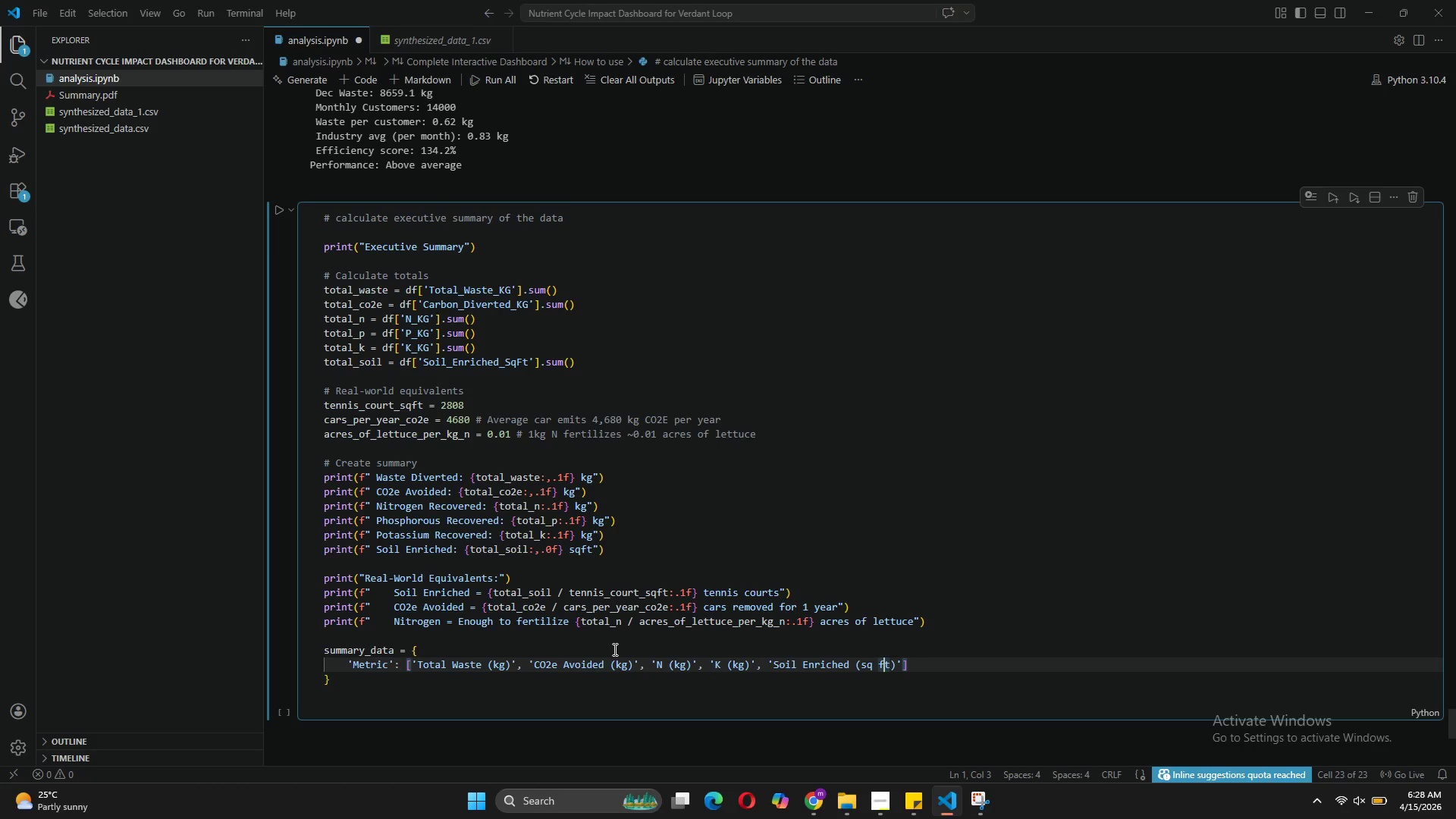 
key(ArrowRight)
 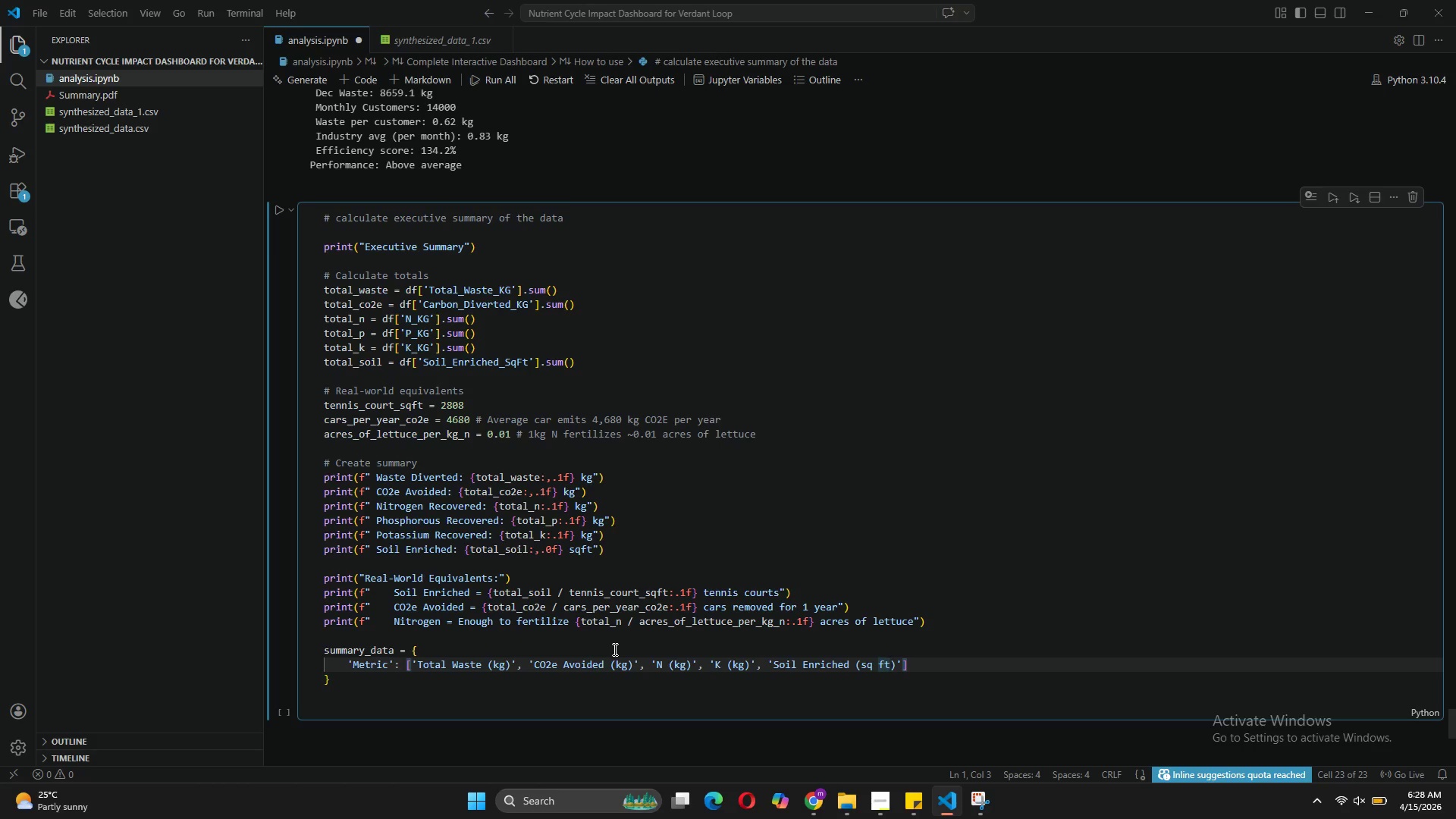 
key(ArrowRight)
 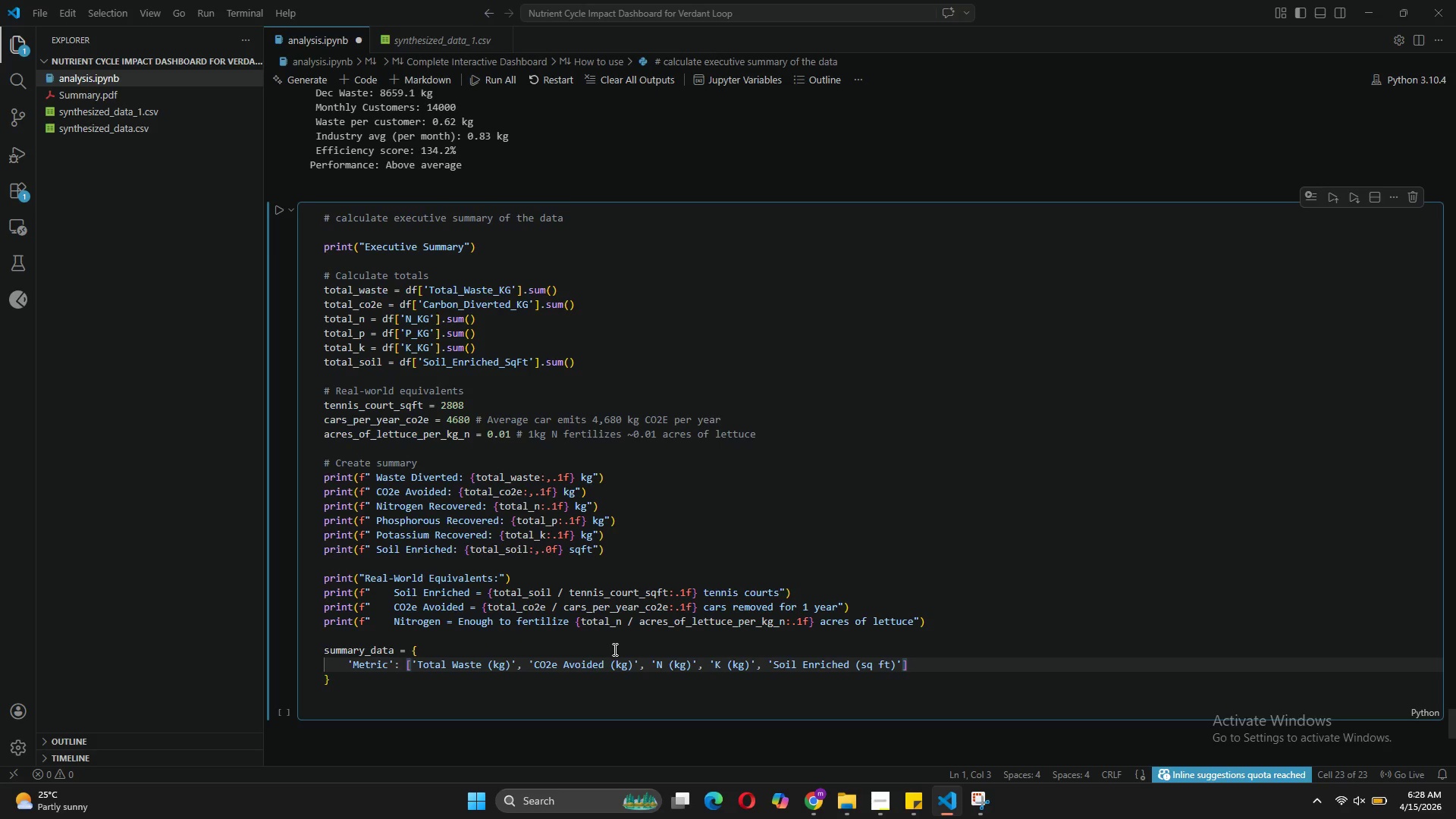 
wait(7.72)
 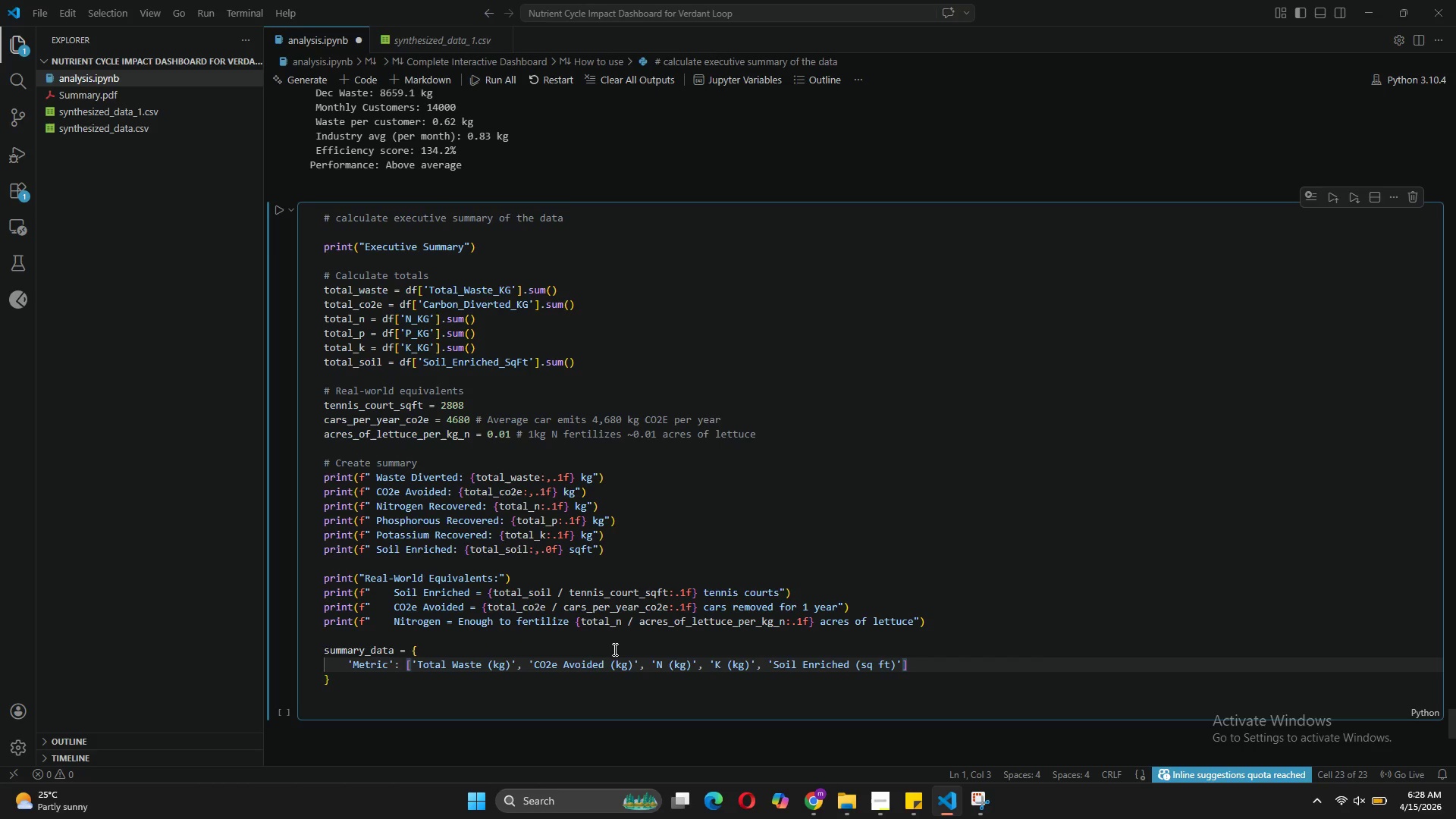 
key(ArrowRight)
 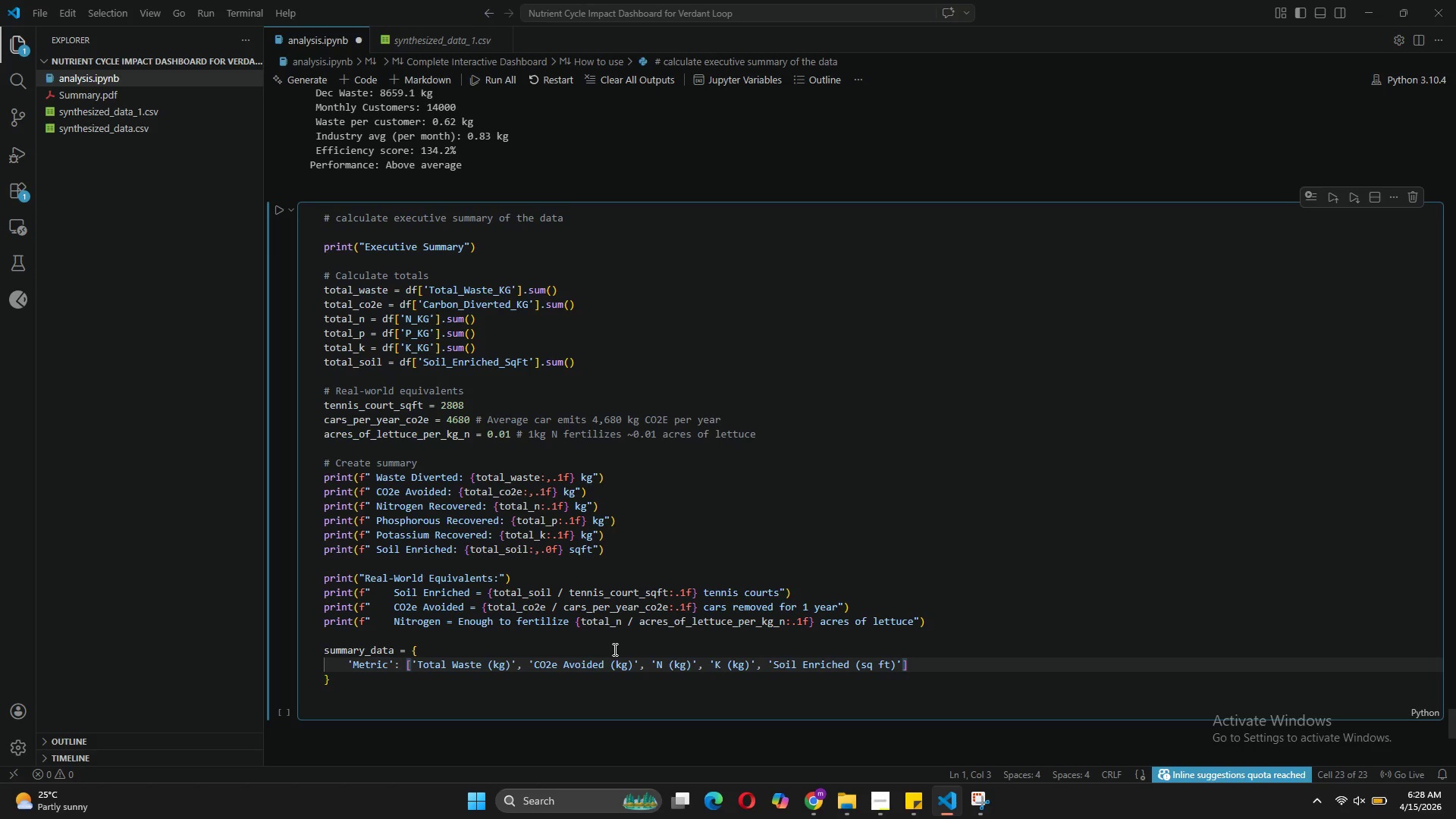 
key(ArrowLeft)
 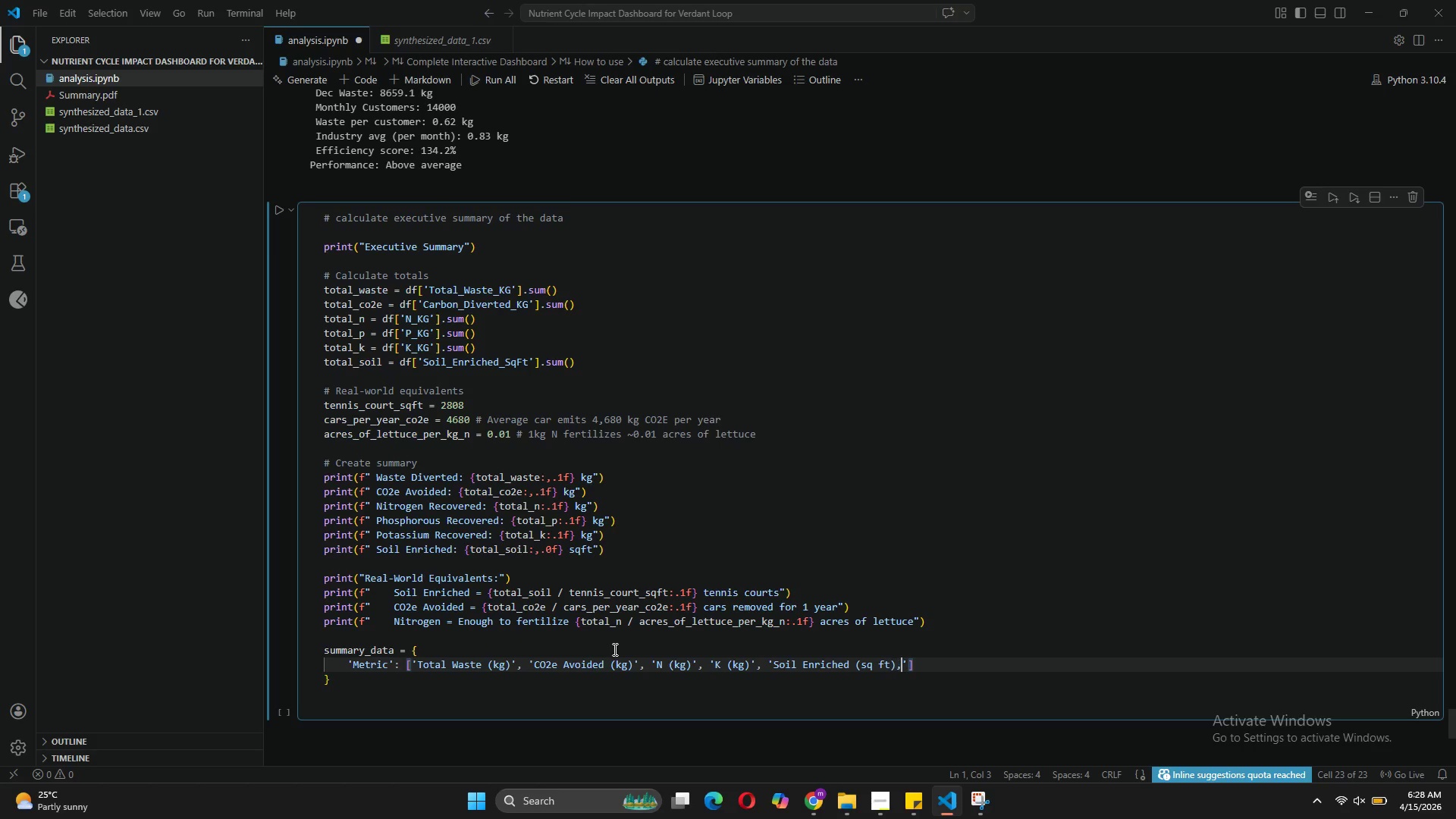 
type(, 'Tennis Courts Equivalent)
 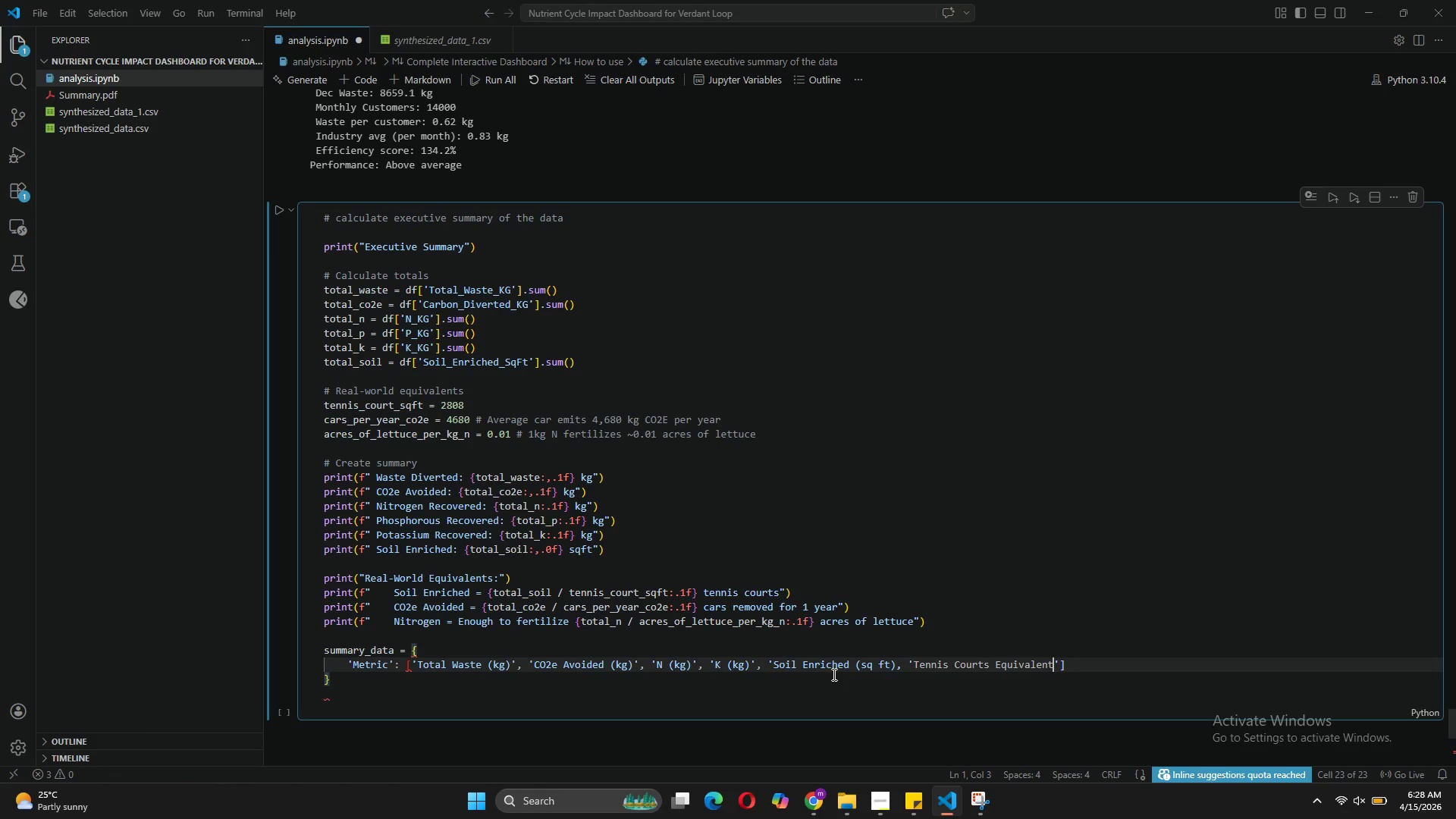 
wait(5.3)
 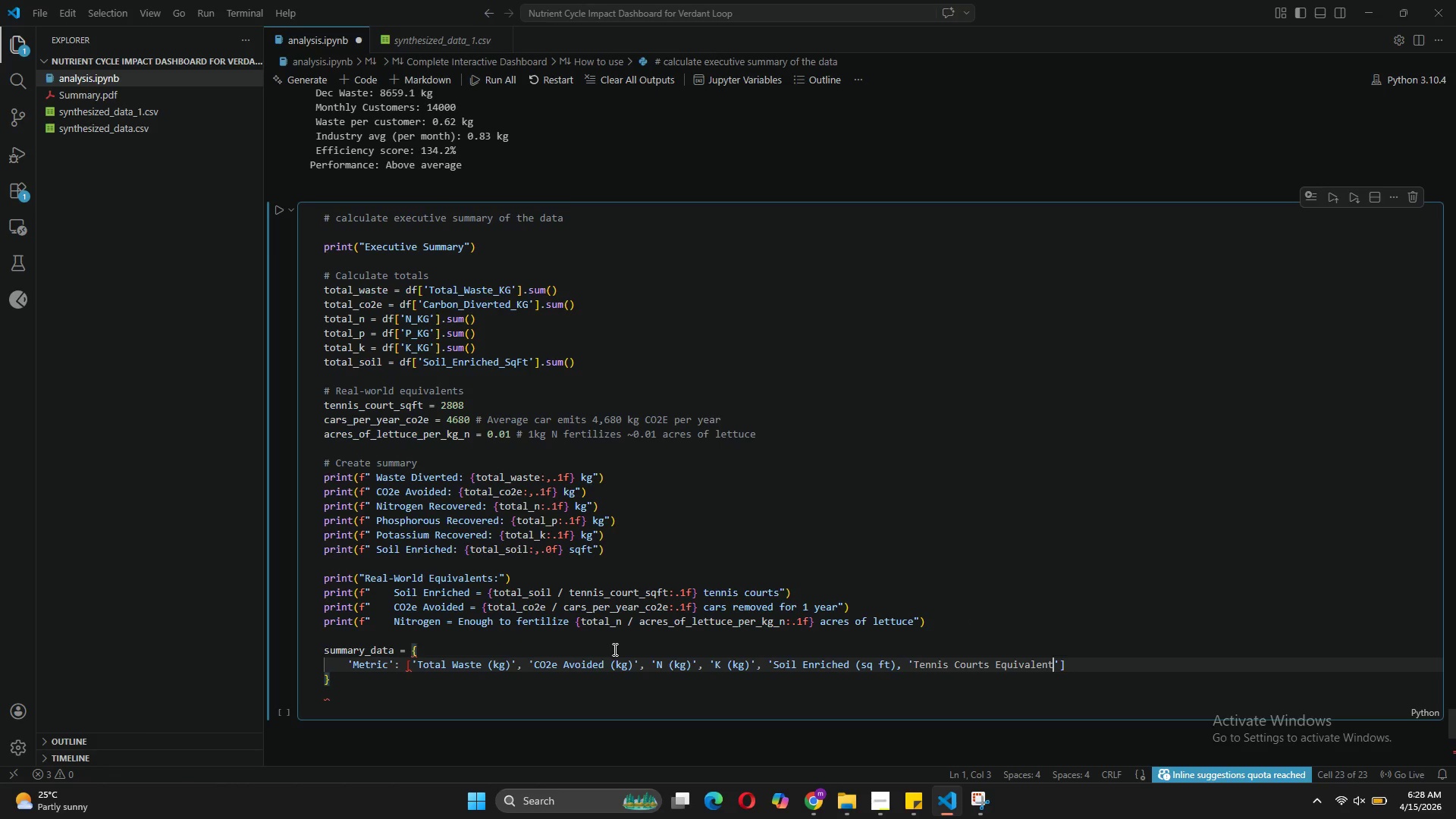 
left_click([896, 663])
 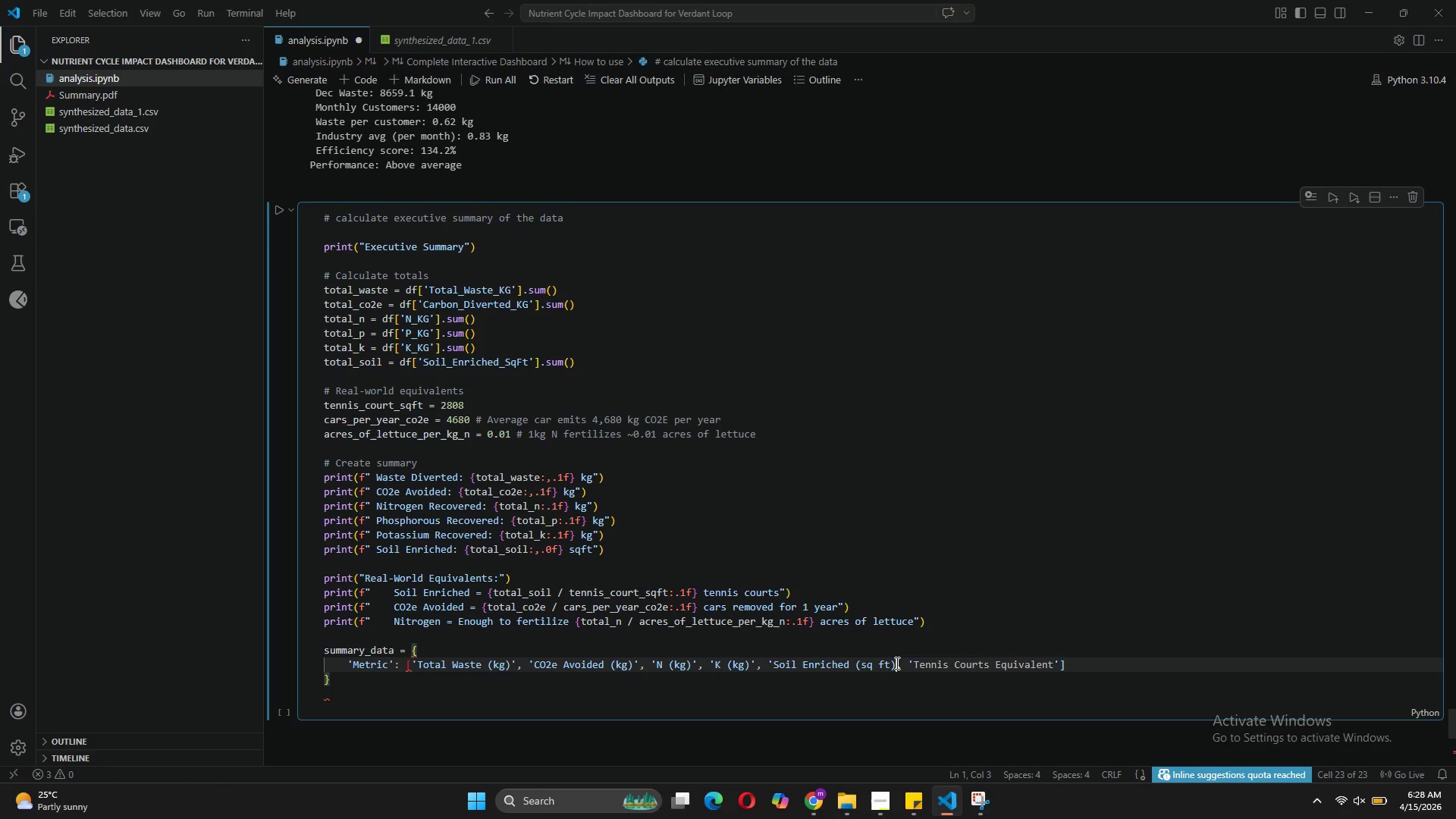 
key(Quote)
 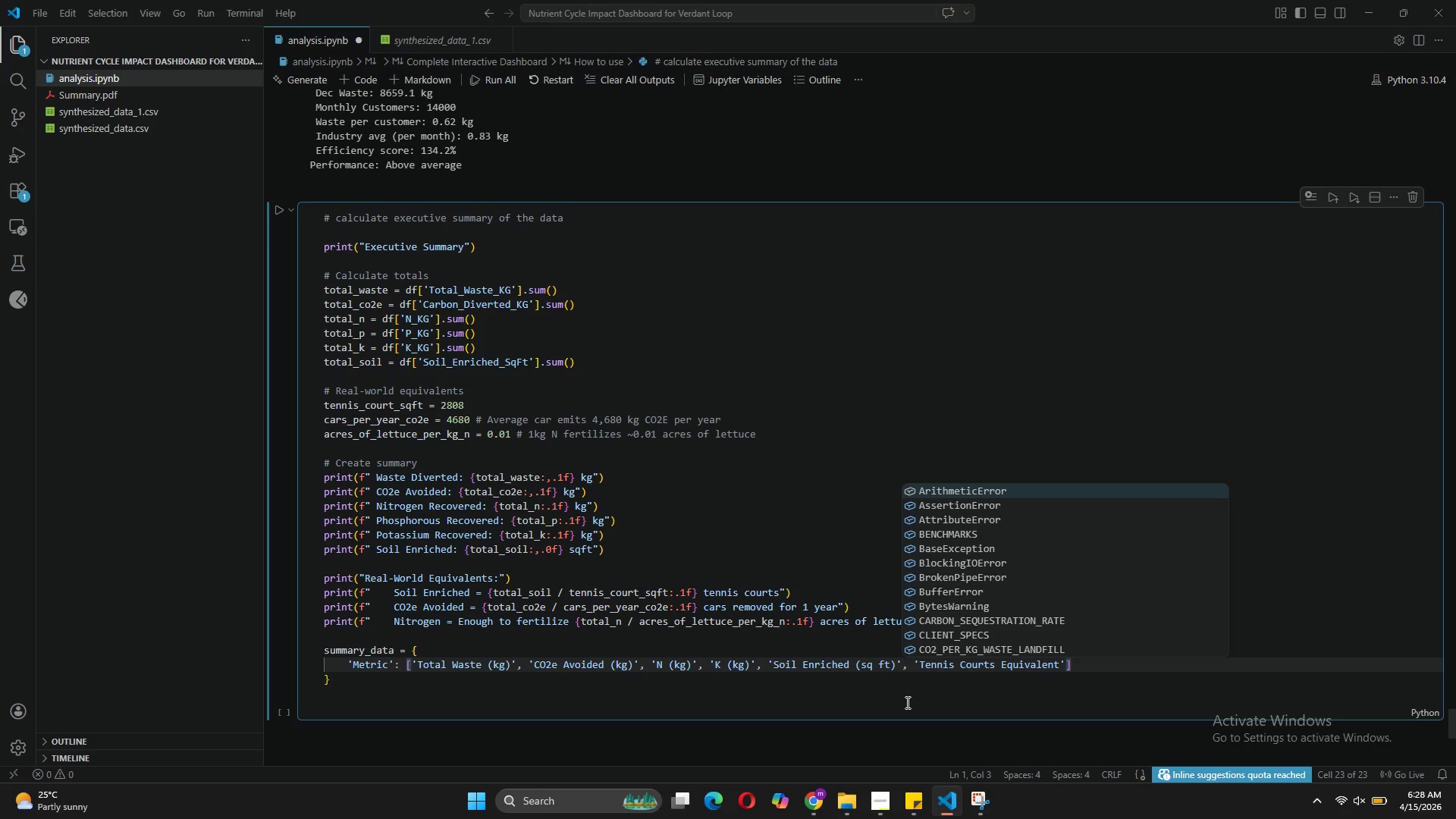 
wait(5.02)
 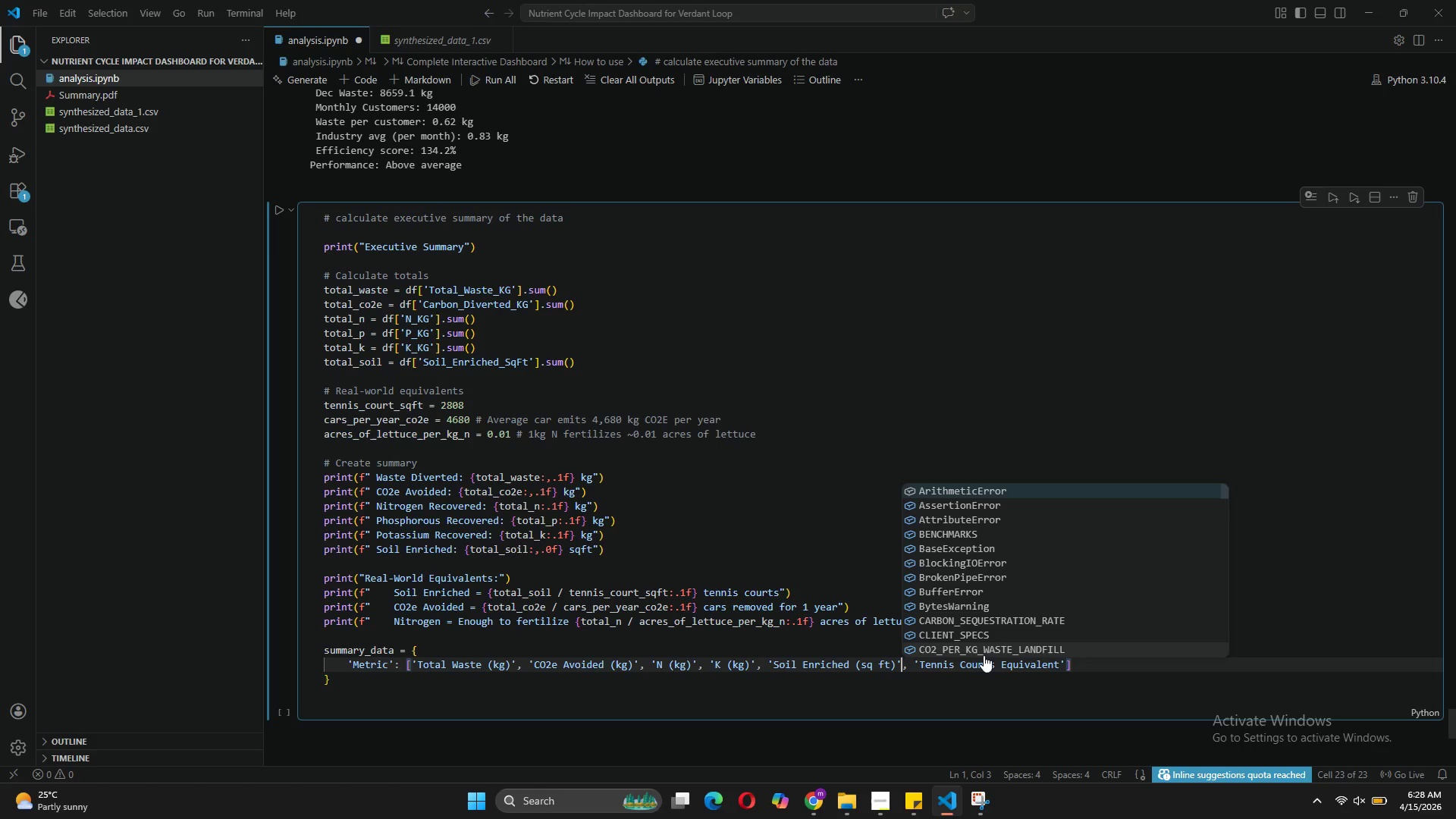 
left_click([1064, 665])
 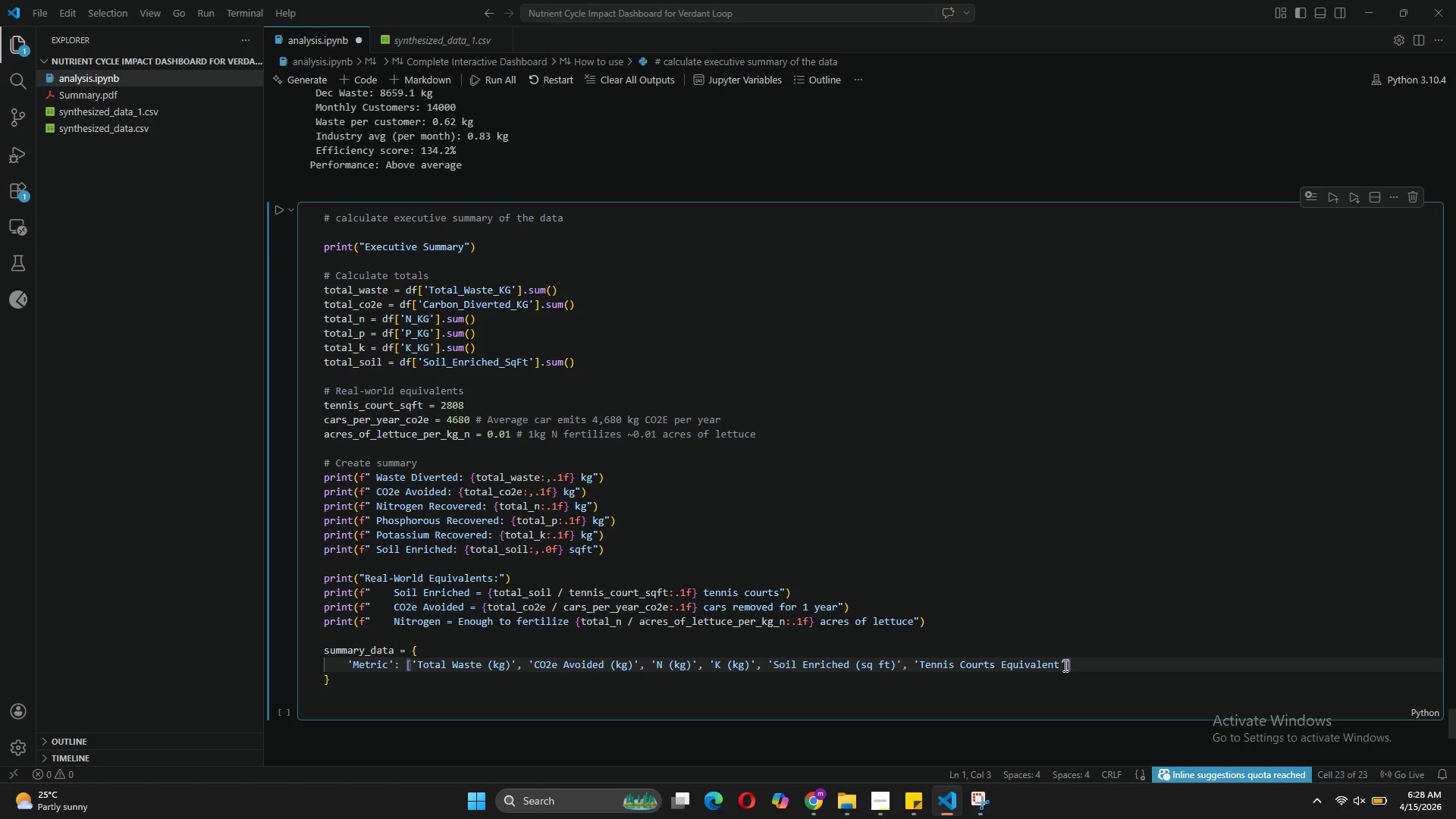 
type(, 'Cars Removed (1 yeas)
key(Backspace)
type(r)
 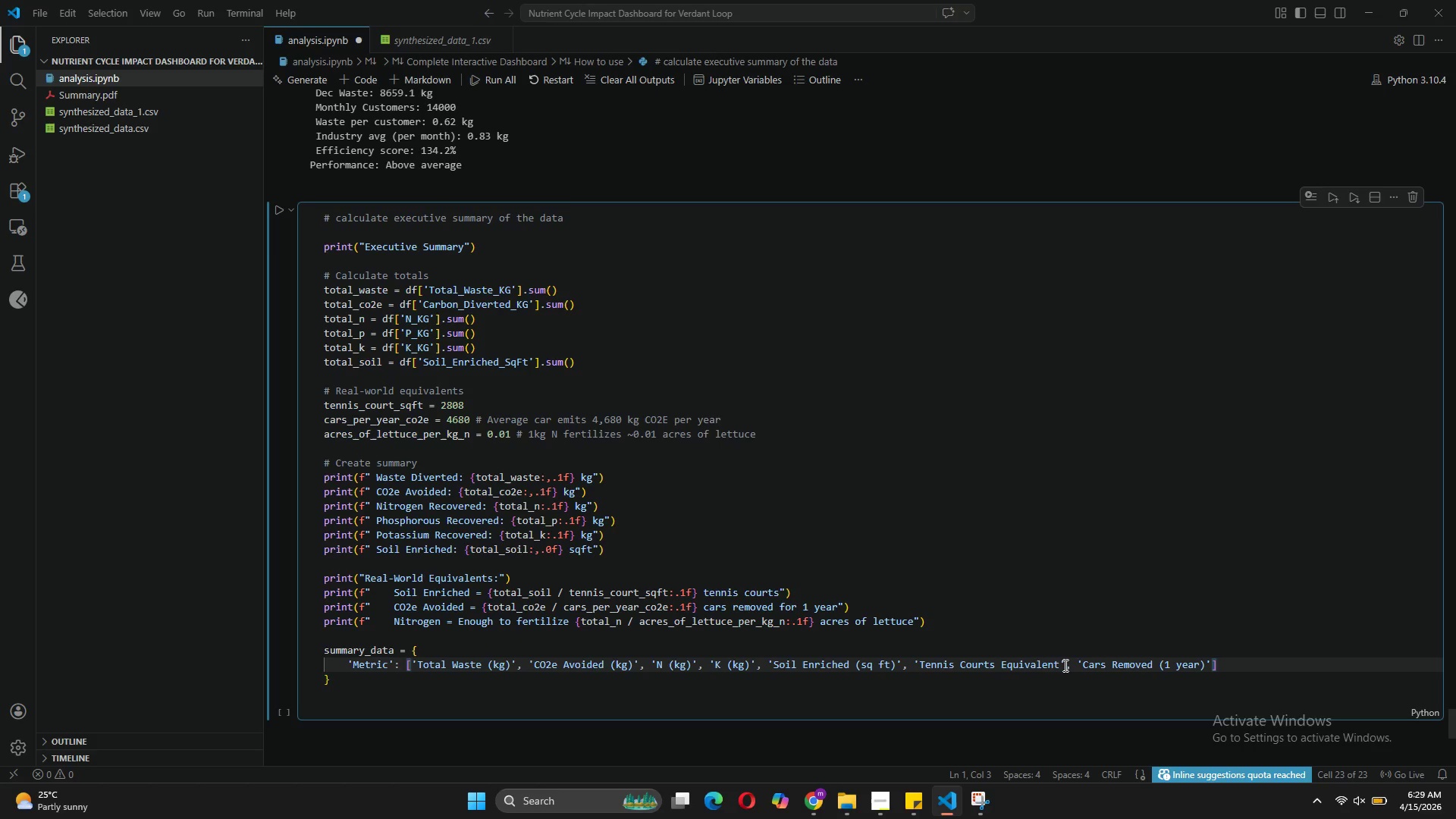 
key(ArrowRight)
 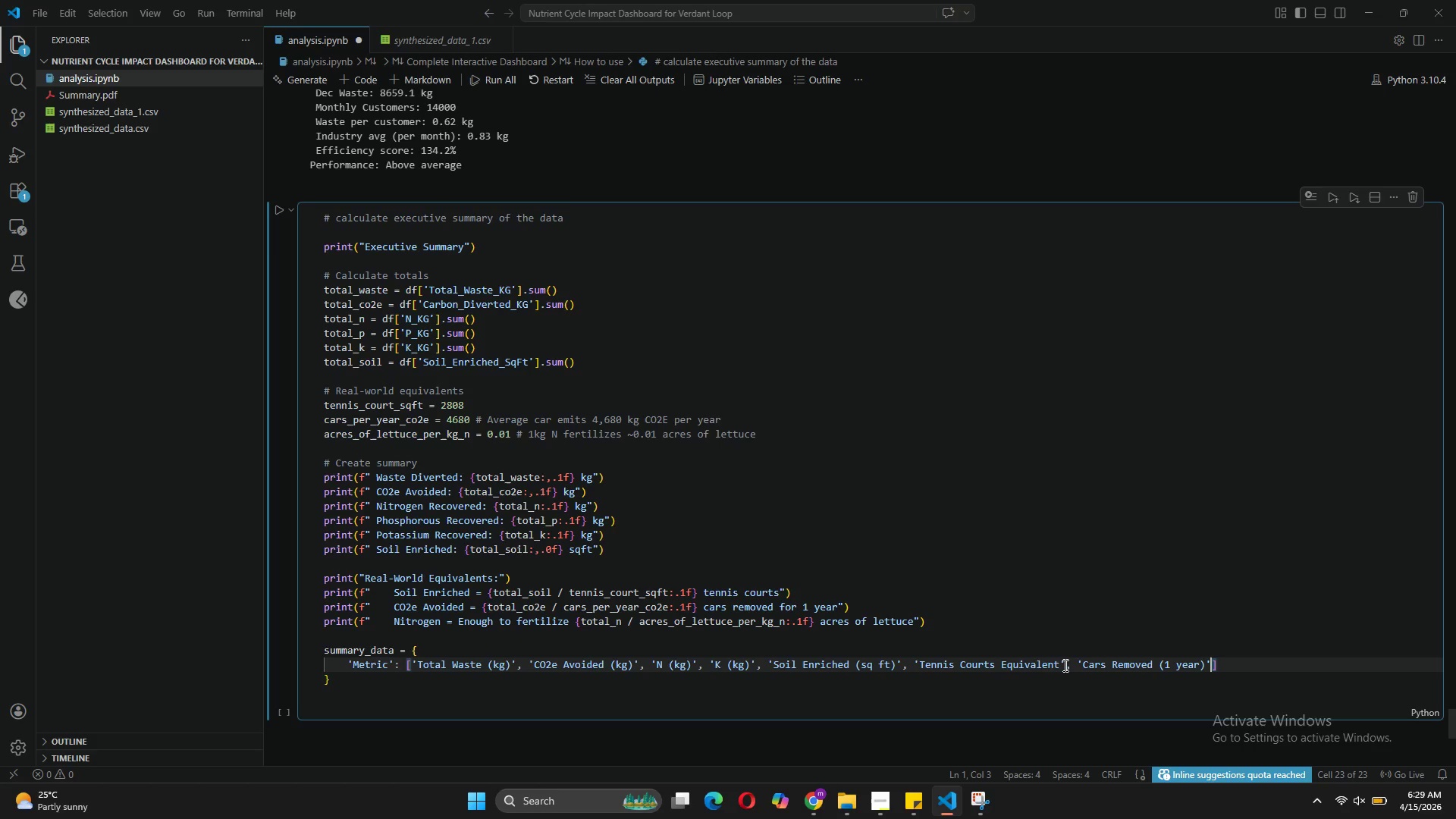 
key(ArrowRight)
 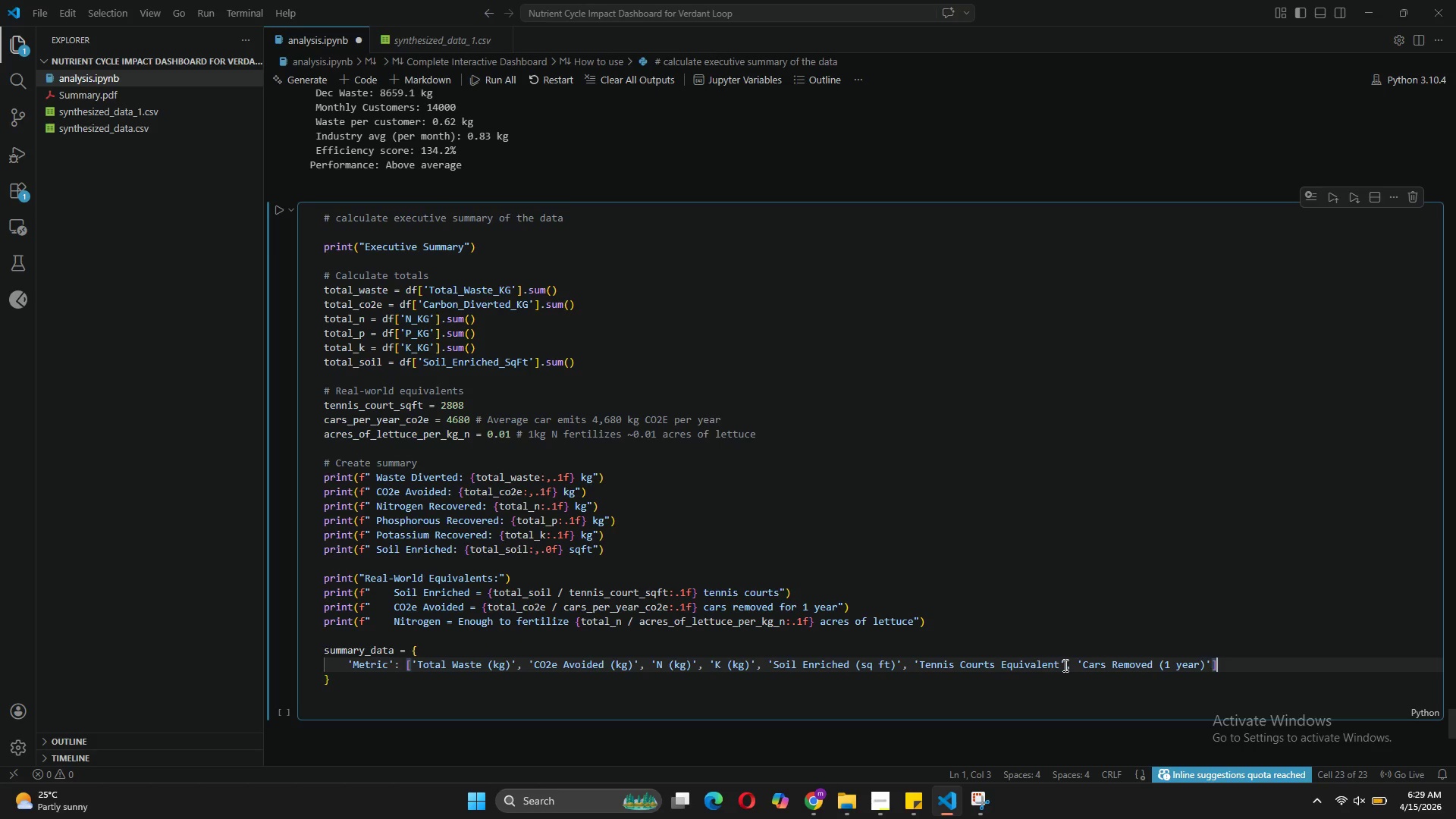 
key(ArrowRight)
 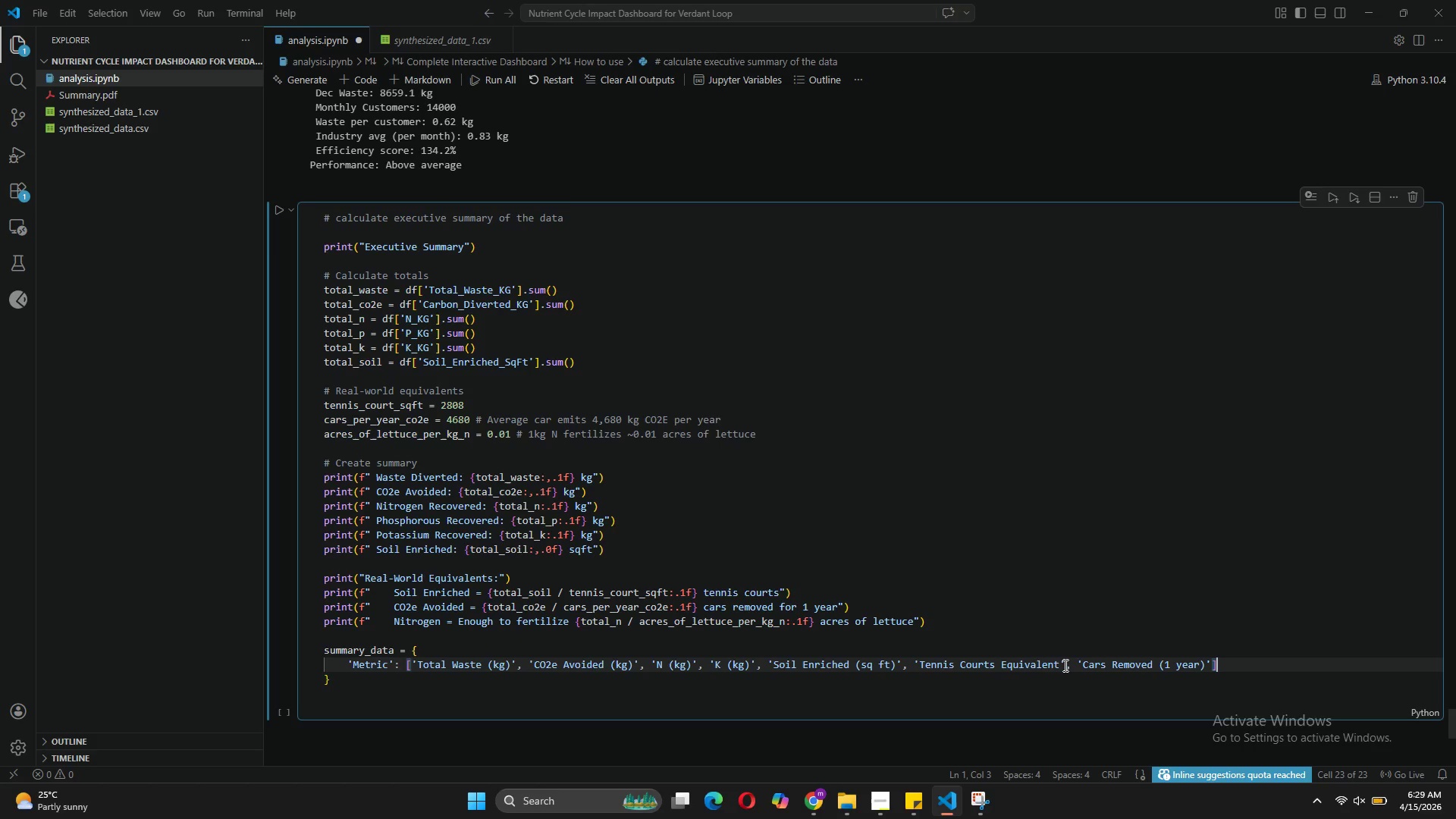 
key(Comma)
 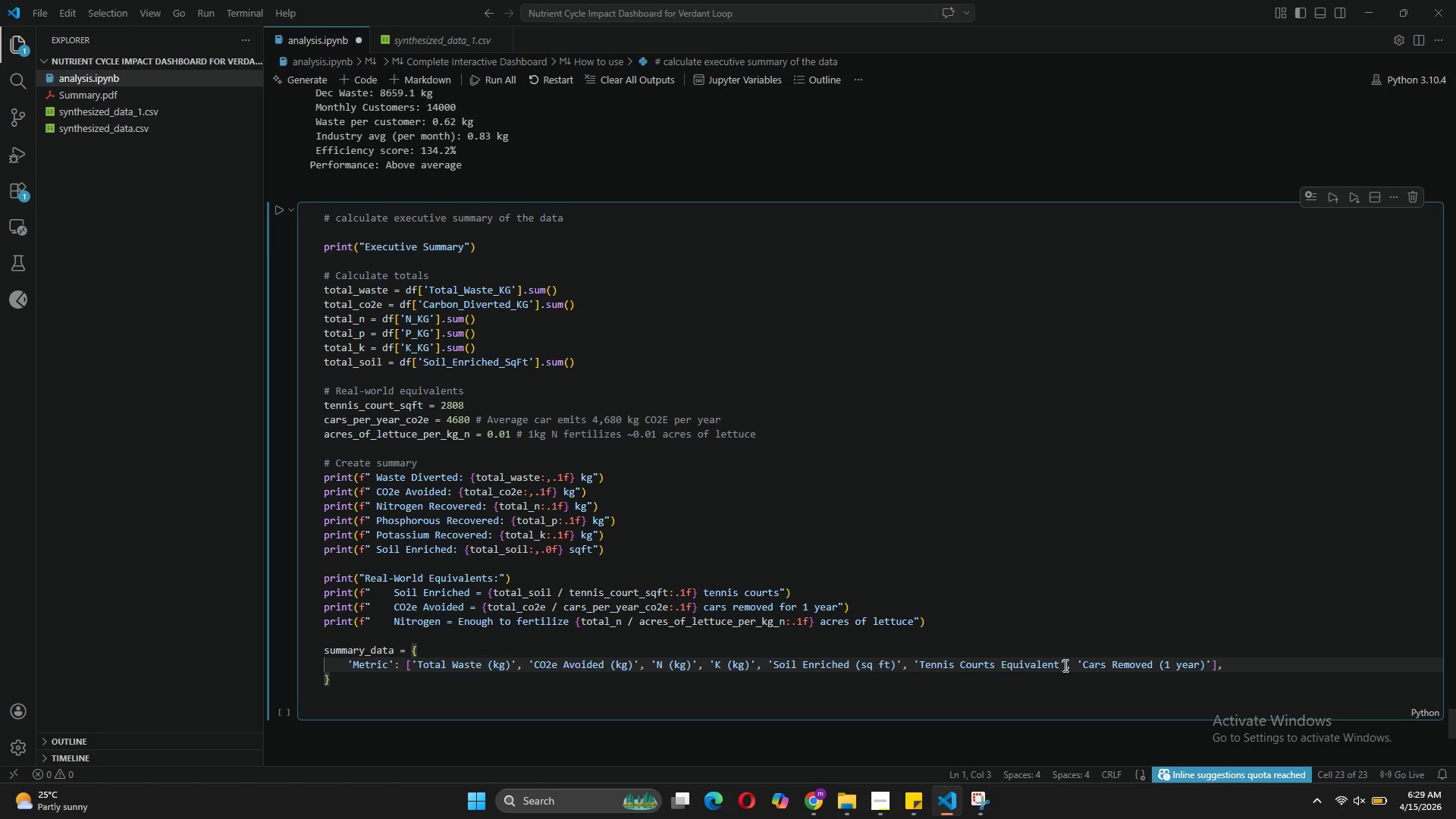 
key(Enter)
 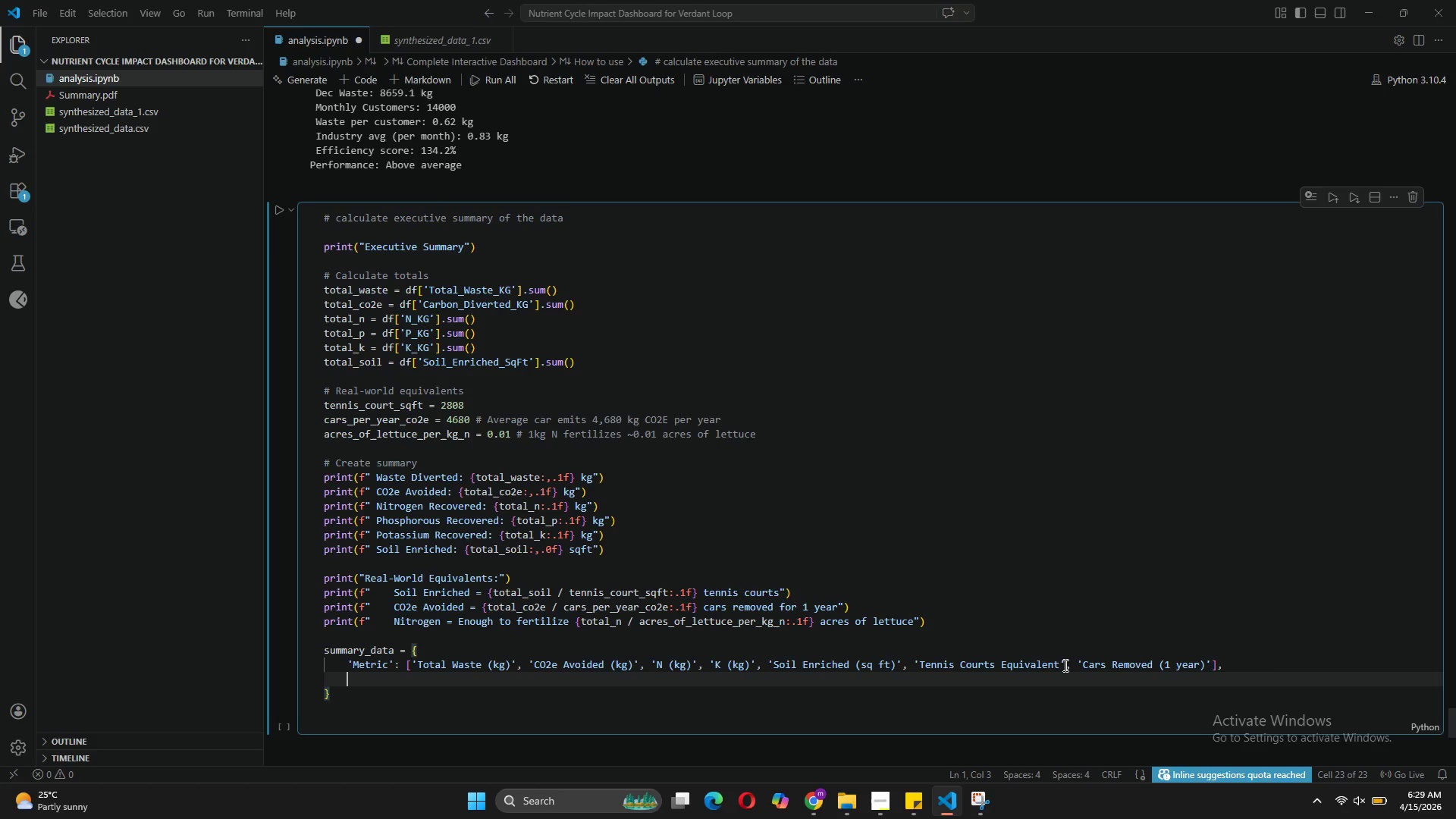 
type('value)
 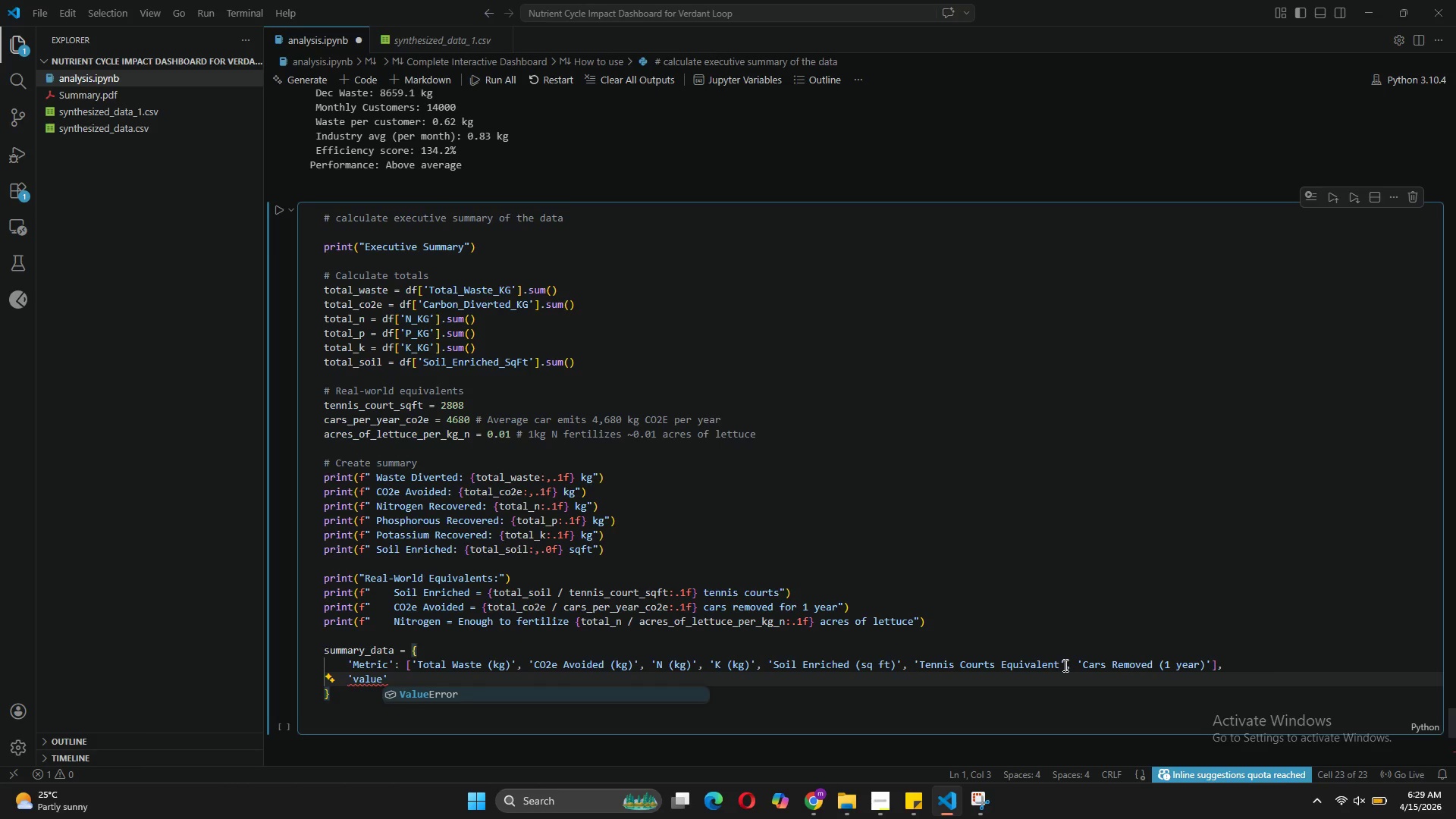 
key(ArrowLeft)
 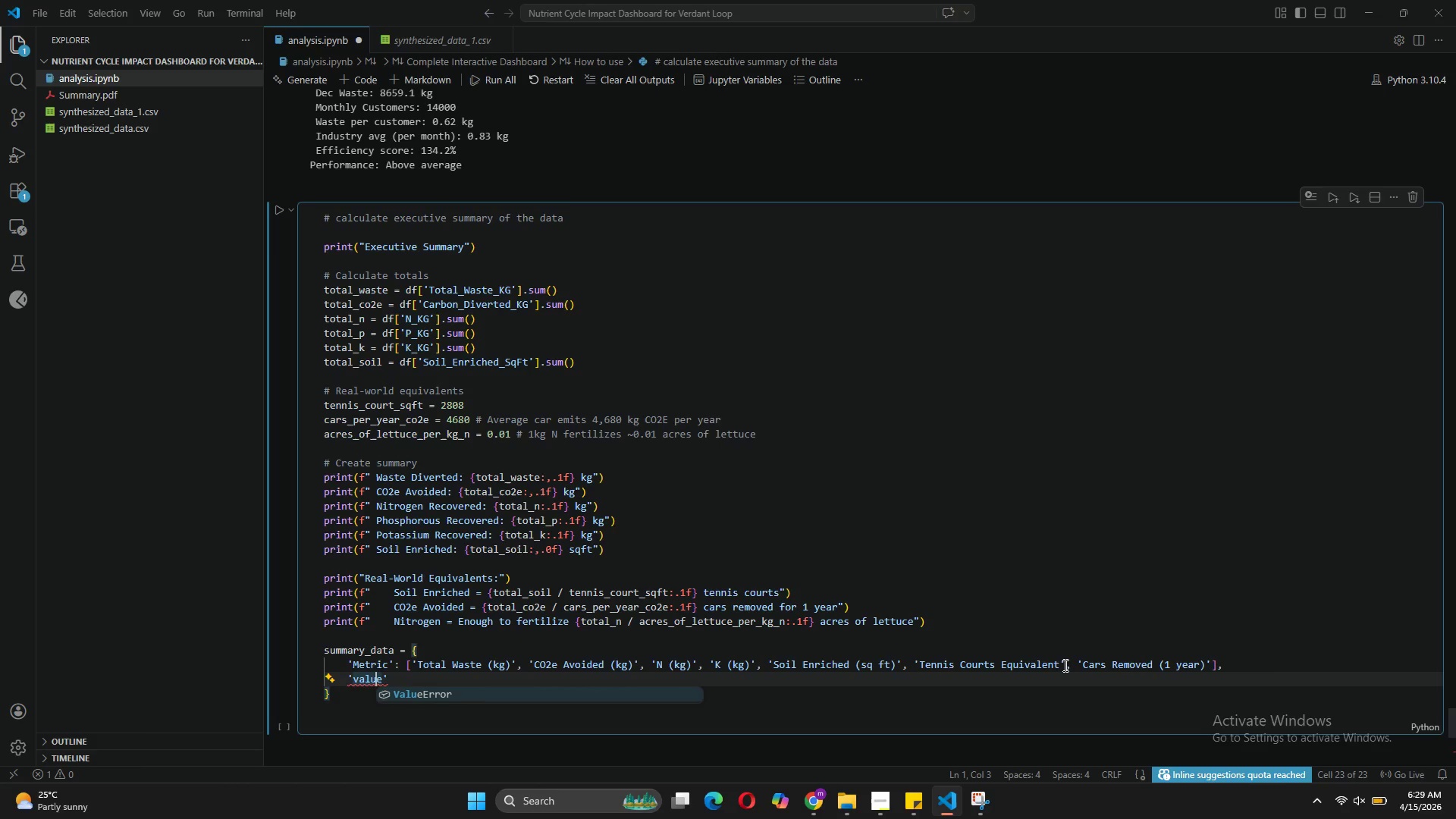 
key(ArrowLeft)
 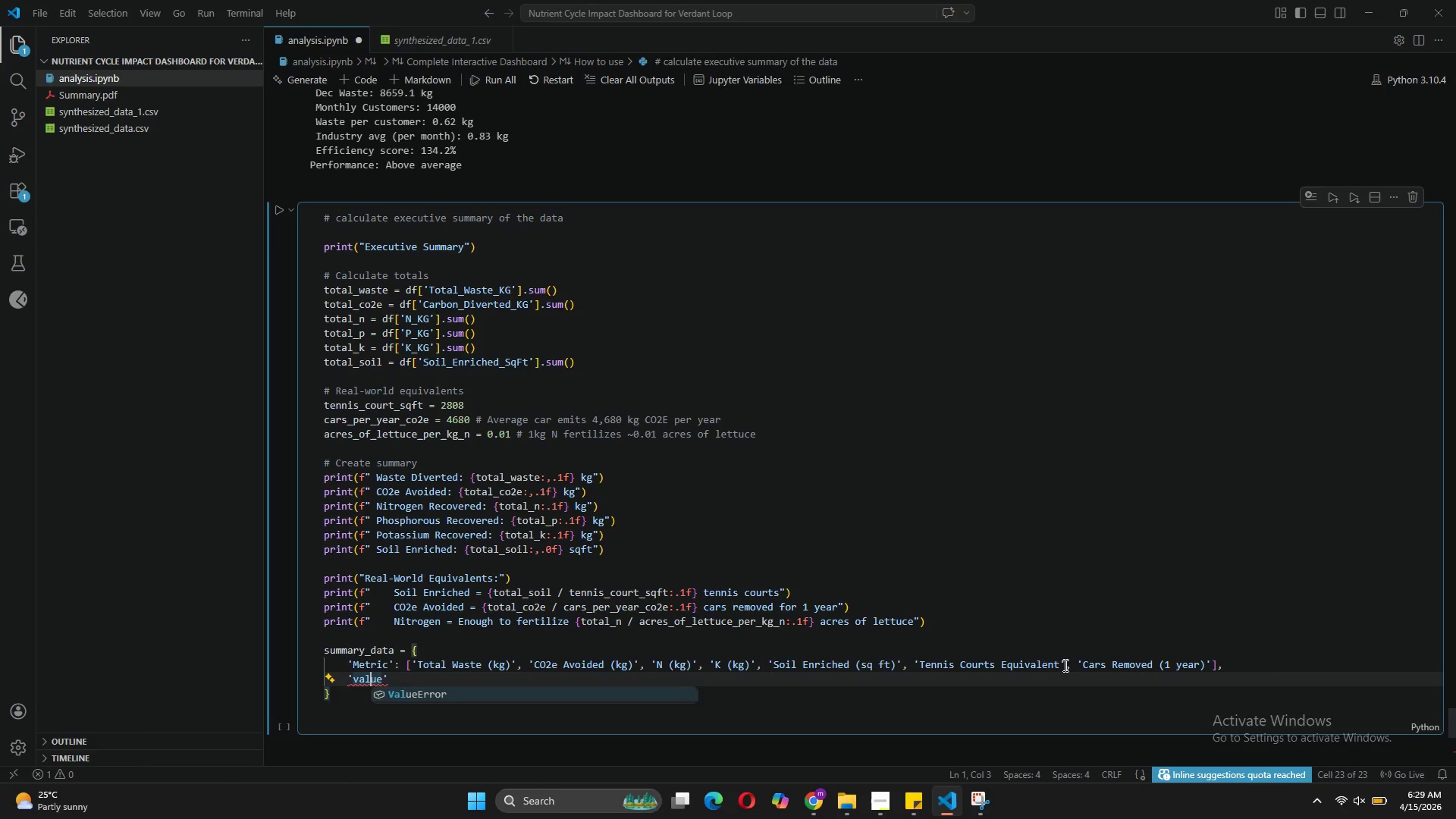 
key(ArrowLeft)
 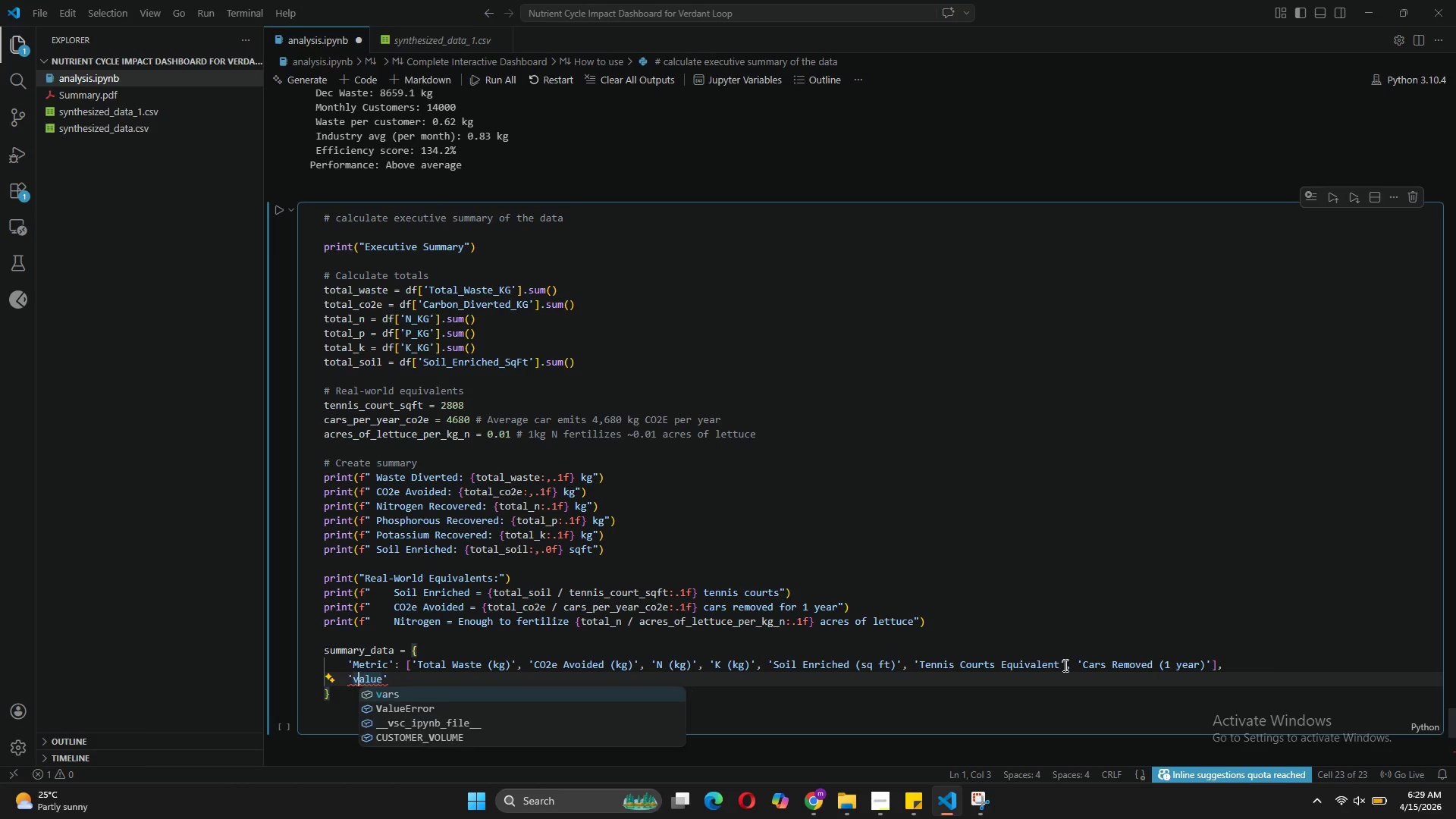 
key(ArrowLeft)
 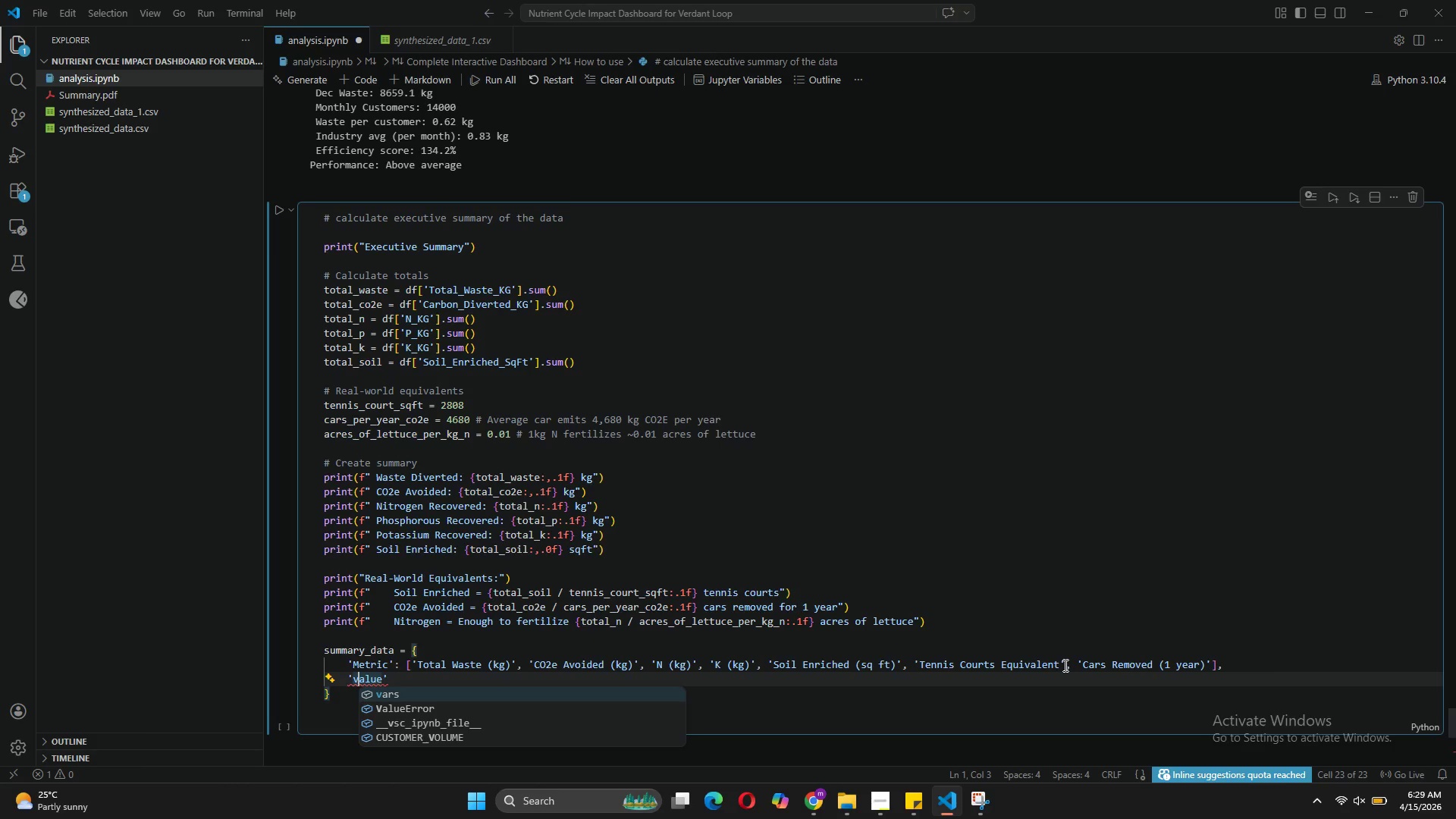 
key(Backspace)
 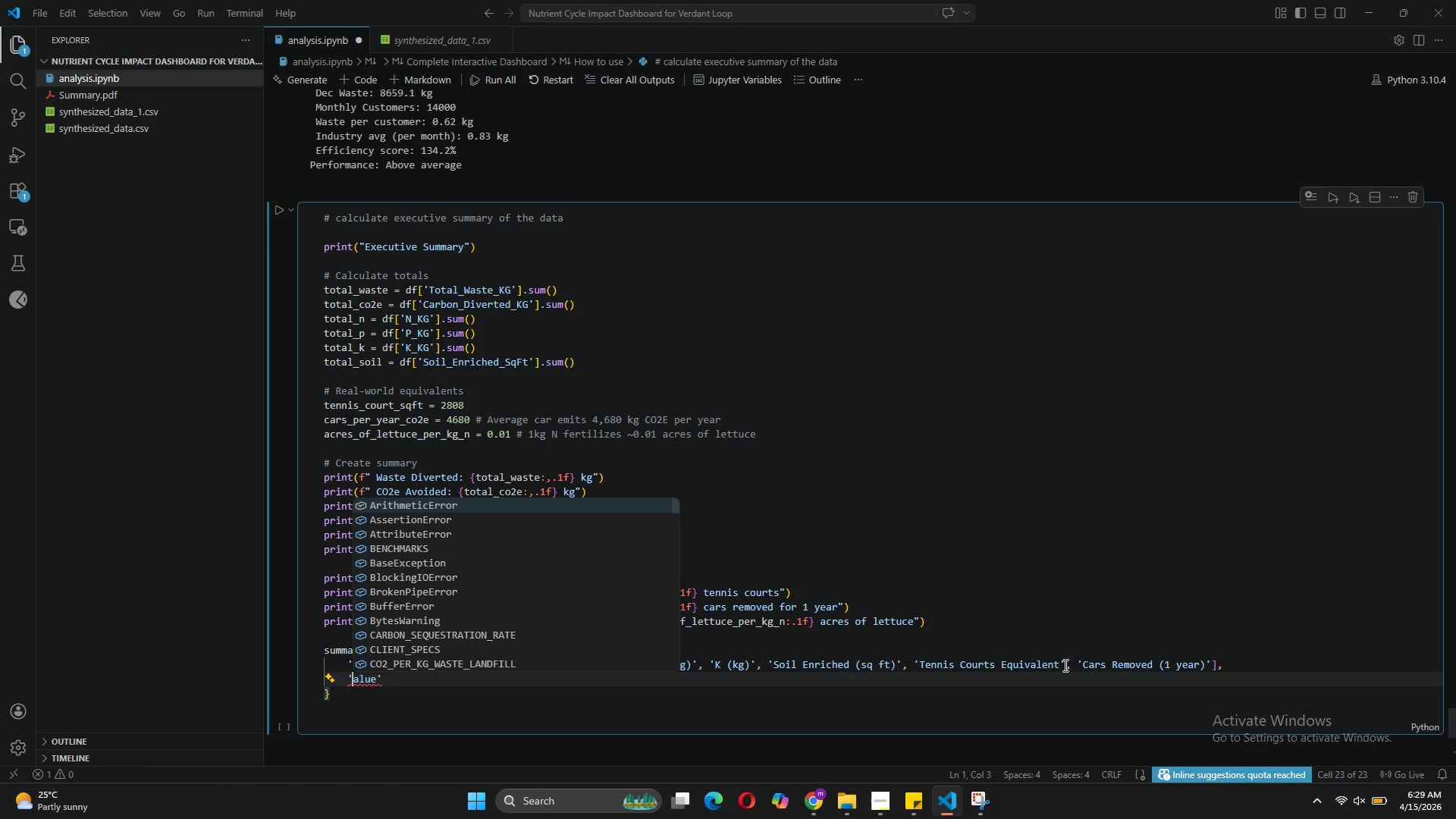 
key(CapsLock)
 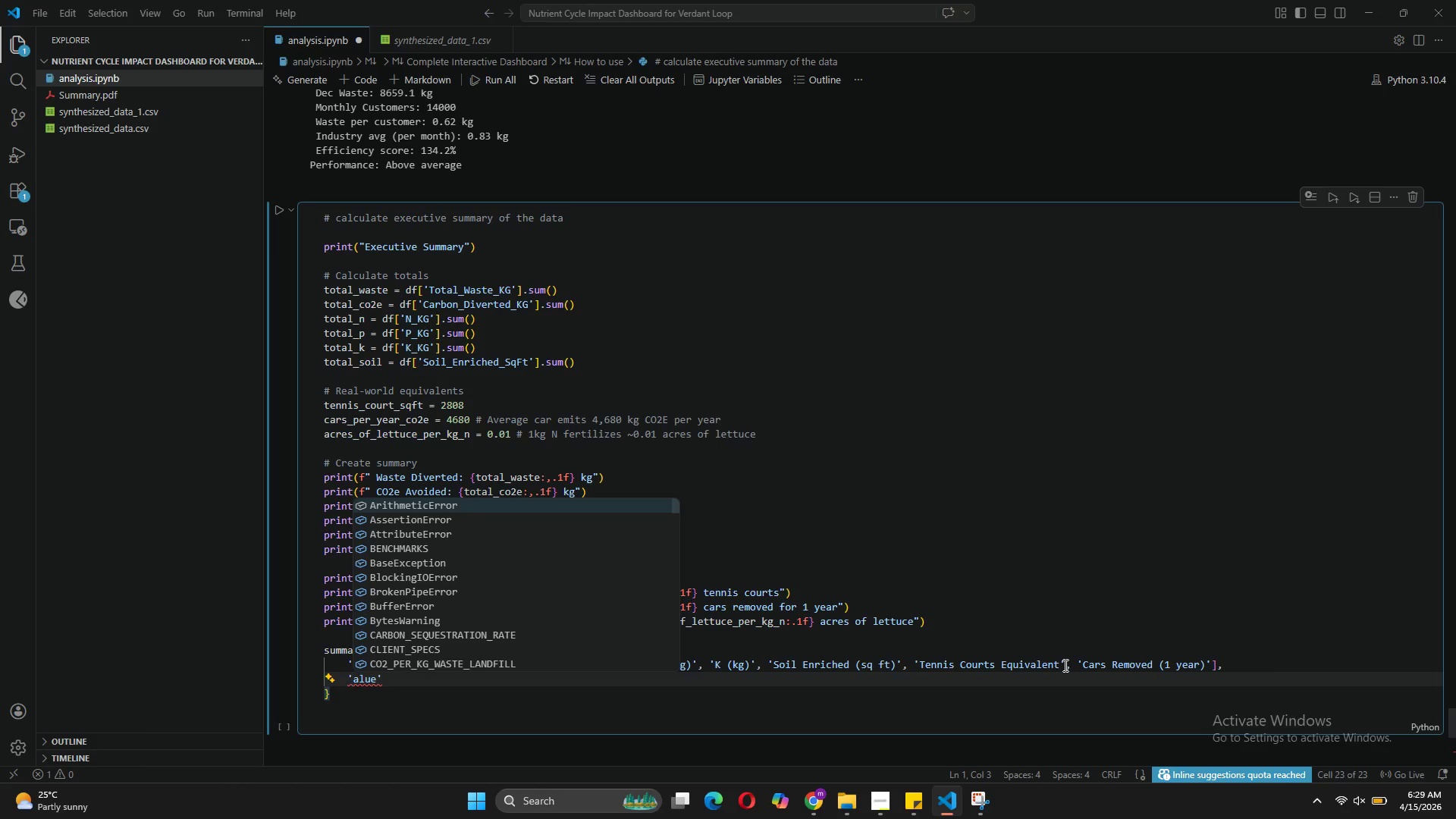 
key(V)
 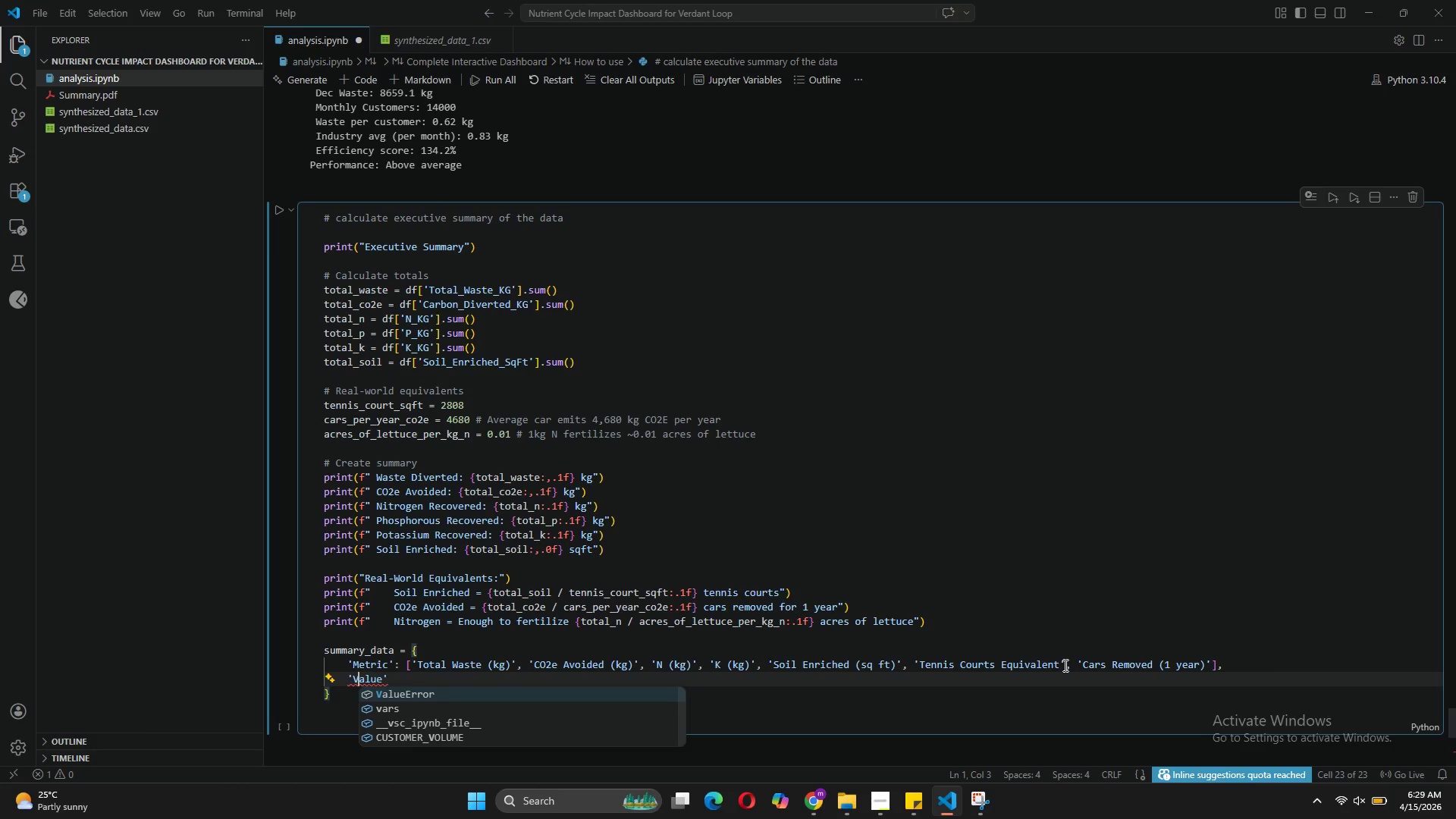 
key(CapsLock)
 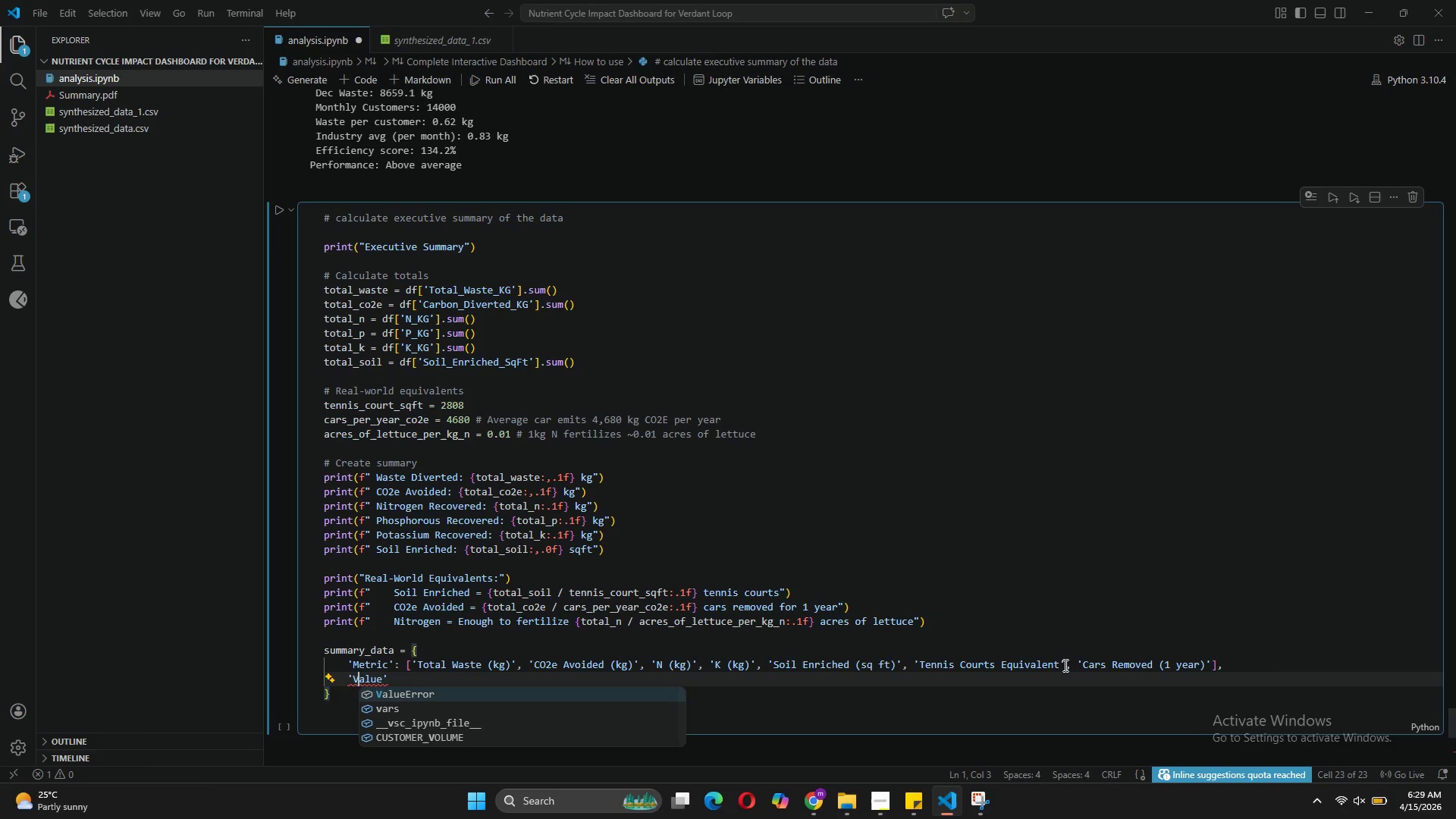 
key(ArrowRight)
 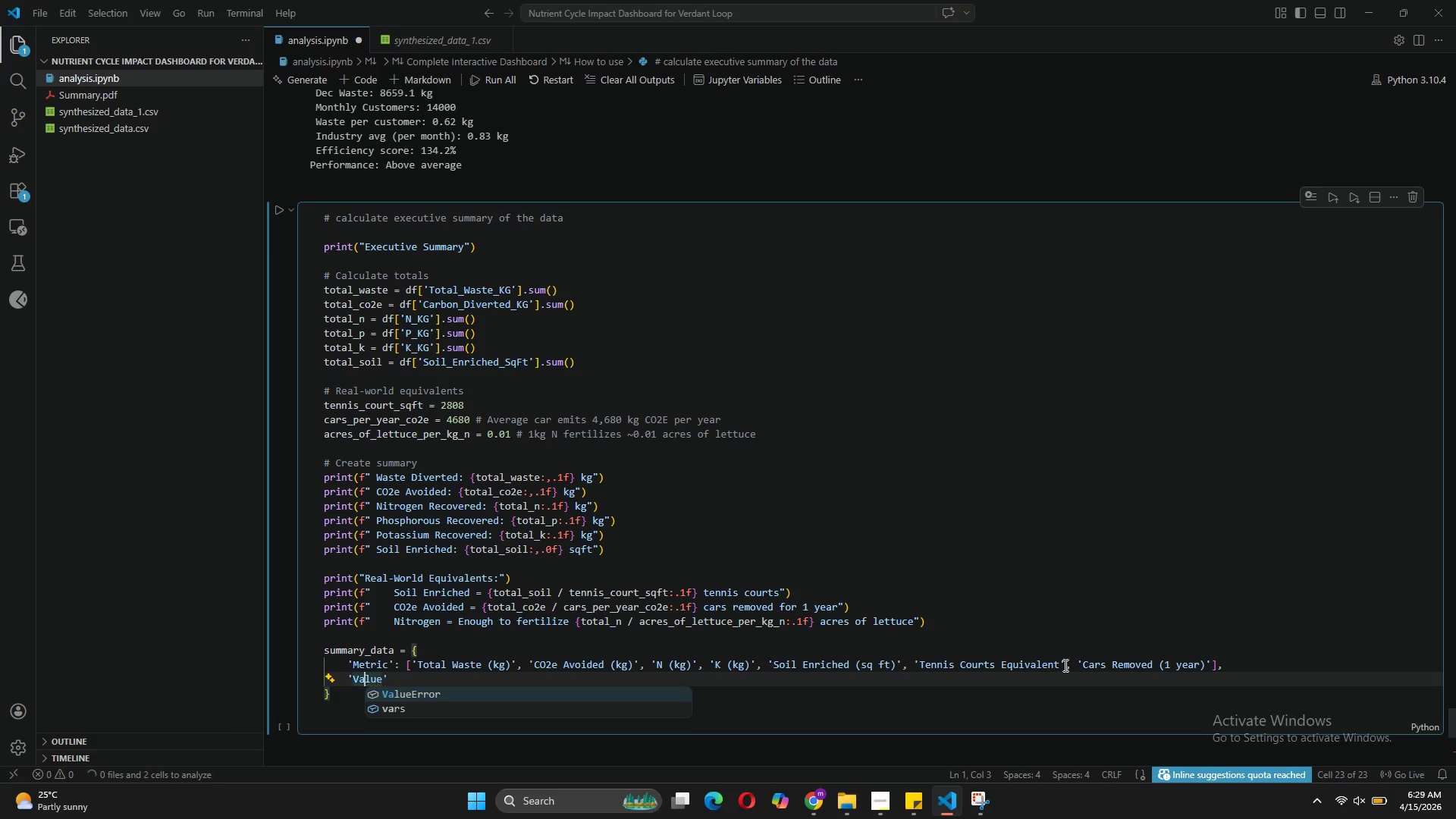 
key(ArrowRight)
 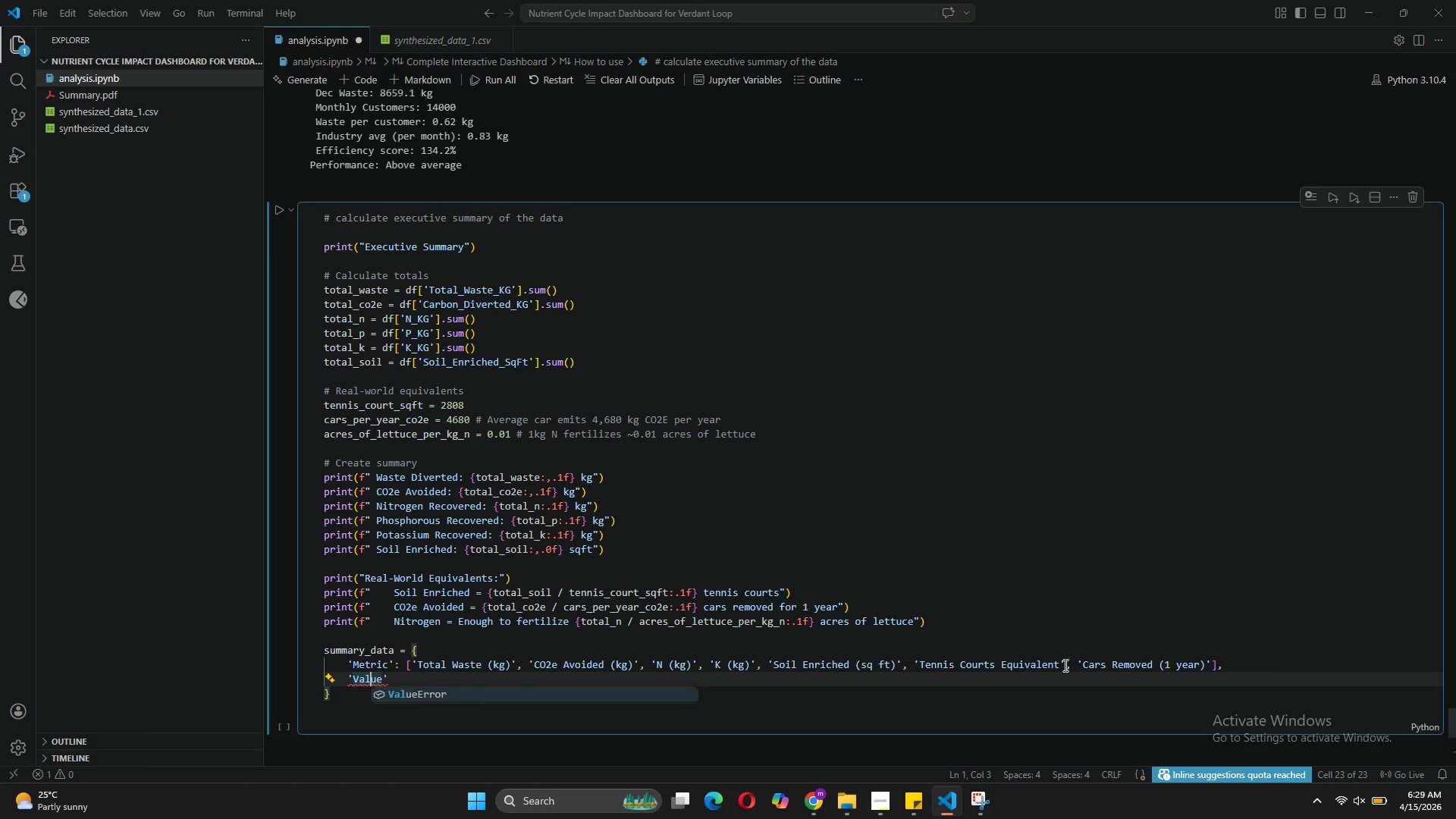 
key(ArrowRight)
 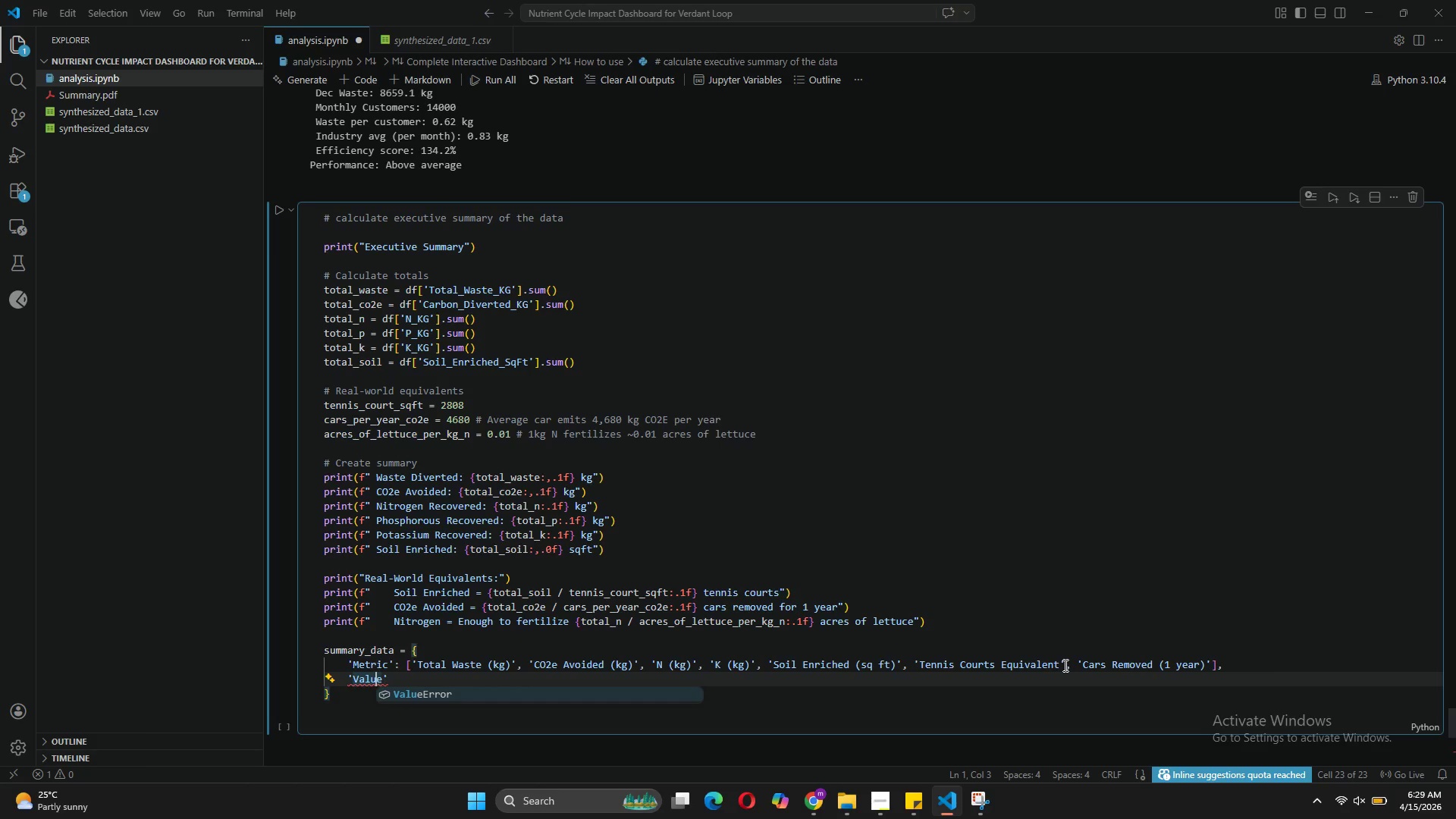 
key(ArrowRight)
 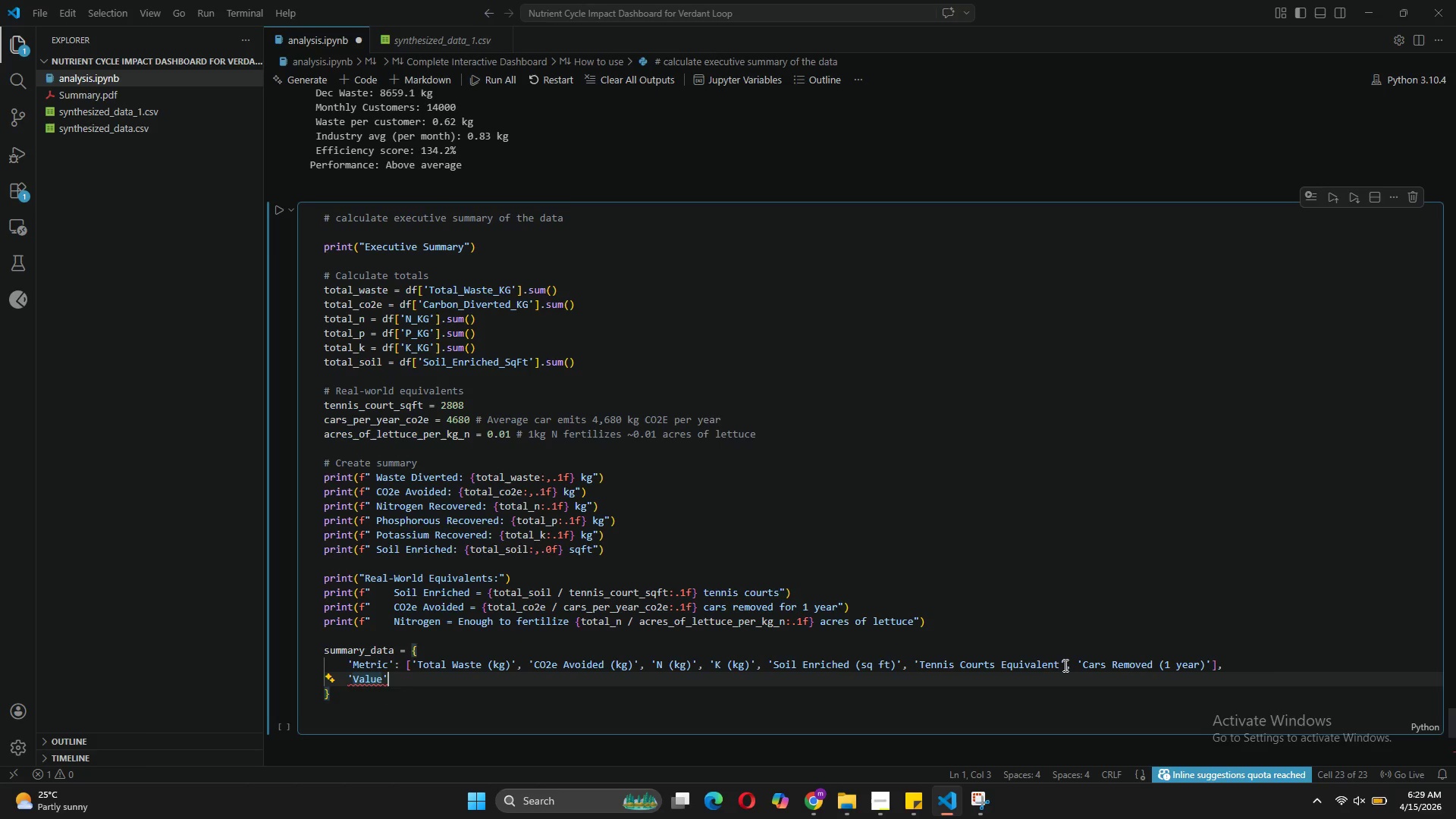 
key(ArrowRight)
 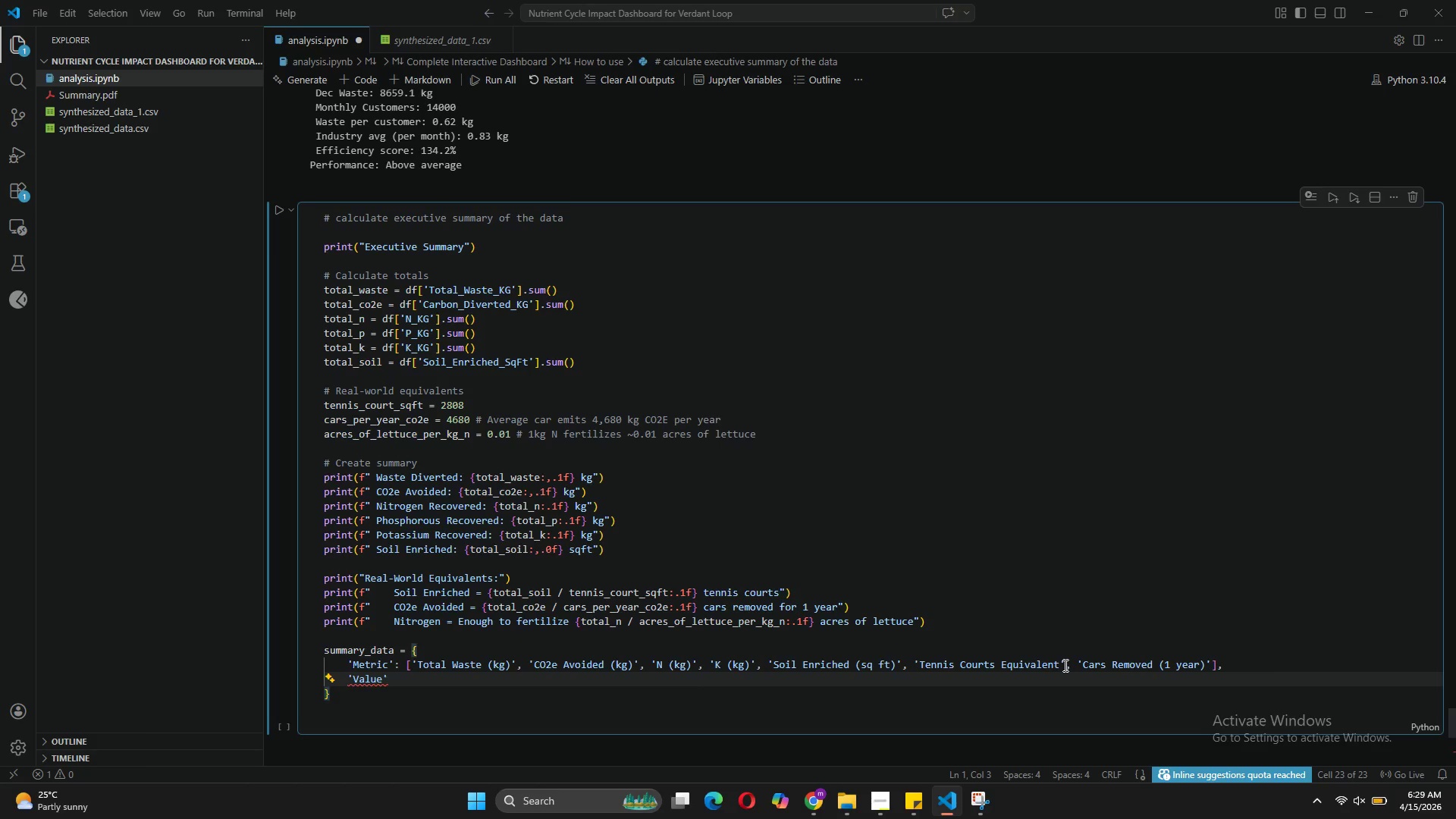 
type(: [to)
 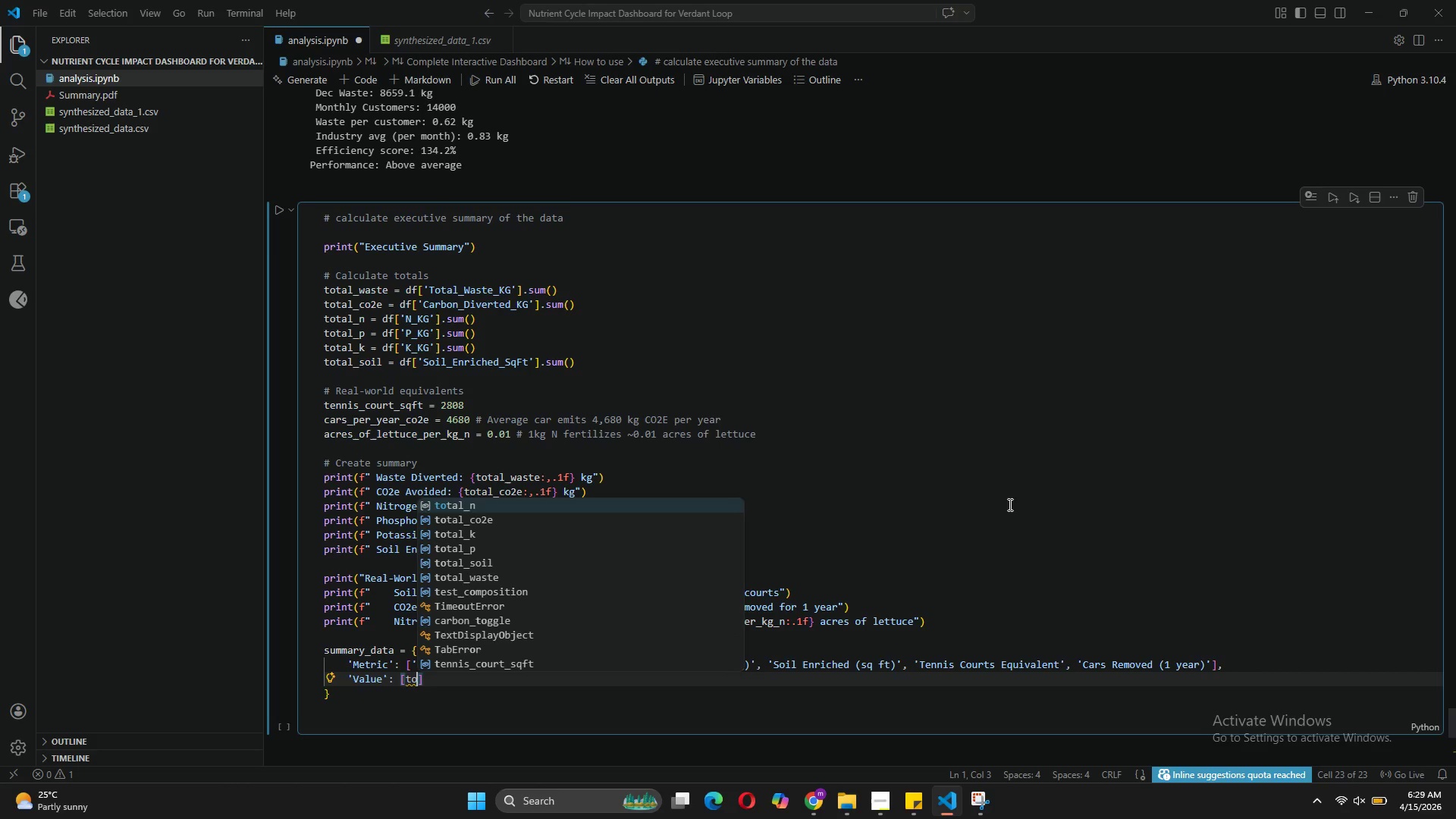 
left_click([466, 573])
 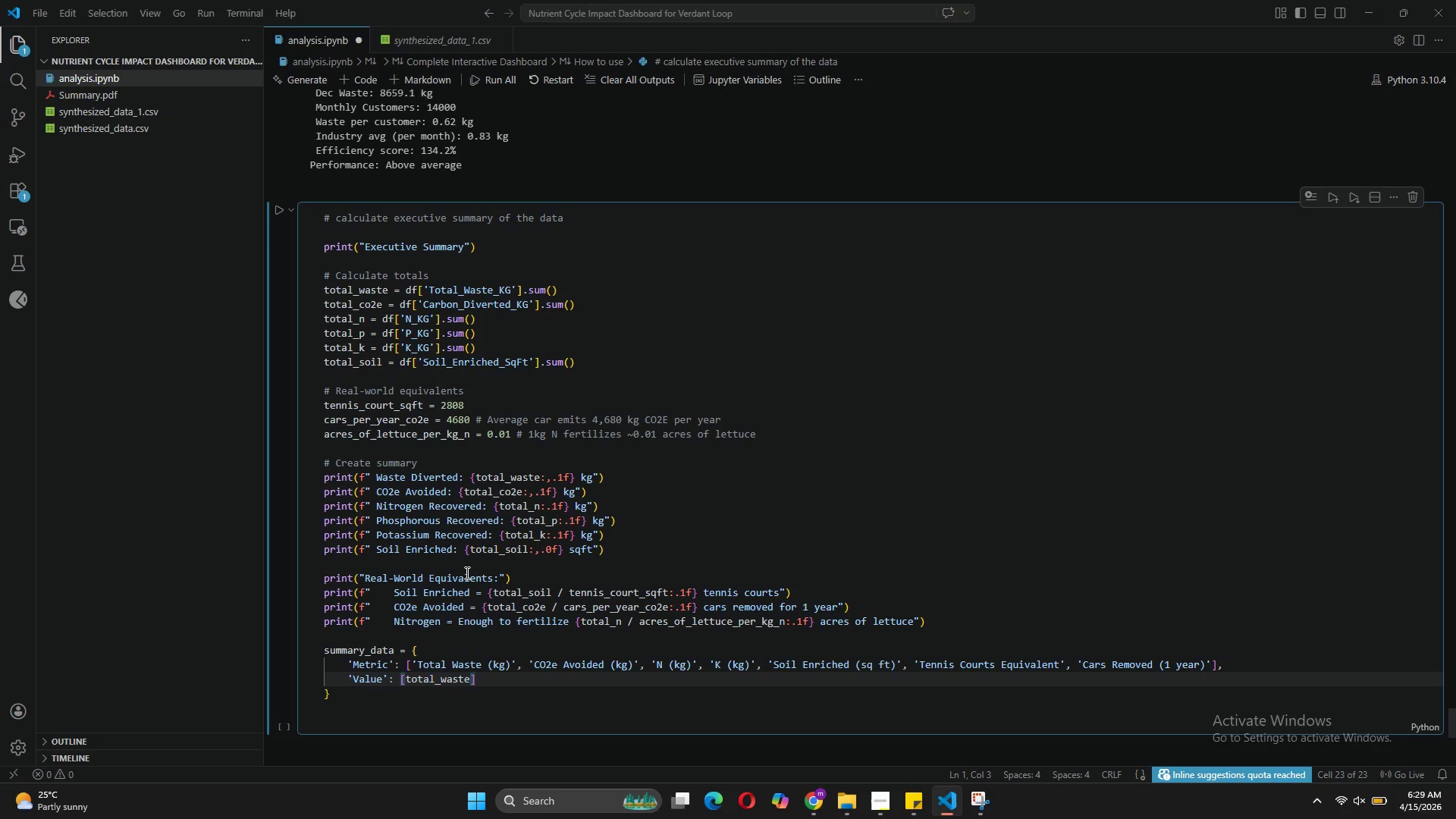 
type(, to)
 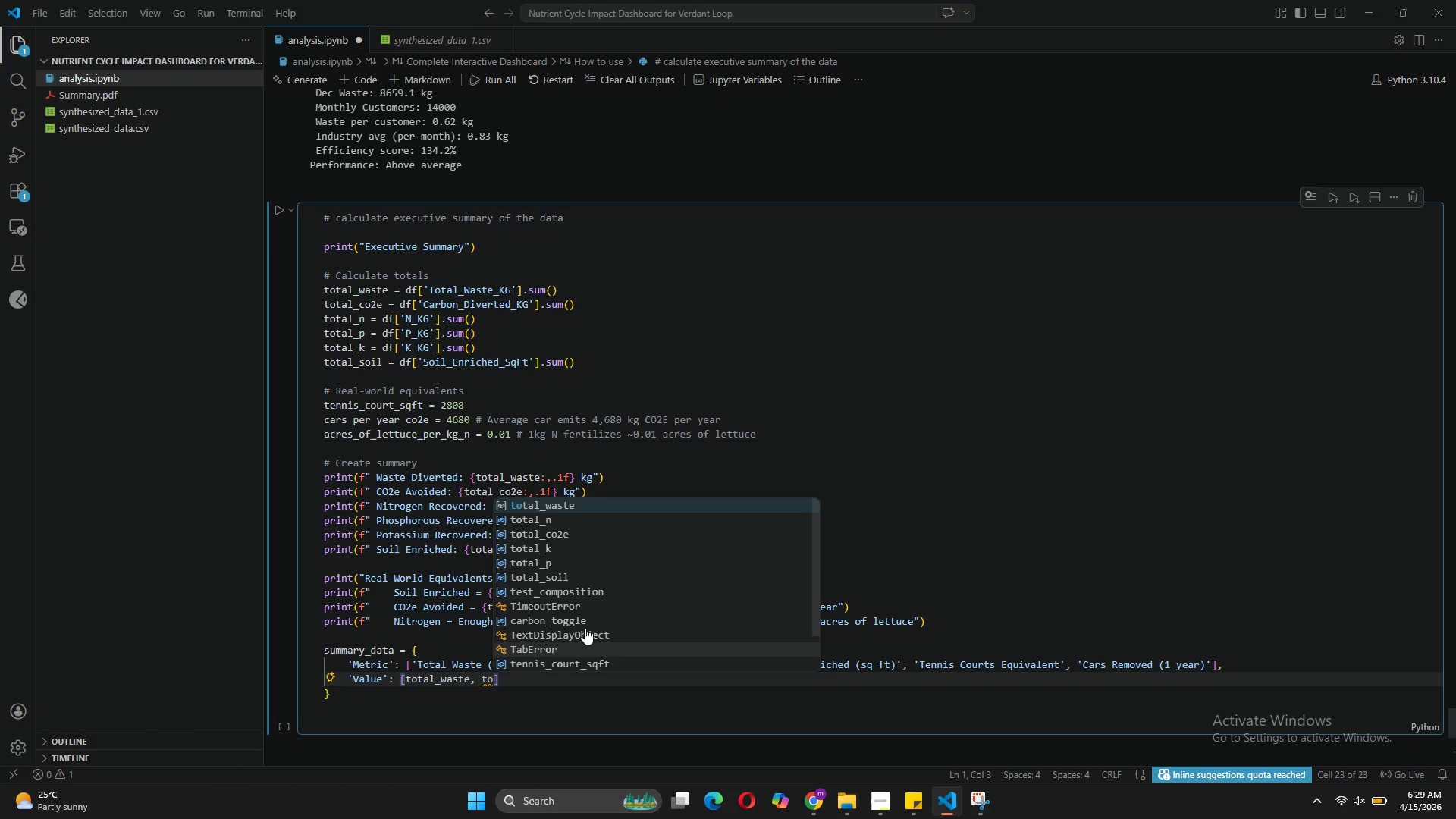 
left_click([573, 536])
 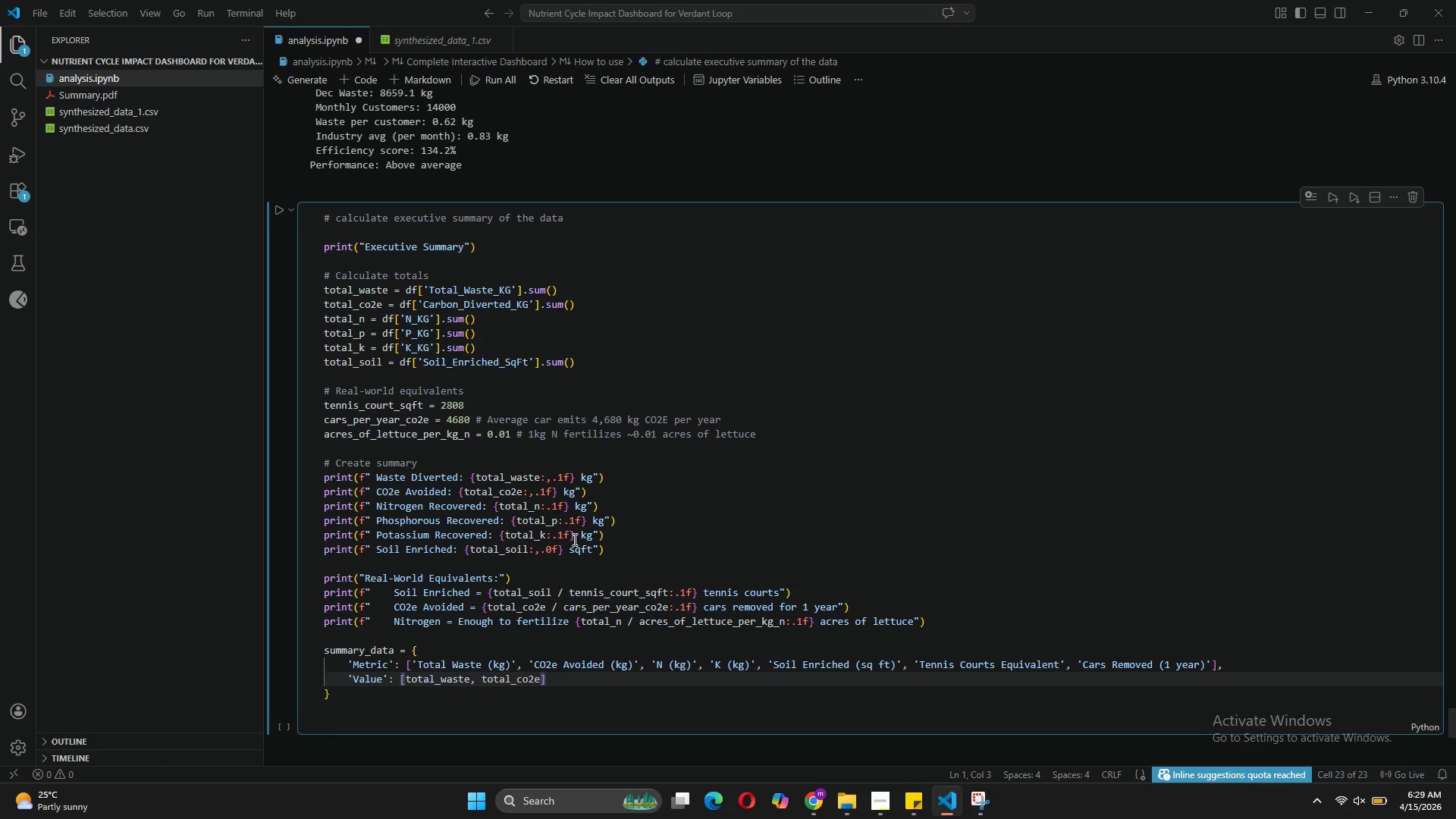 
type(, to)
 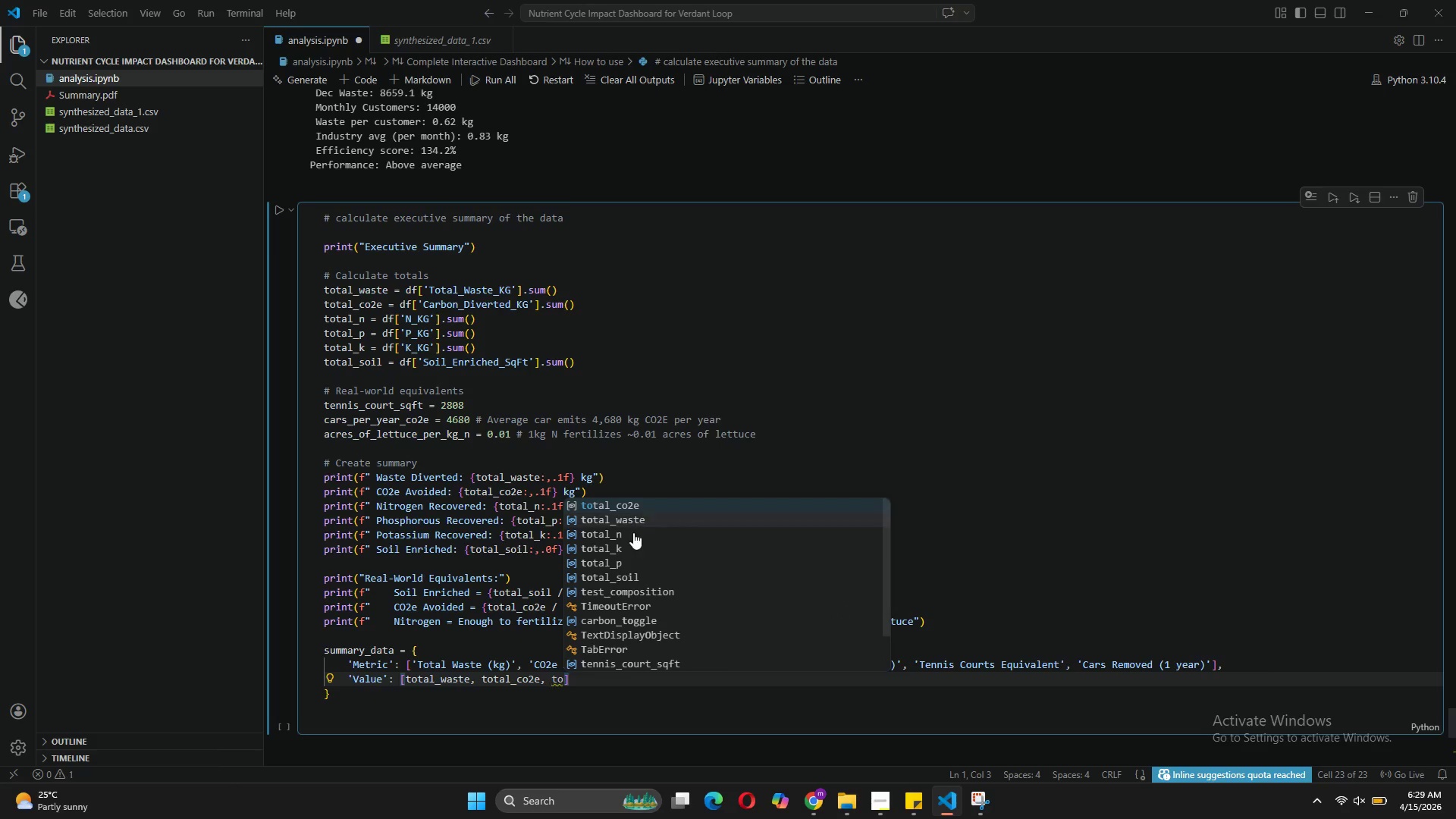 
left_click([630, 538])
 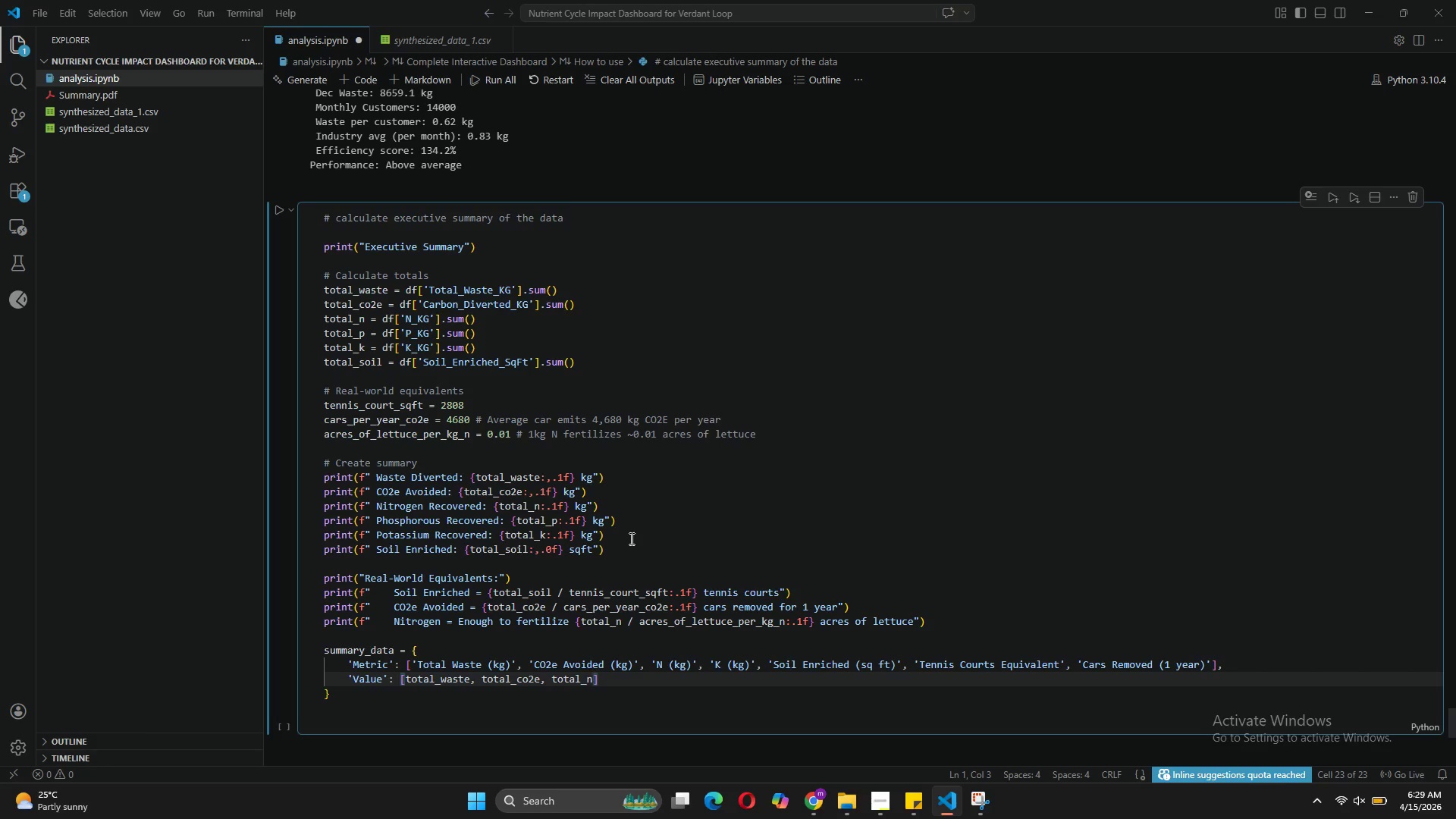 
key(Comma)
 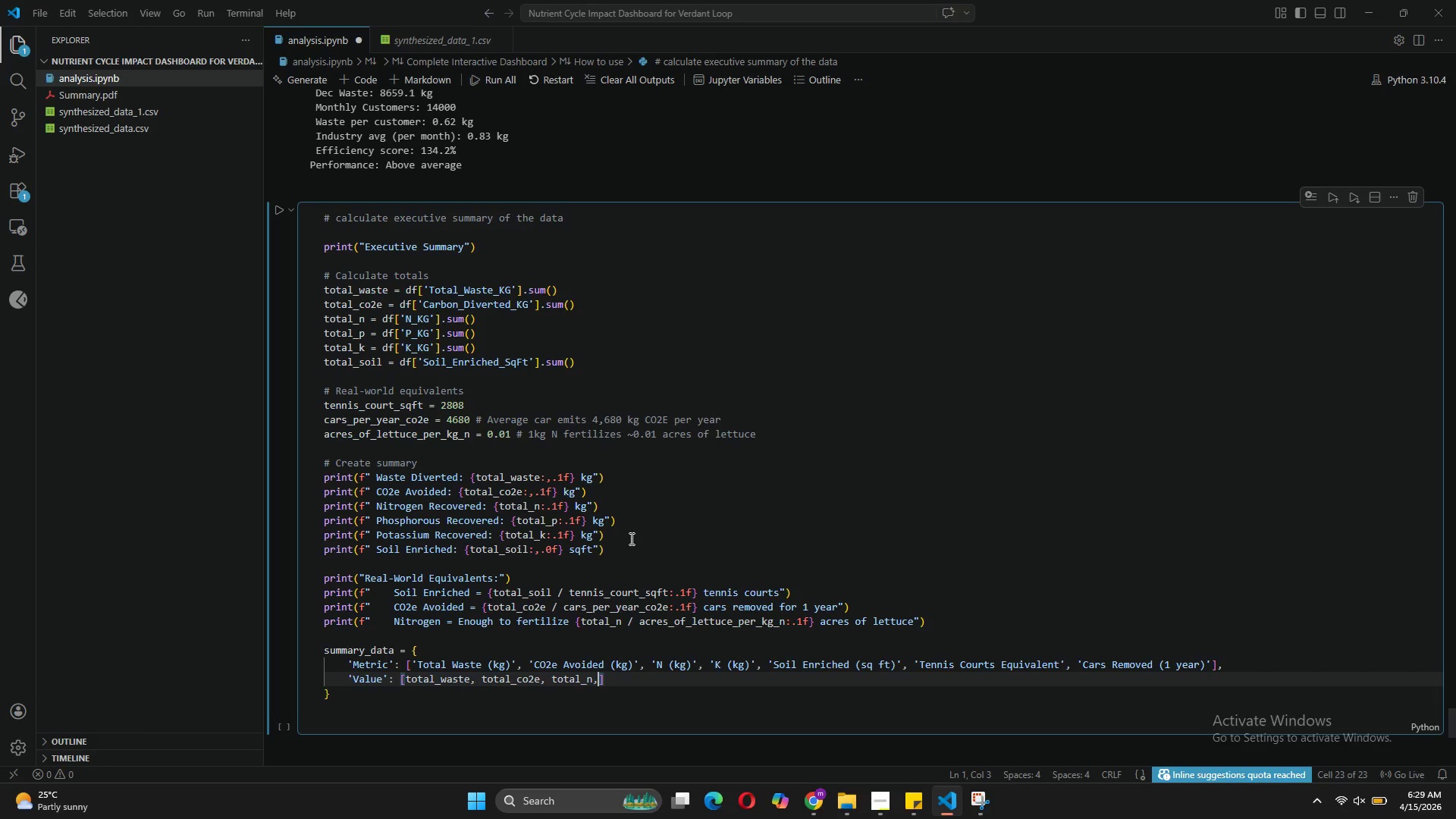 
key(Space)
 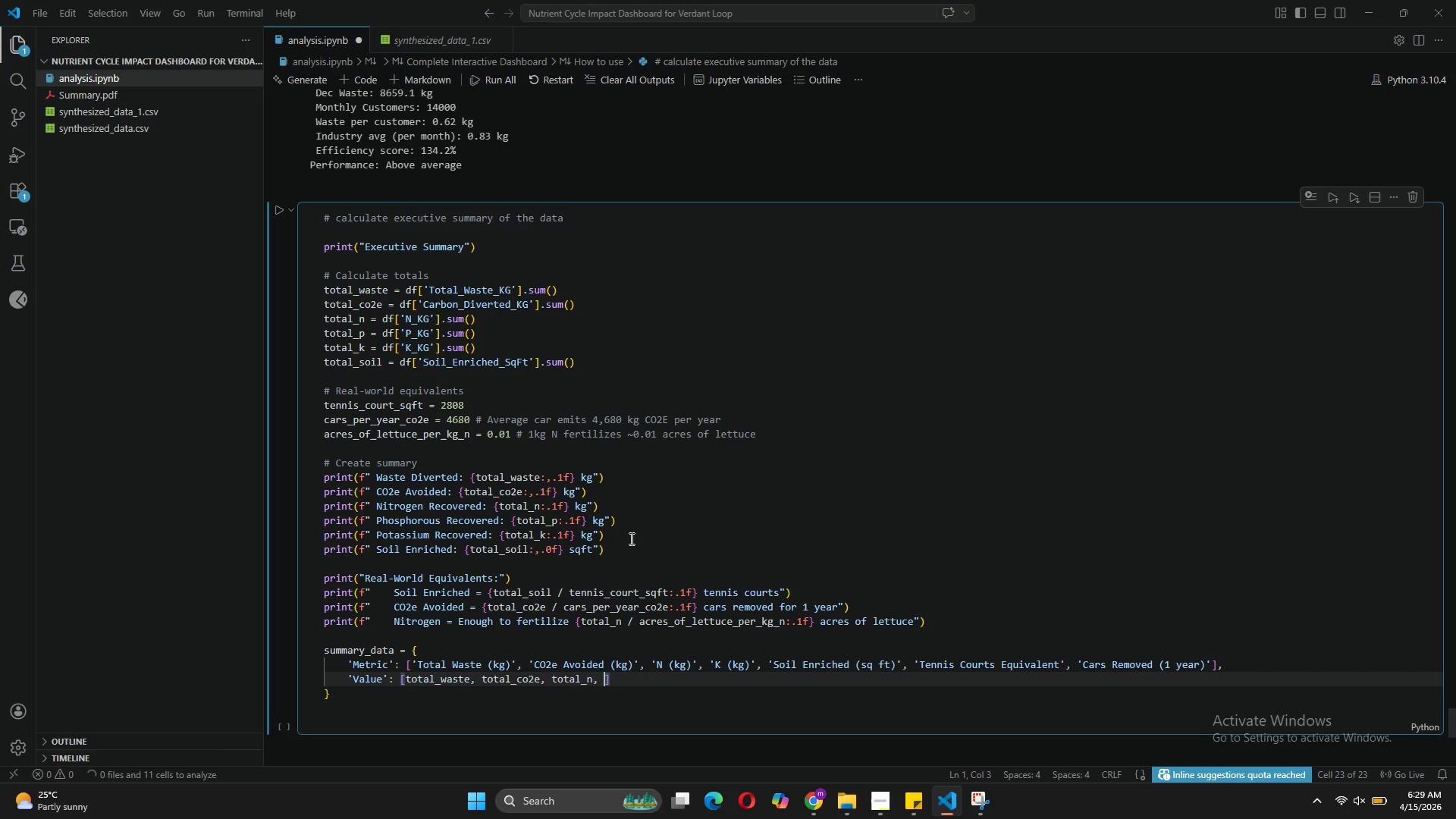 
key(T)
 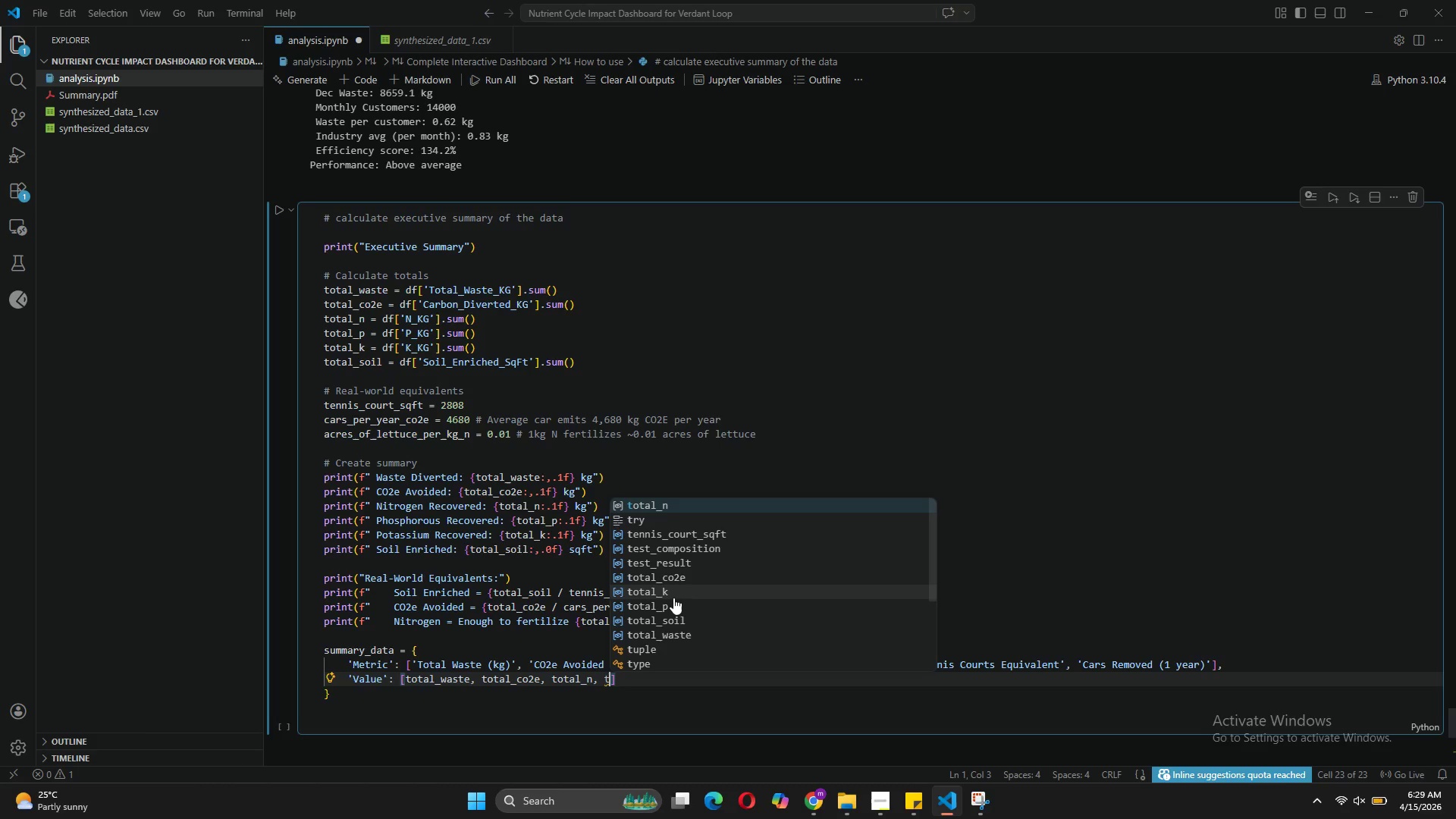 
left_click([673, 602])
 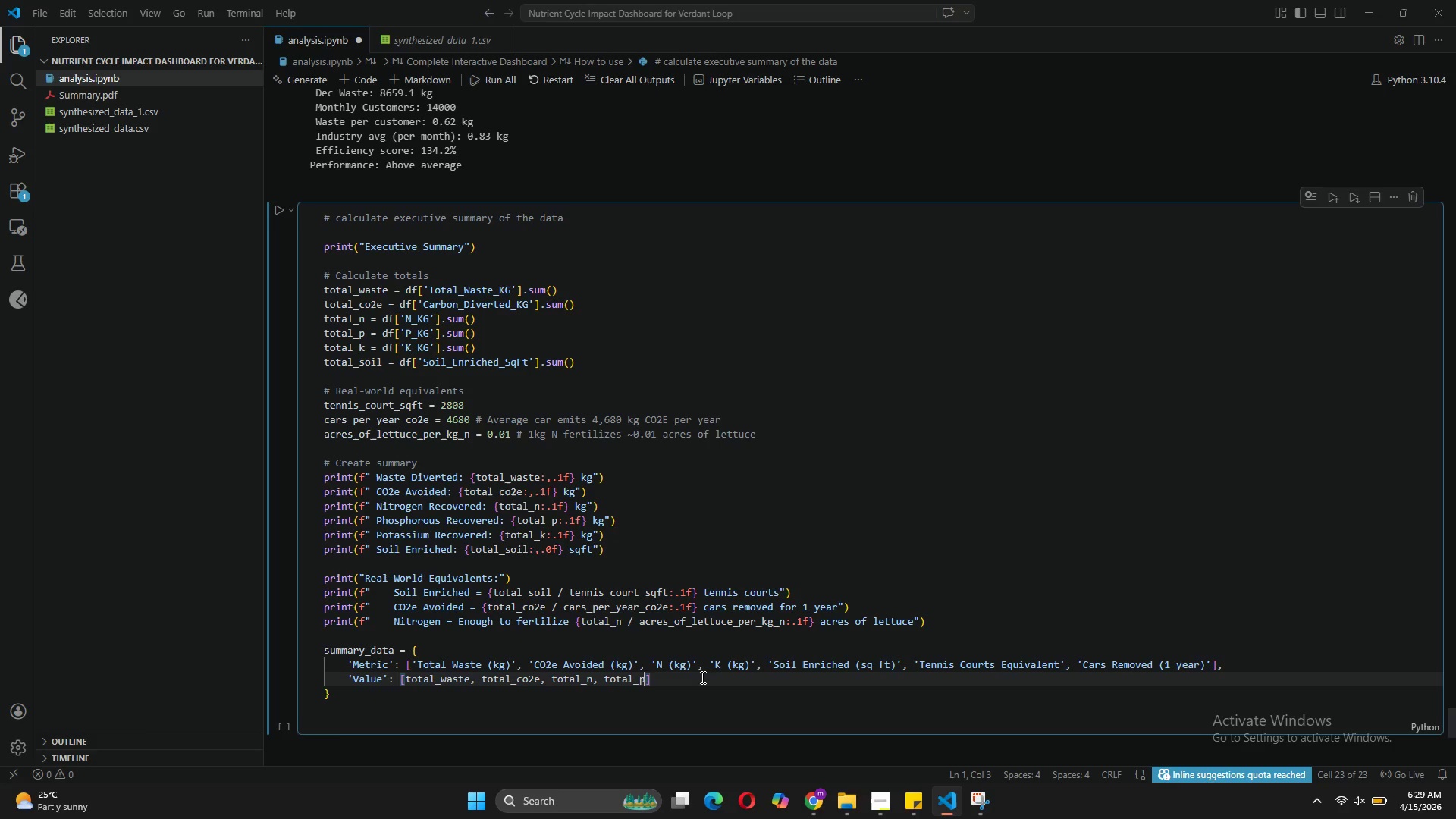 
left_click([710, 664])
 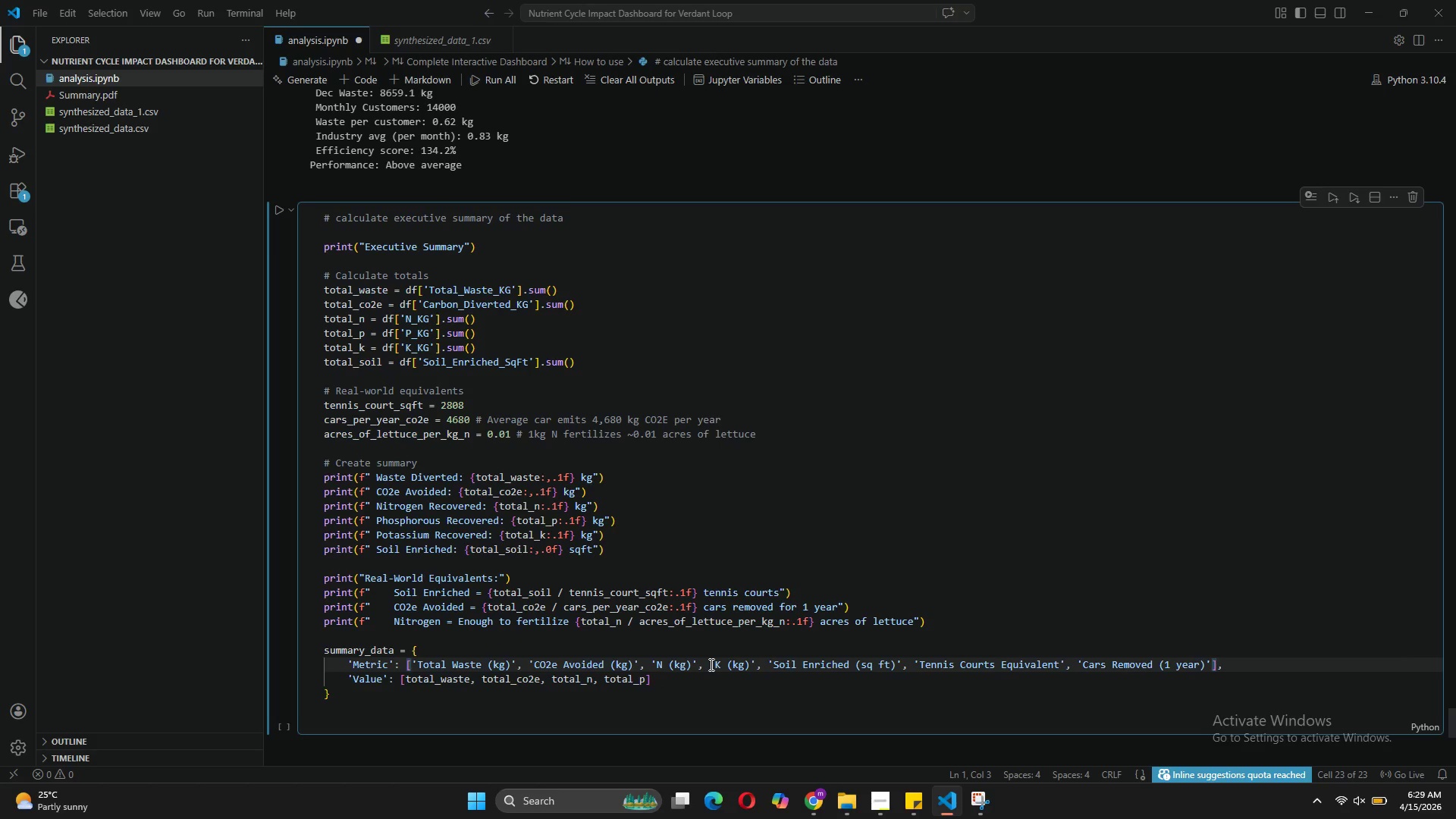 
type('P (kg),)
 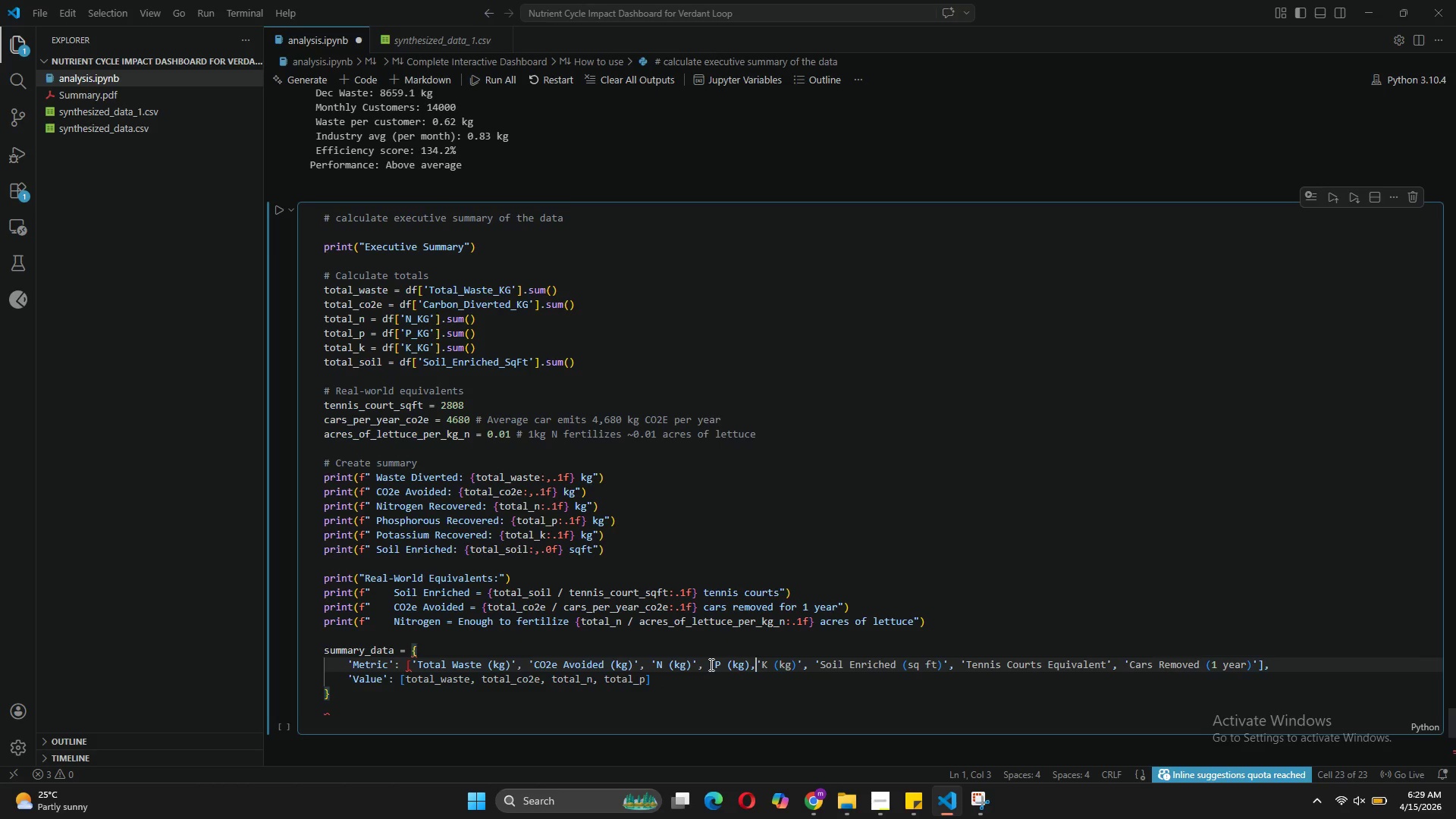 
key(ArrowLeft)
 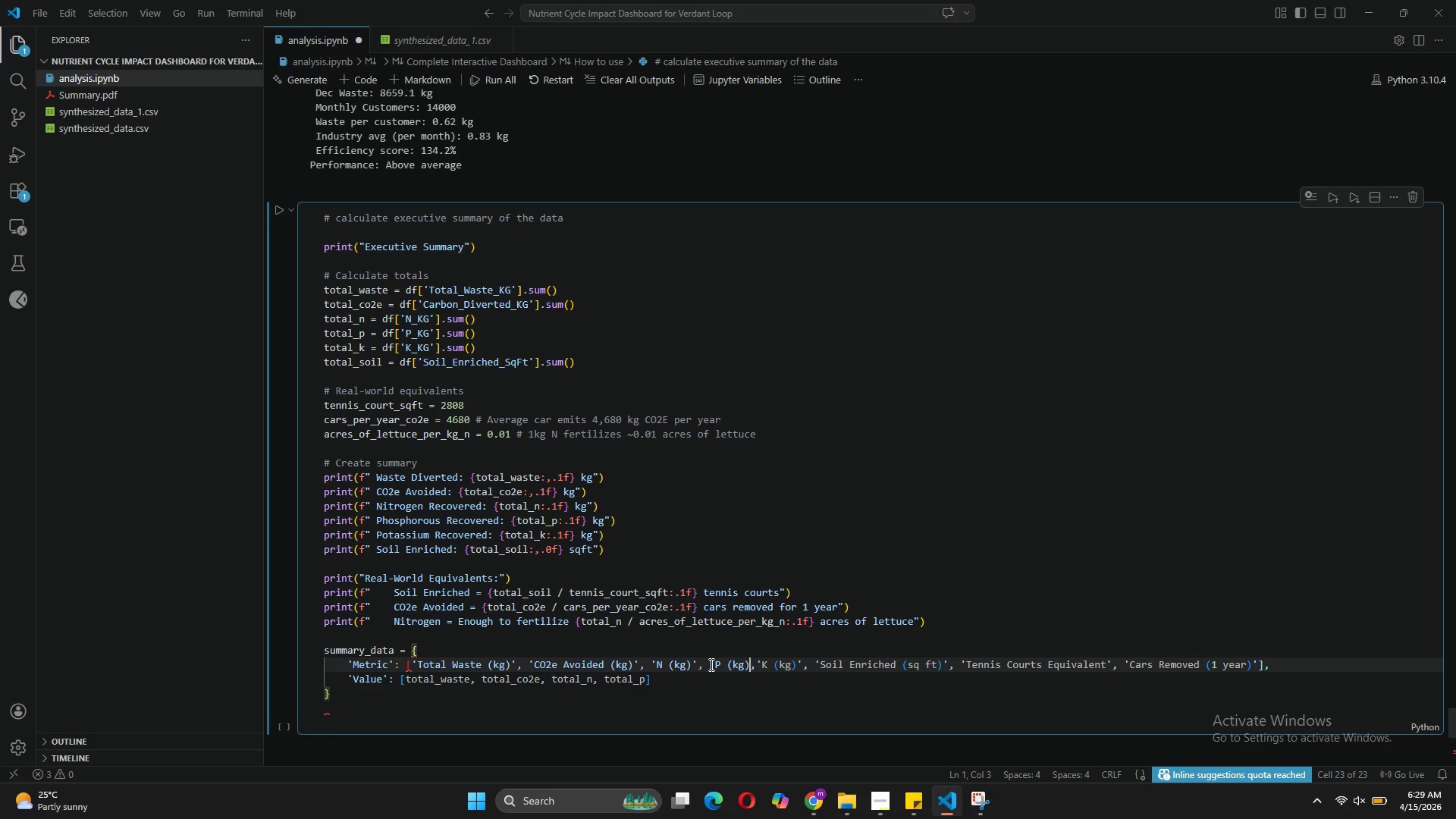 
key(Quote)
 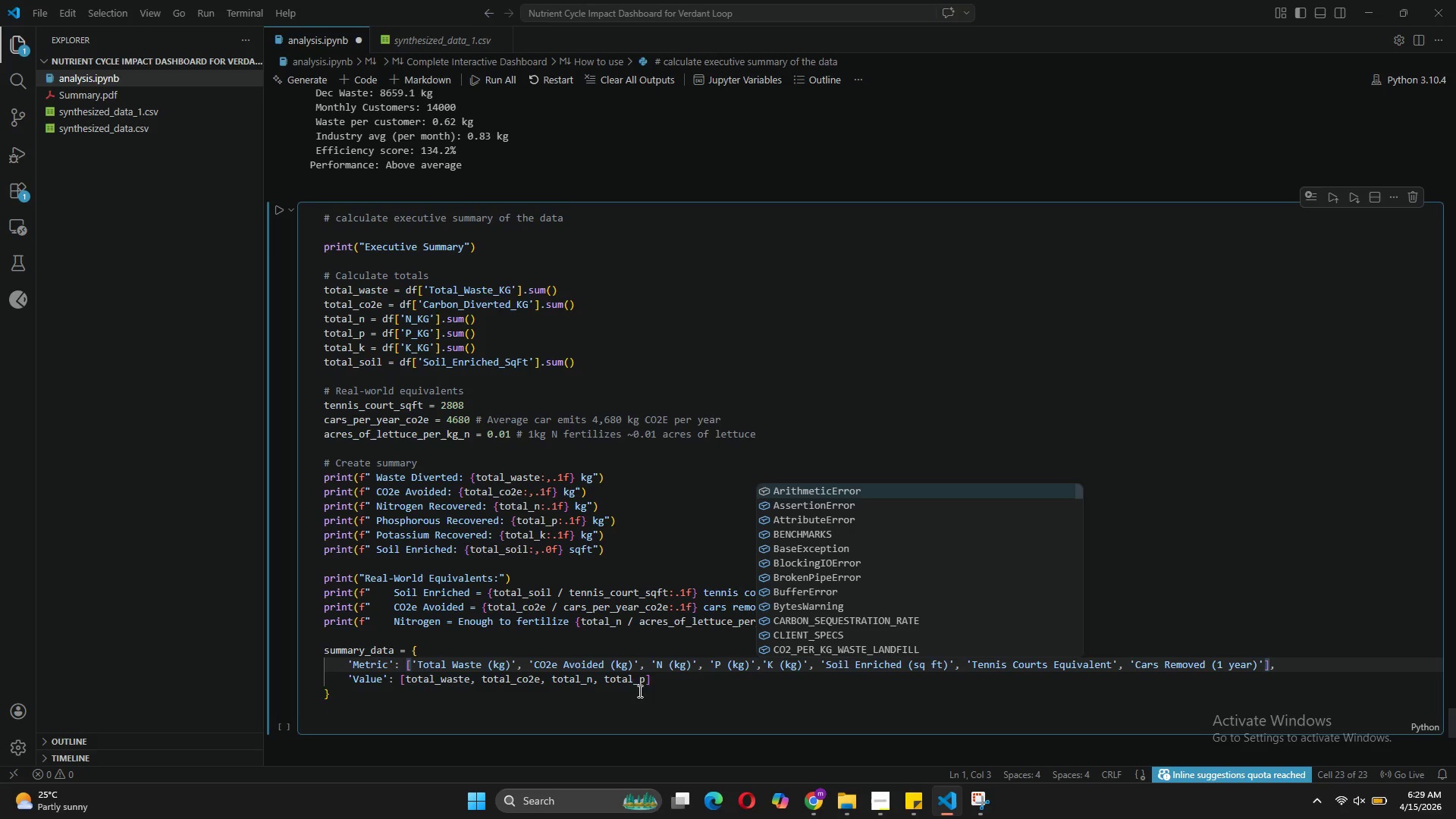 
left_click([645, 681])
 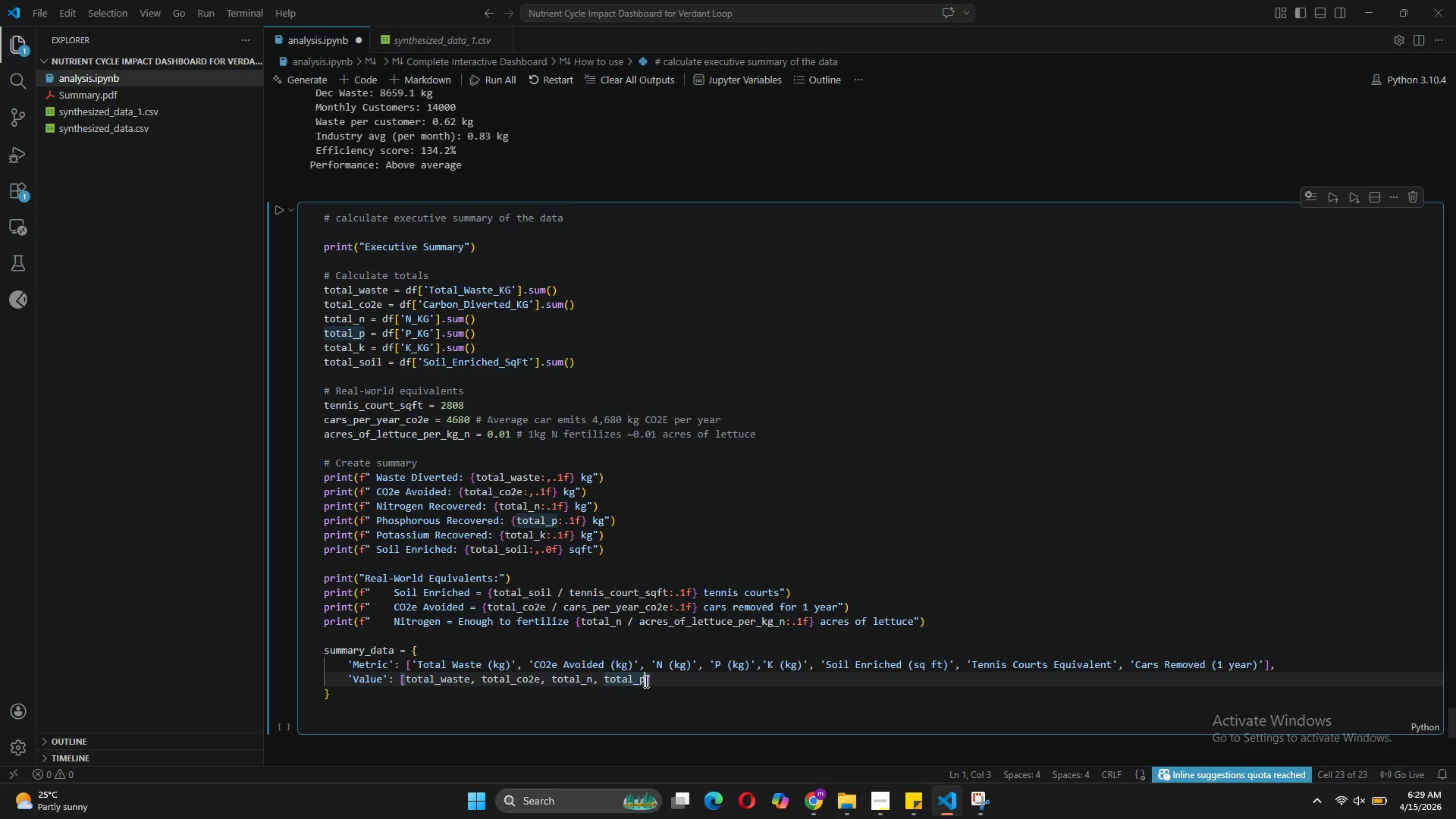 
type(, tot)
 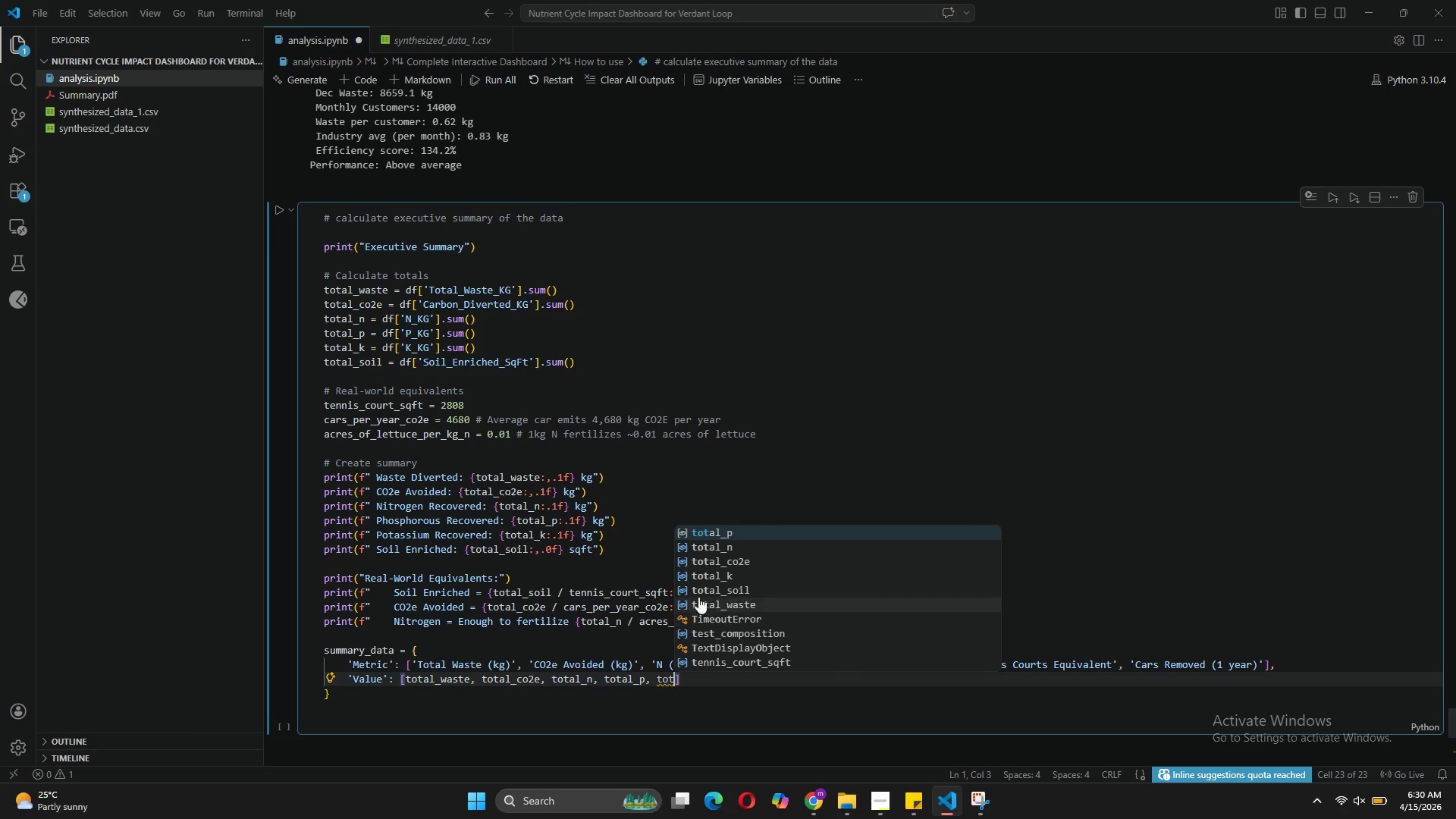 
left_click([726, 579])
 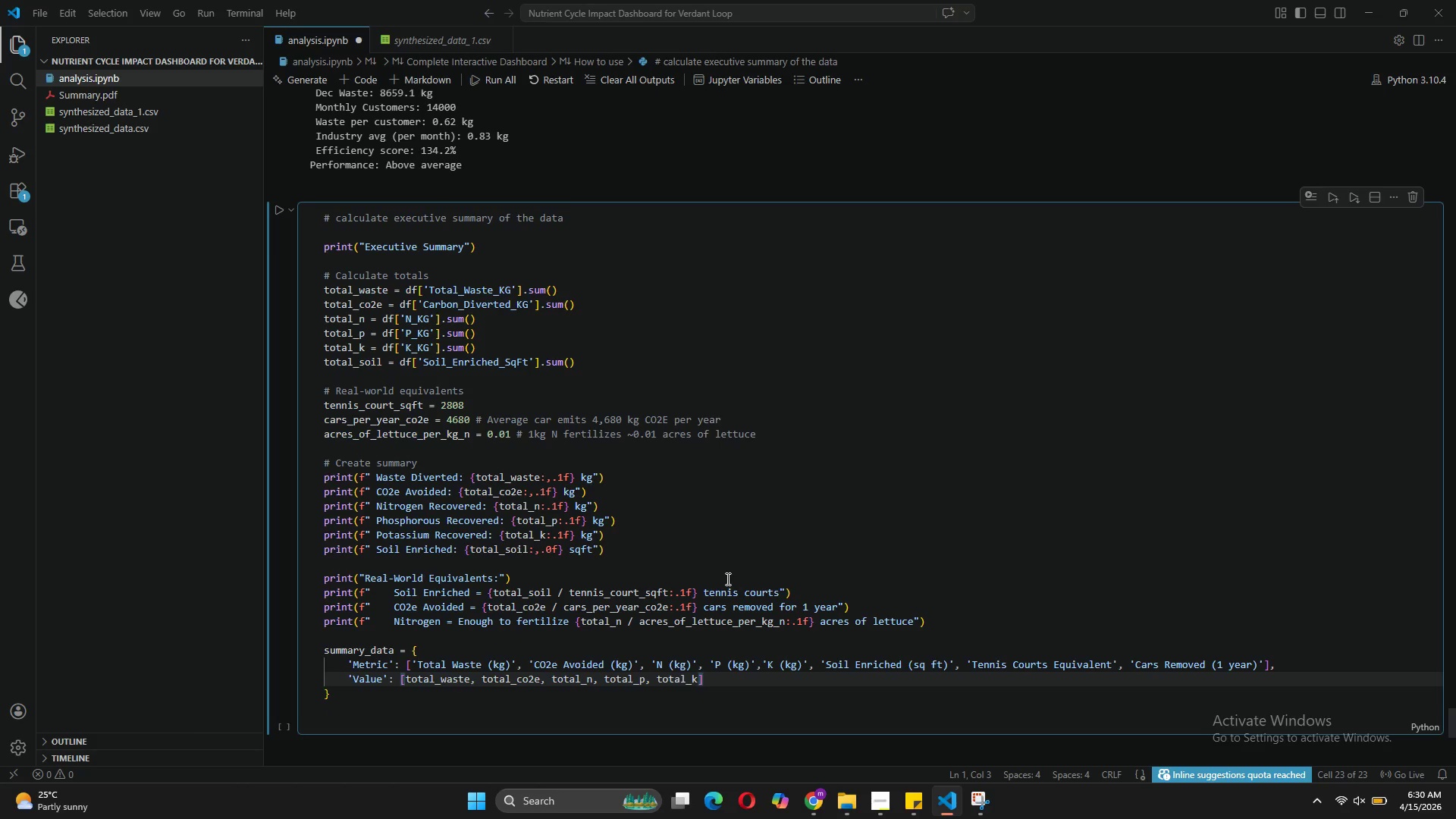 
type(, s)
key(Backspace)
type(to)
 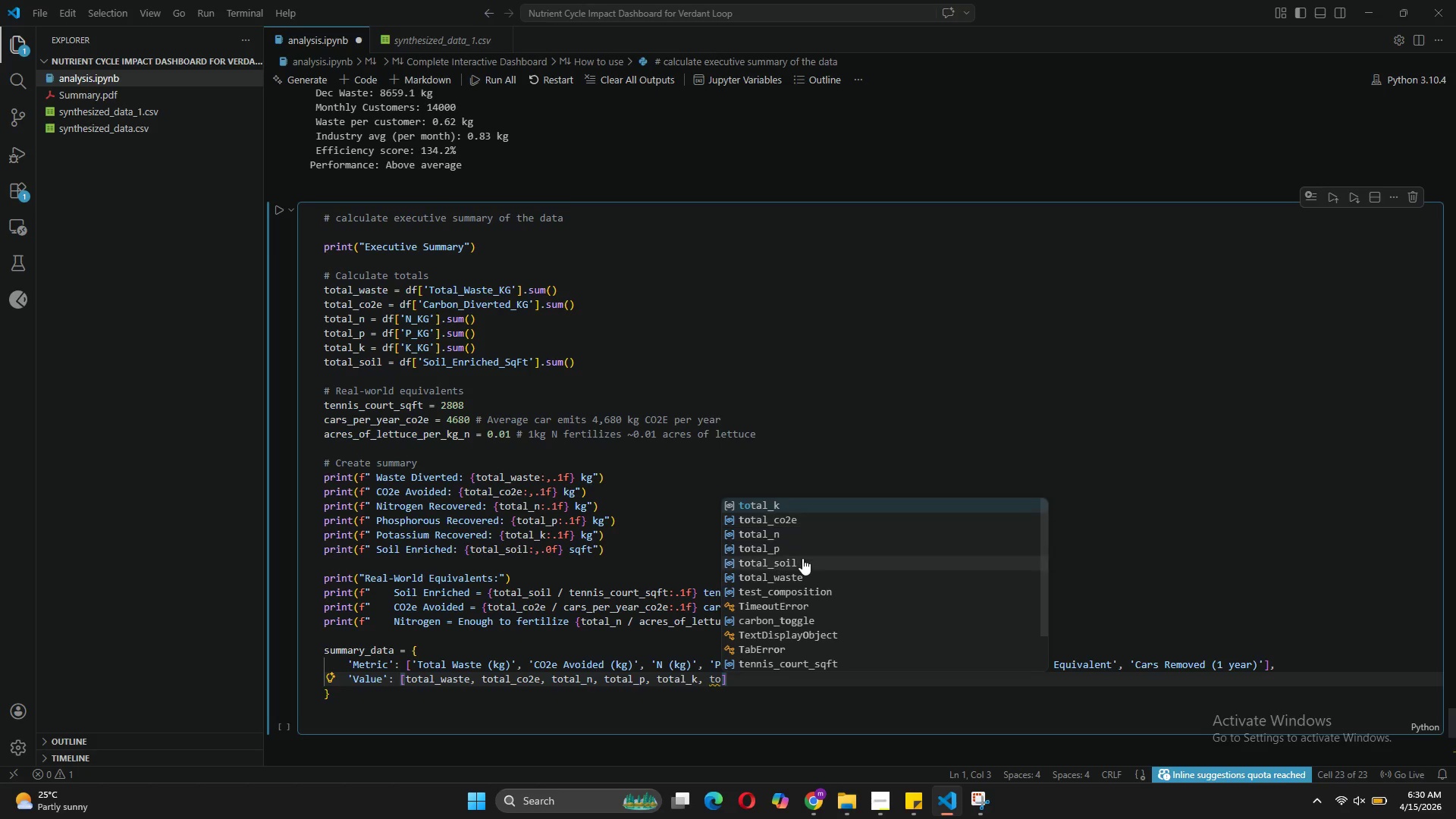 
left_click([802, 559])
 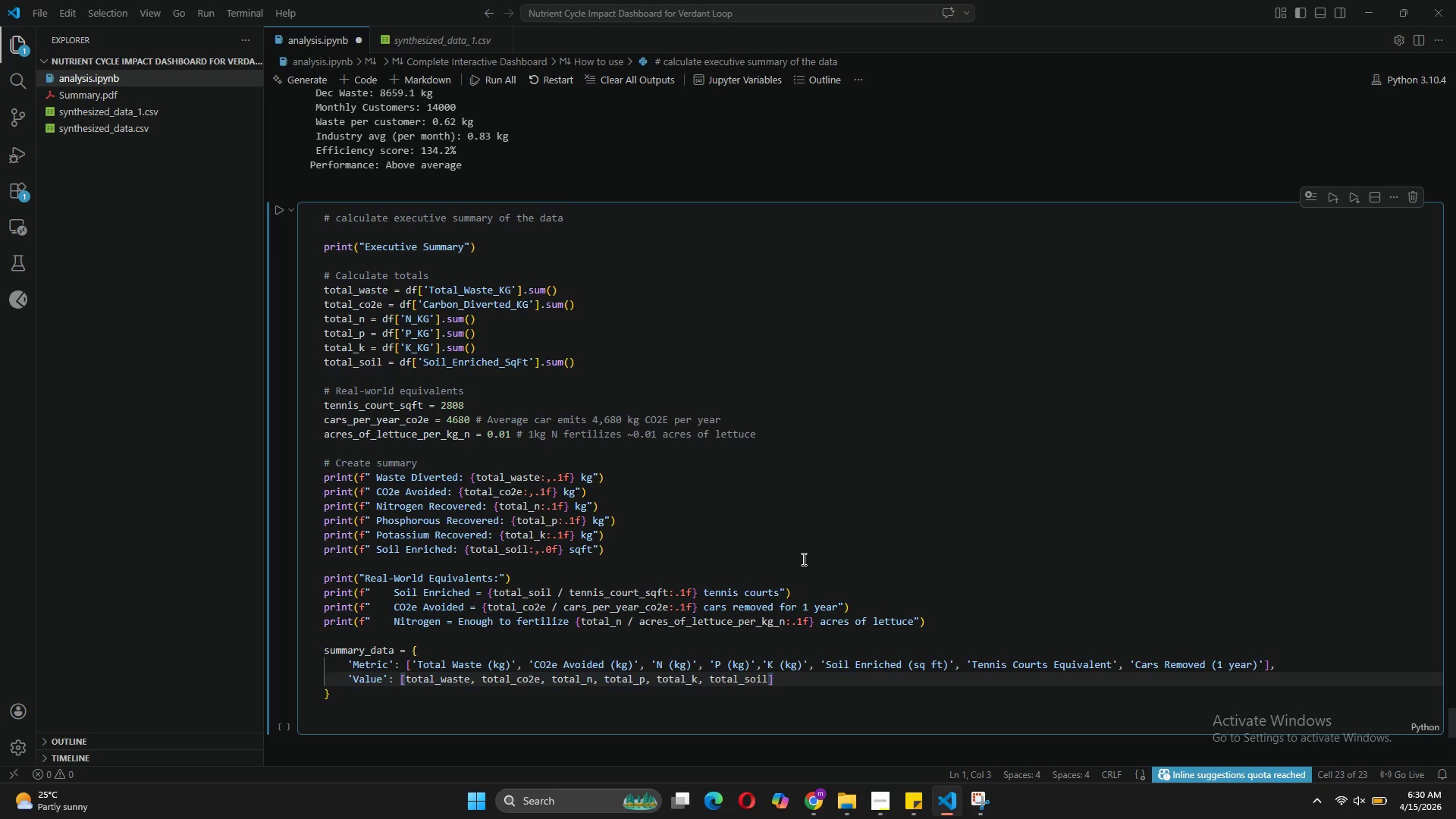 
key(Comma)
 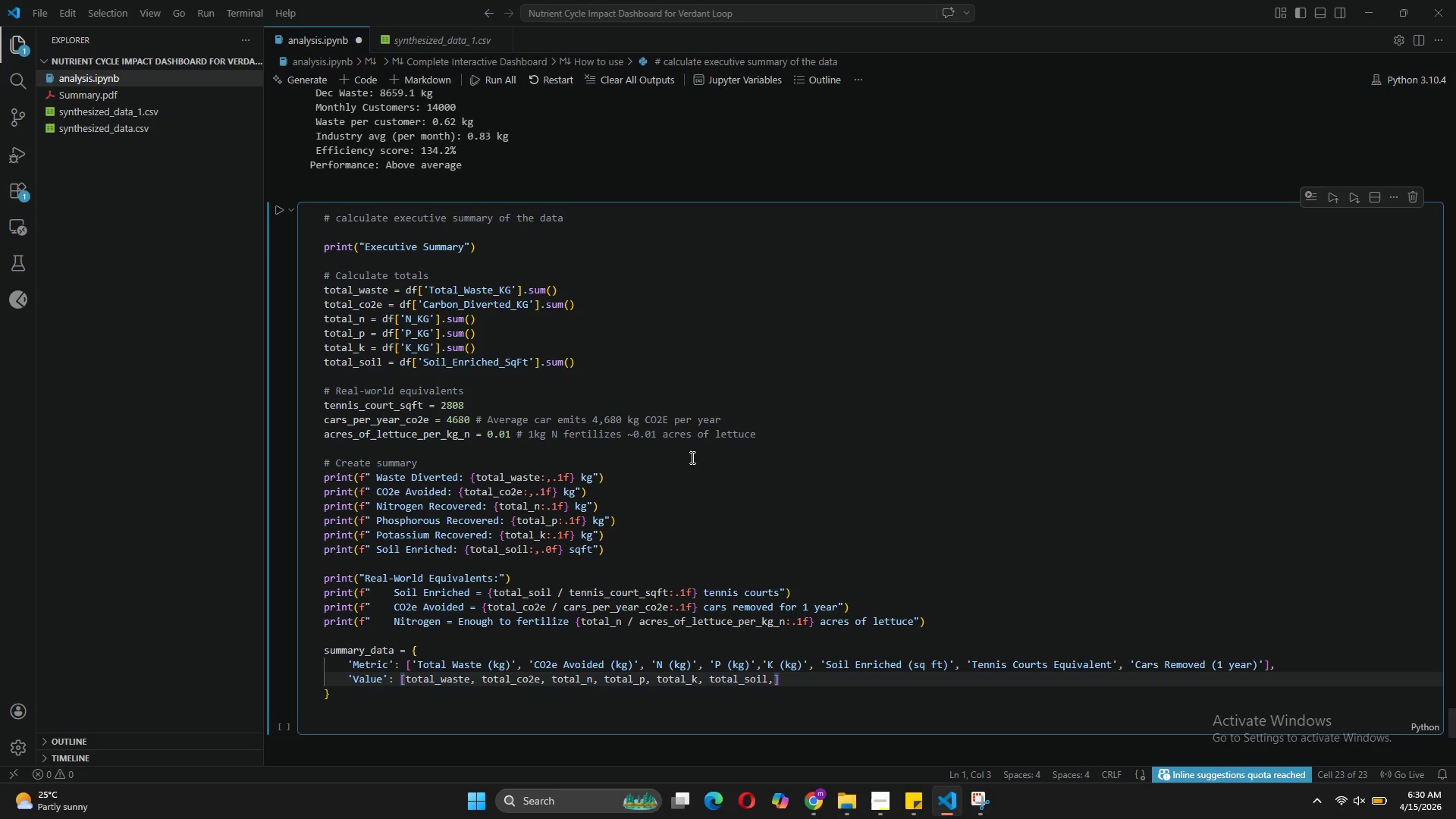 
wait(7.81)
 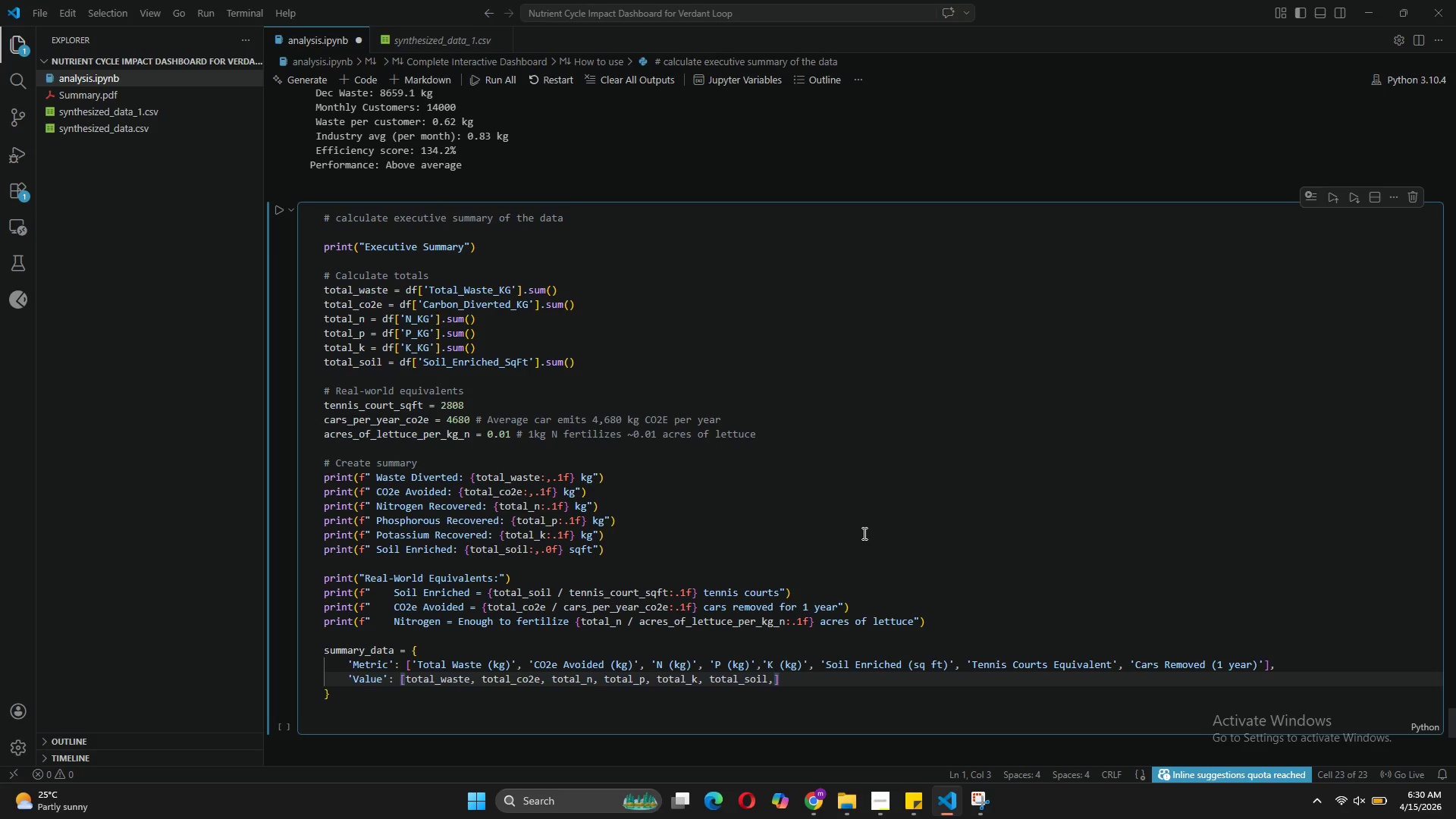 
type(to)
 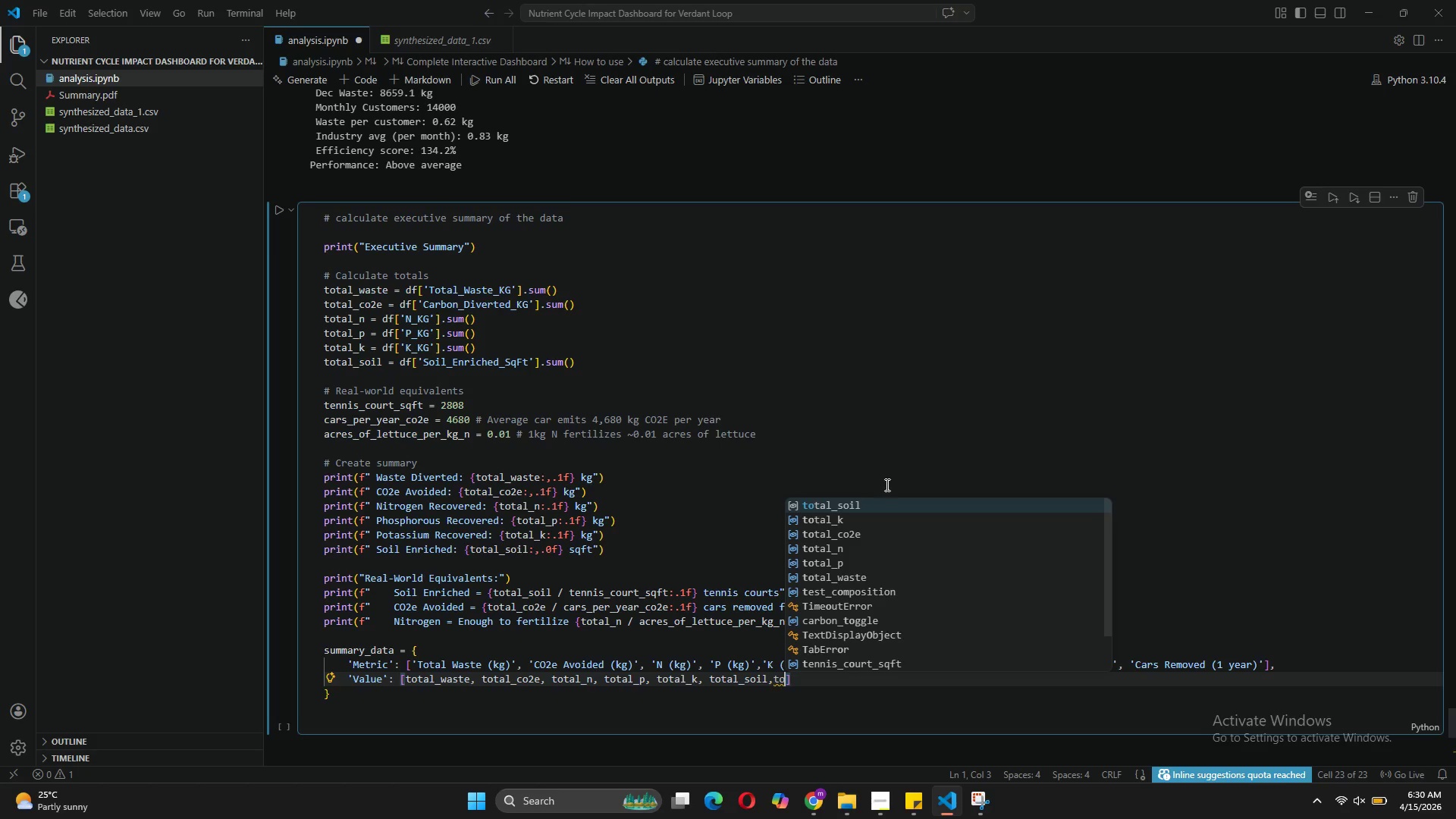 
left_click([875, 502])
 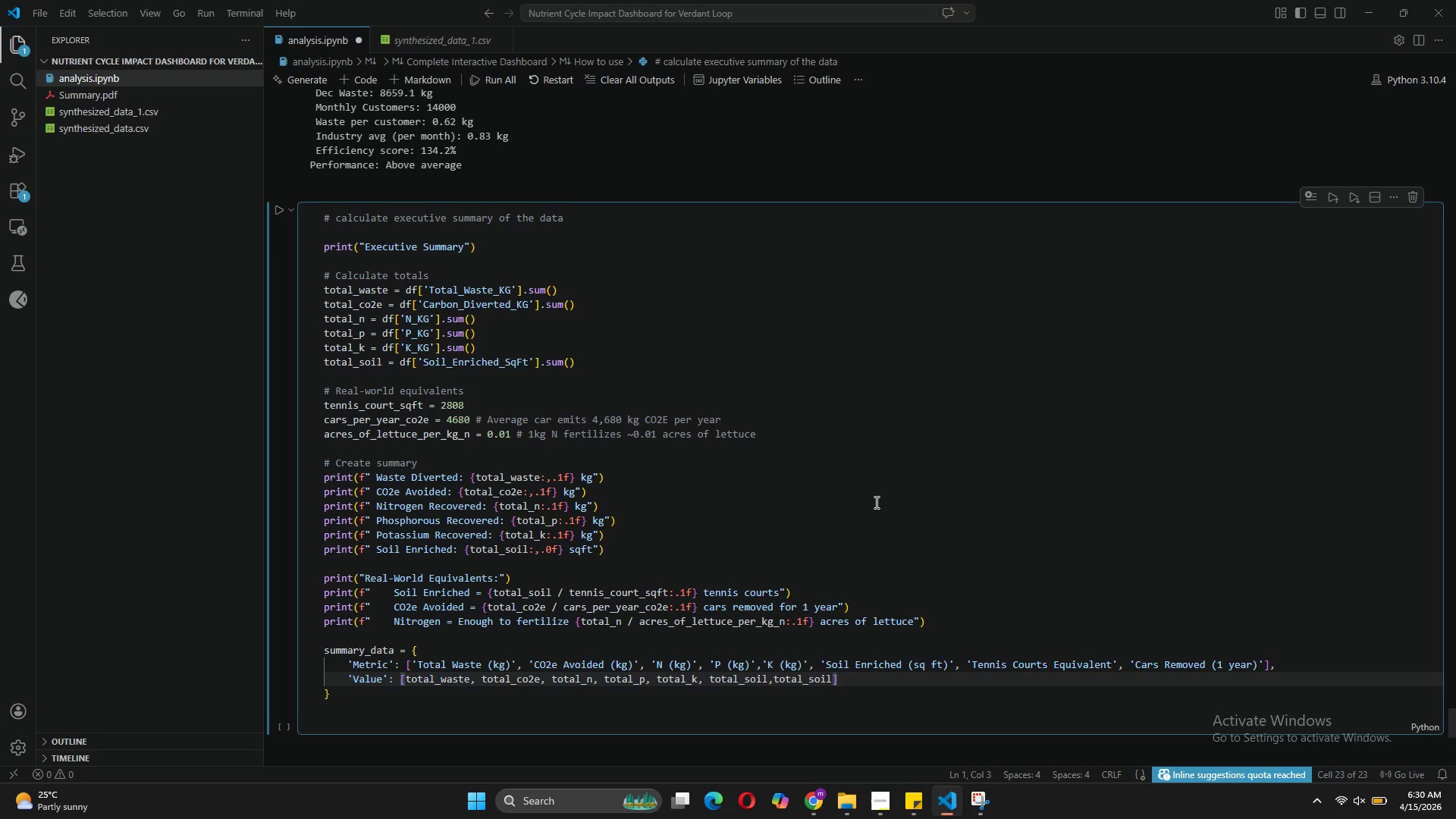 
type(/te)
 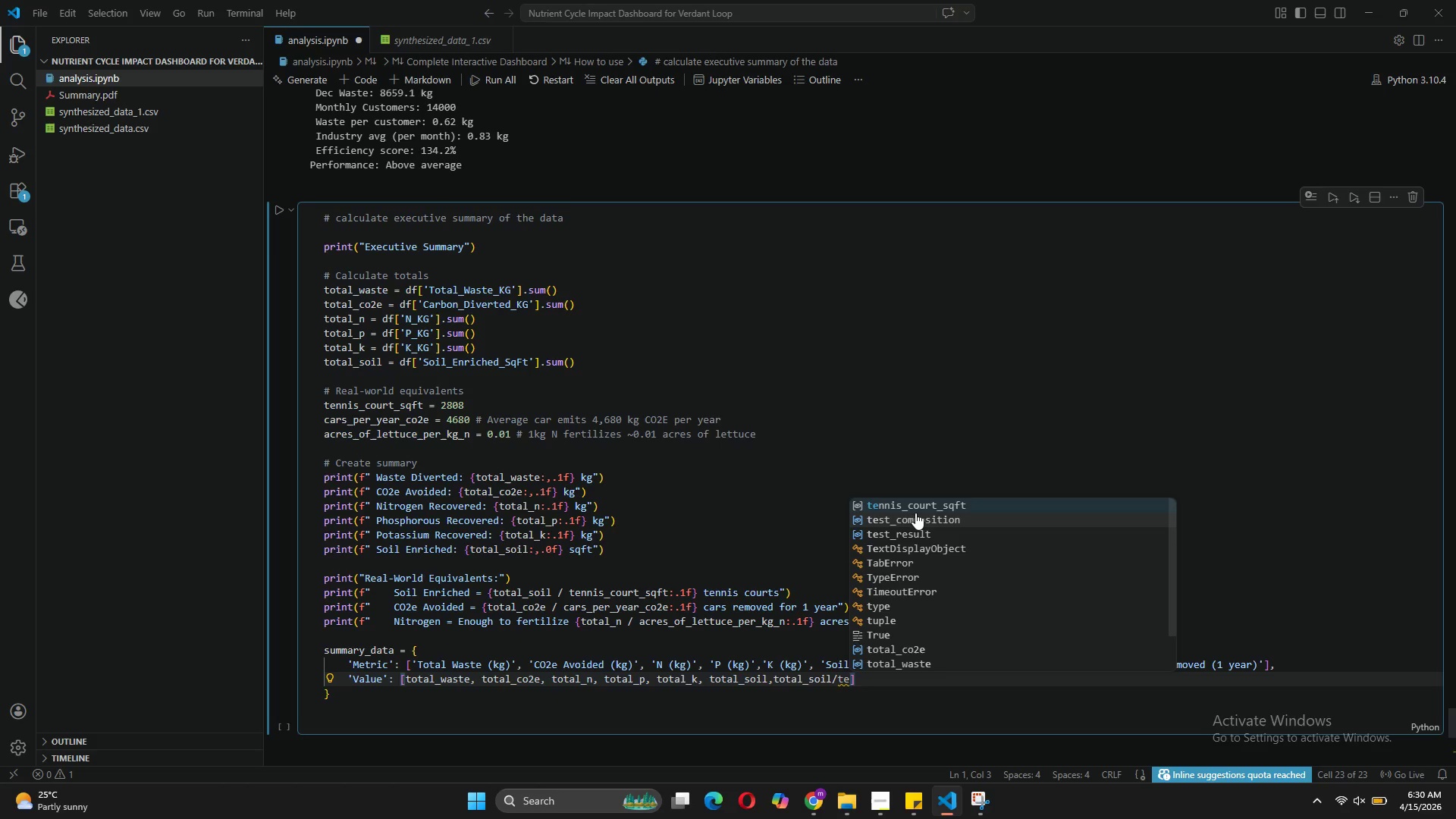 
left_click([916, 507])
 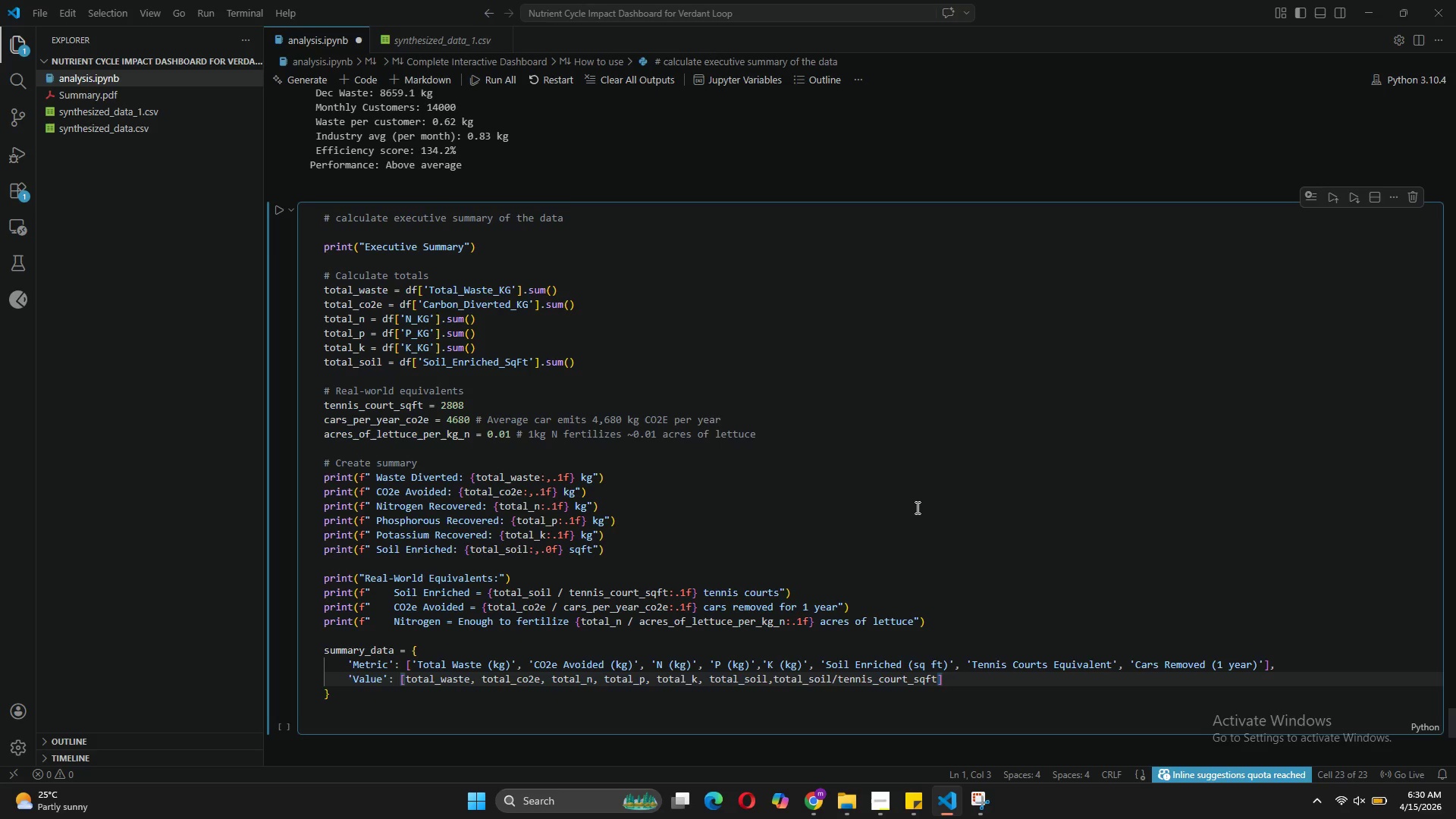 
key(Comma)
 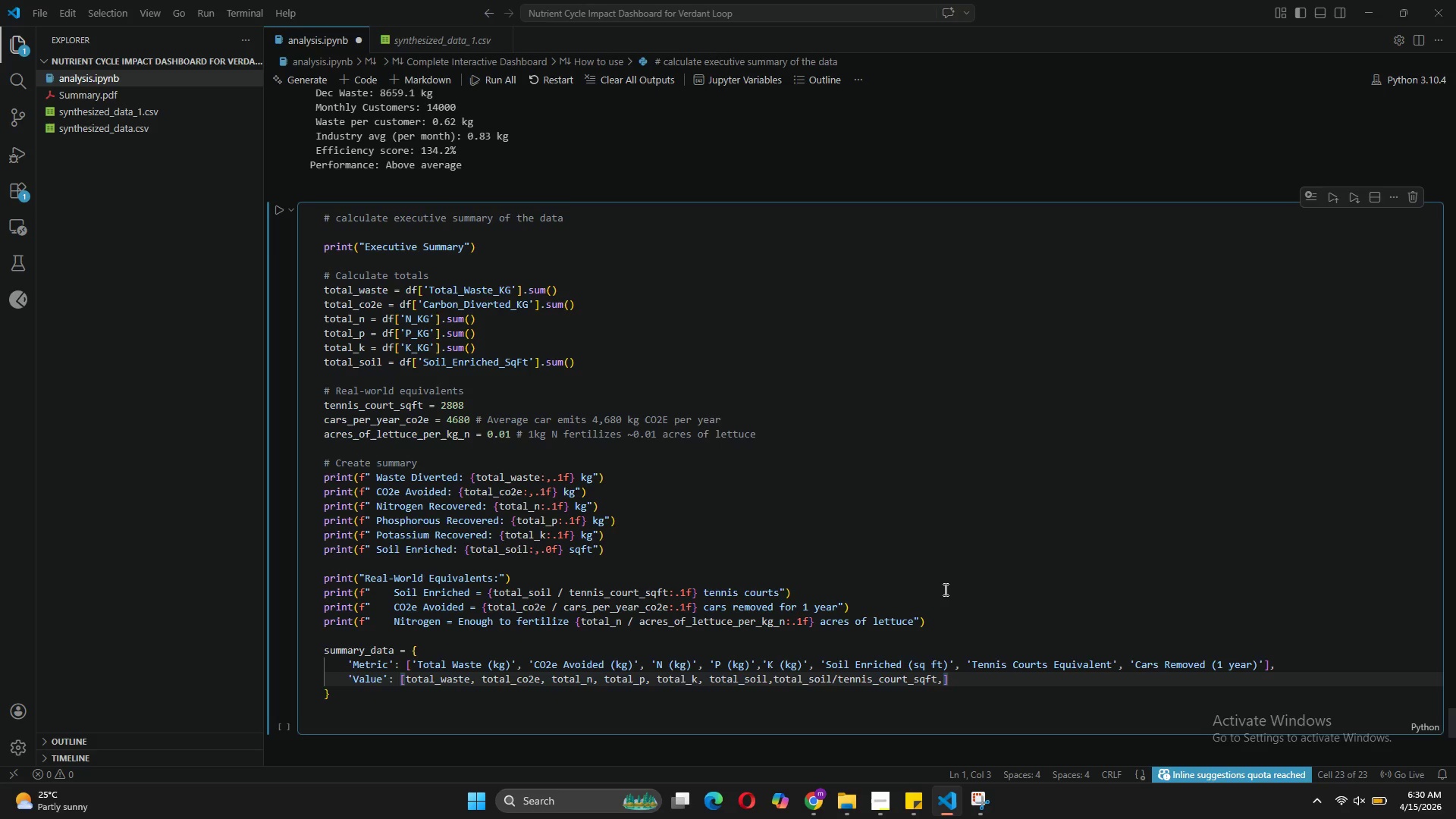 
type(to)
 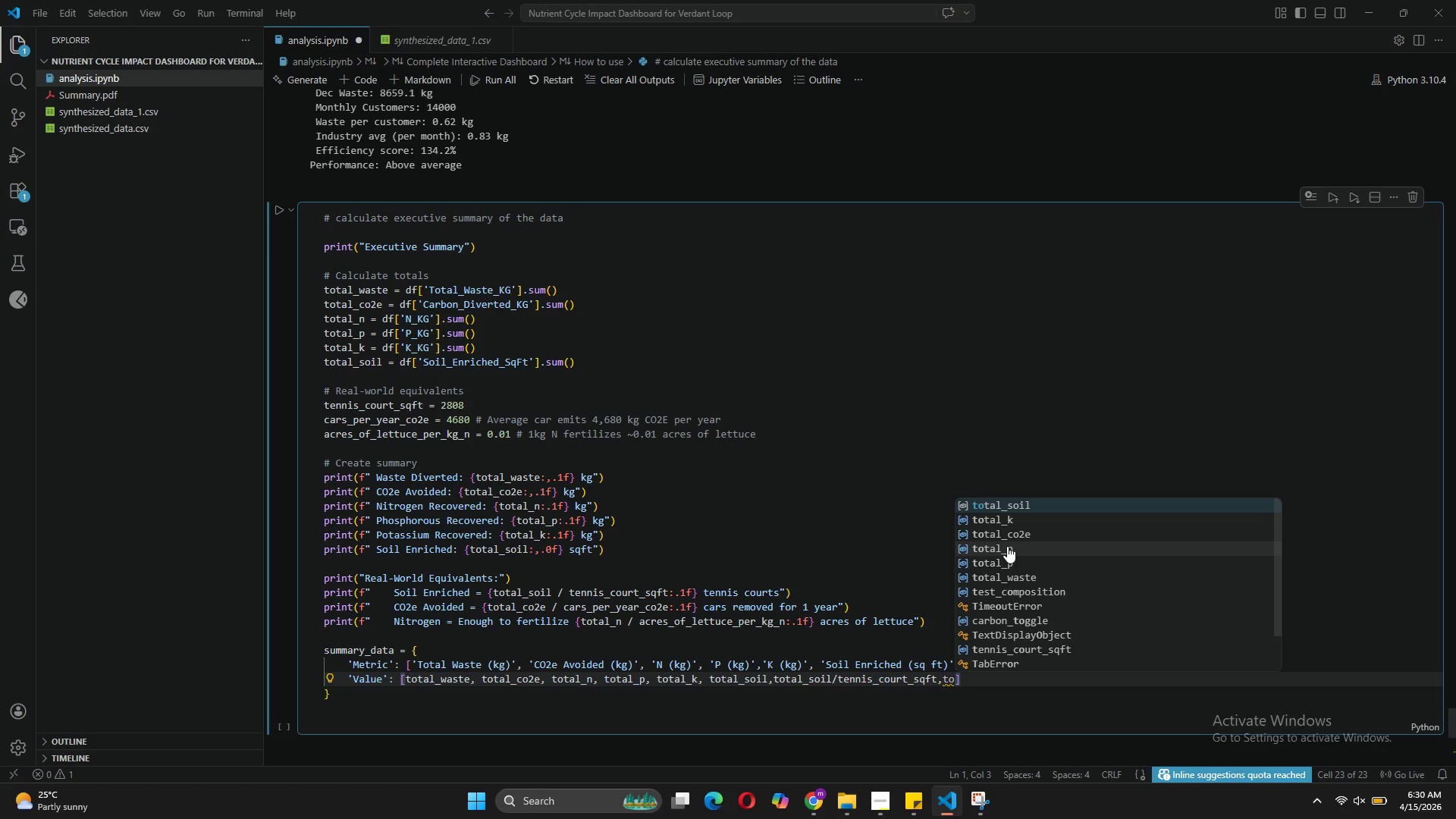 
left_click([1008, 538])
 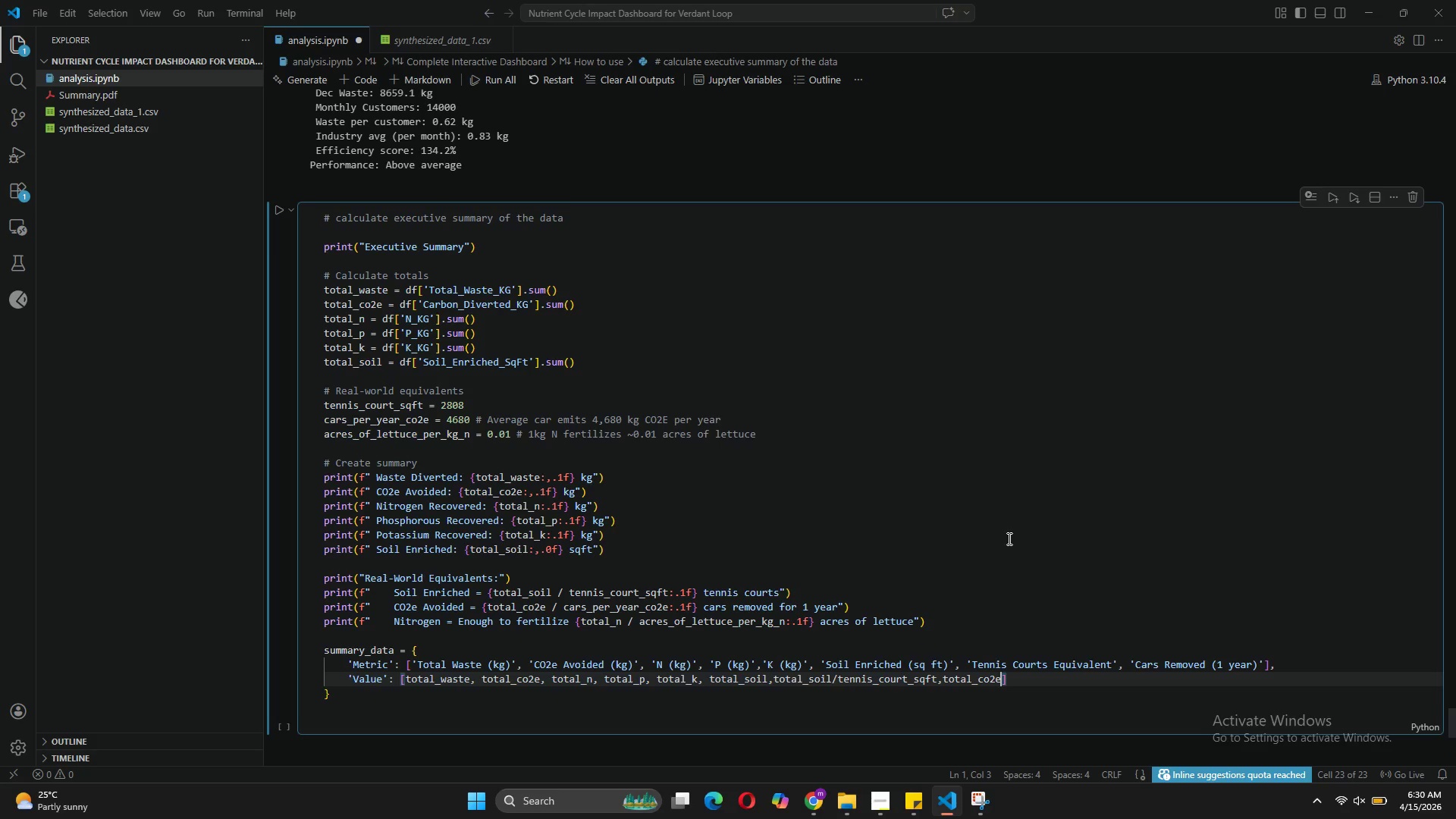 
type(/ca)
 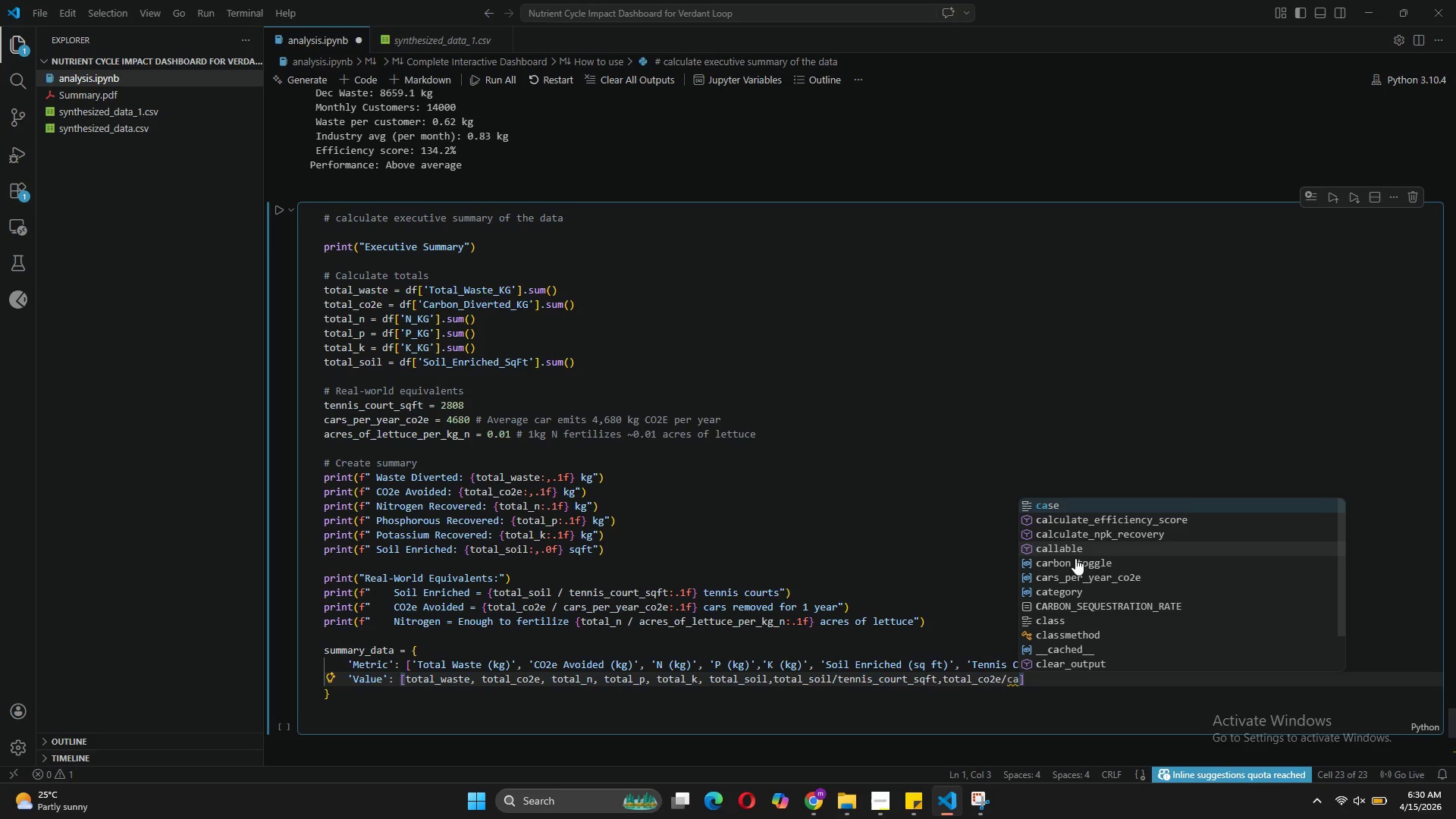 
left_click([1075, 573])
 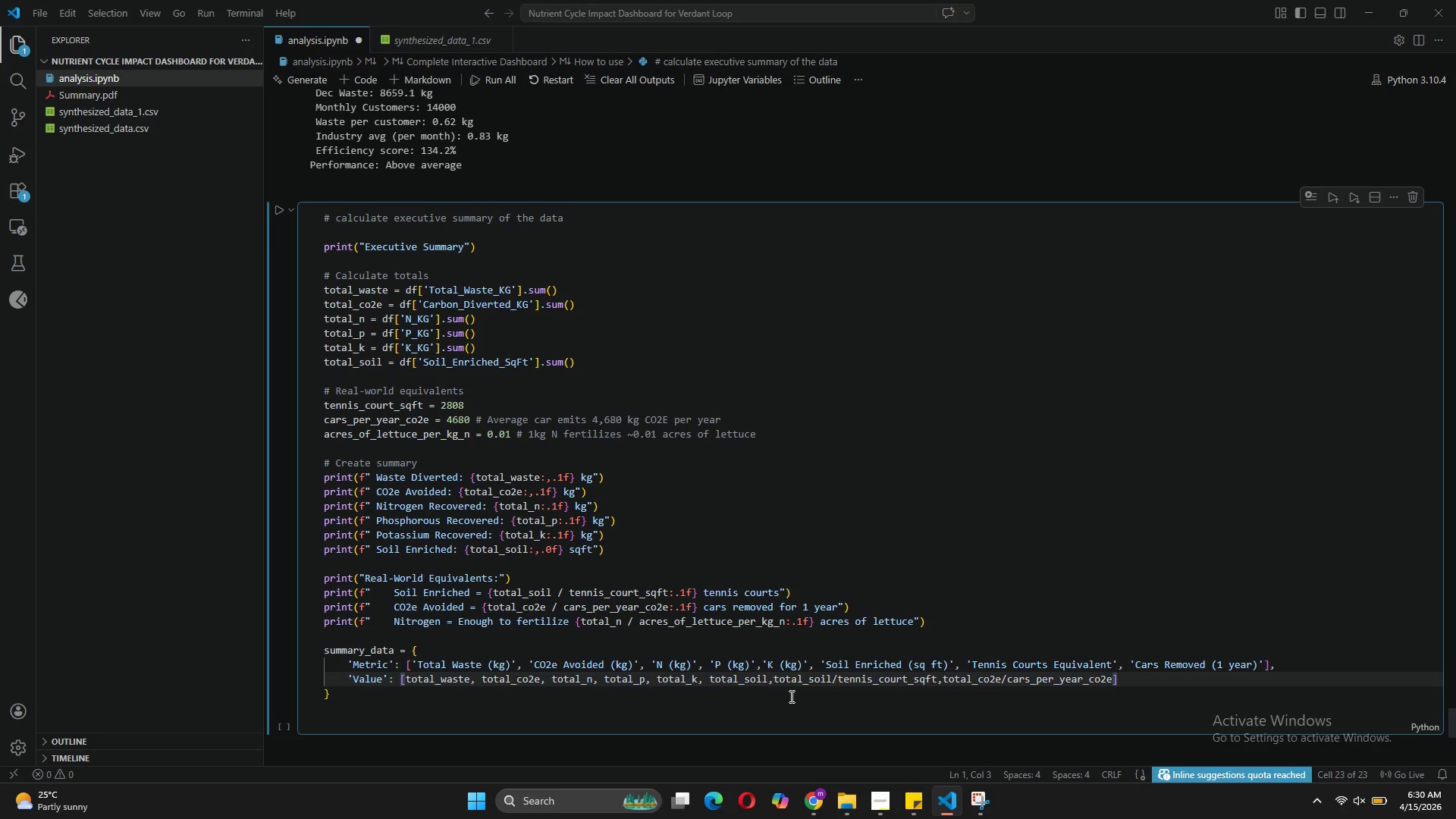 
left_click([774, 680])
 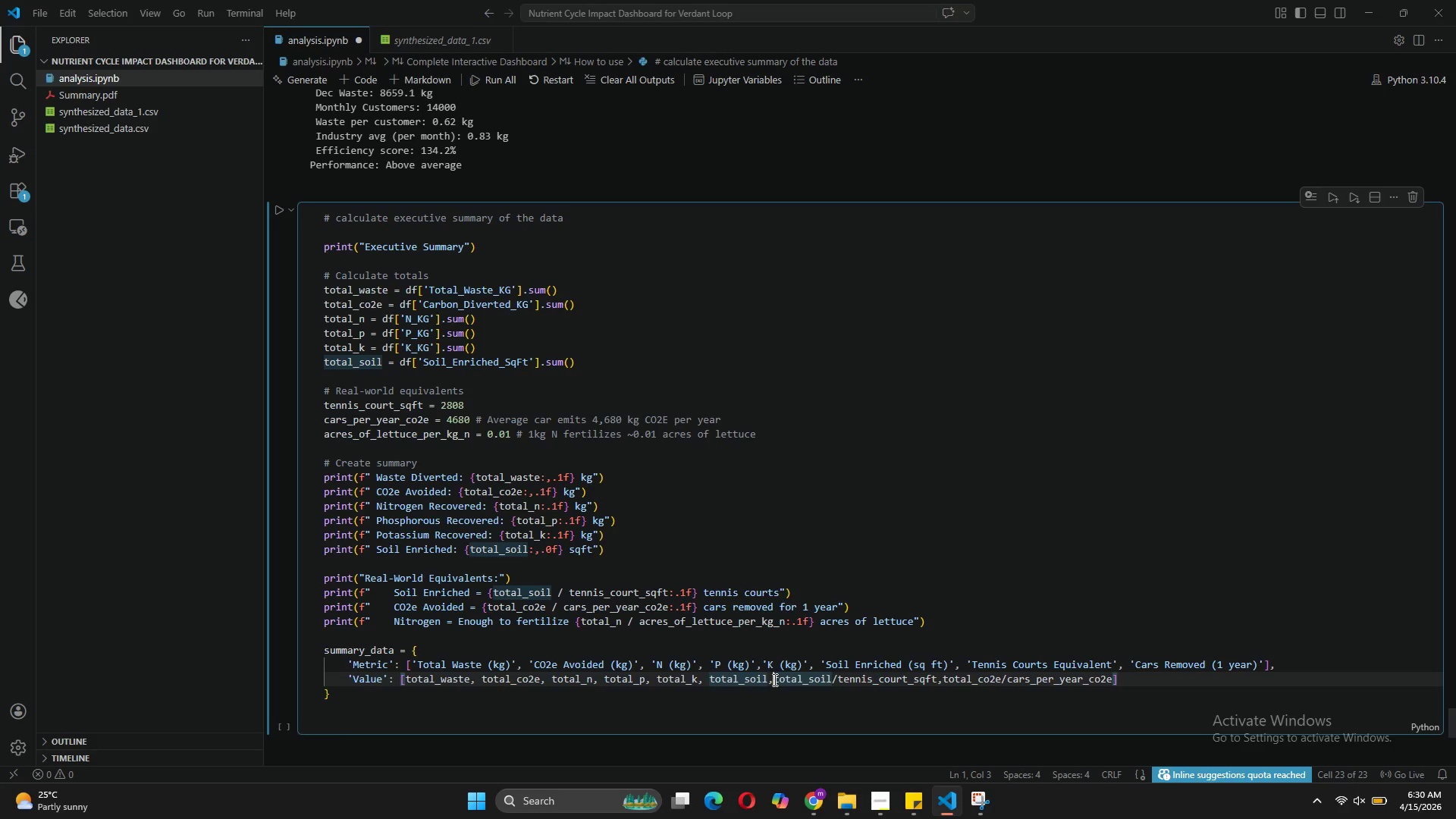 
key(Space)
 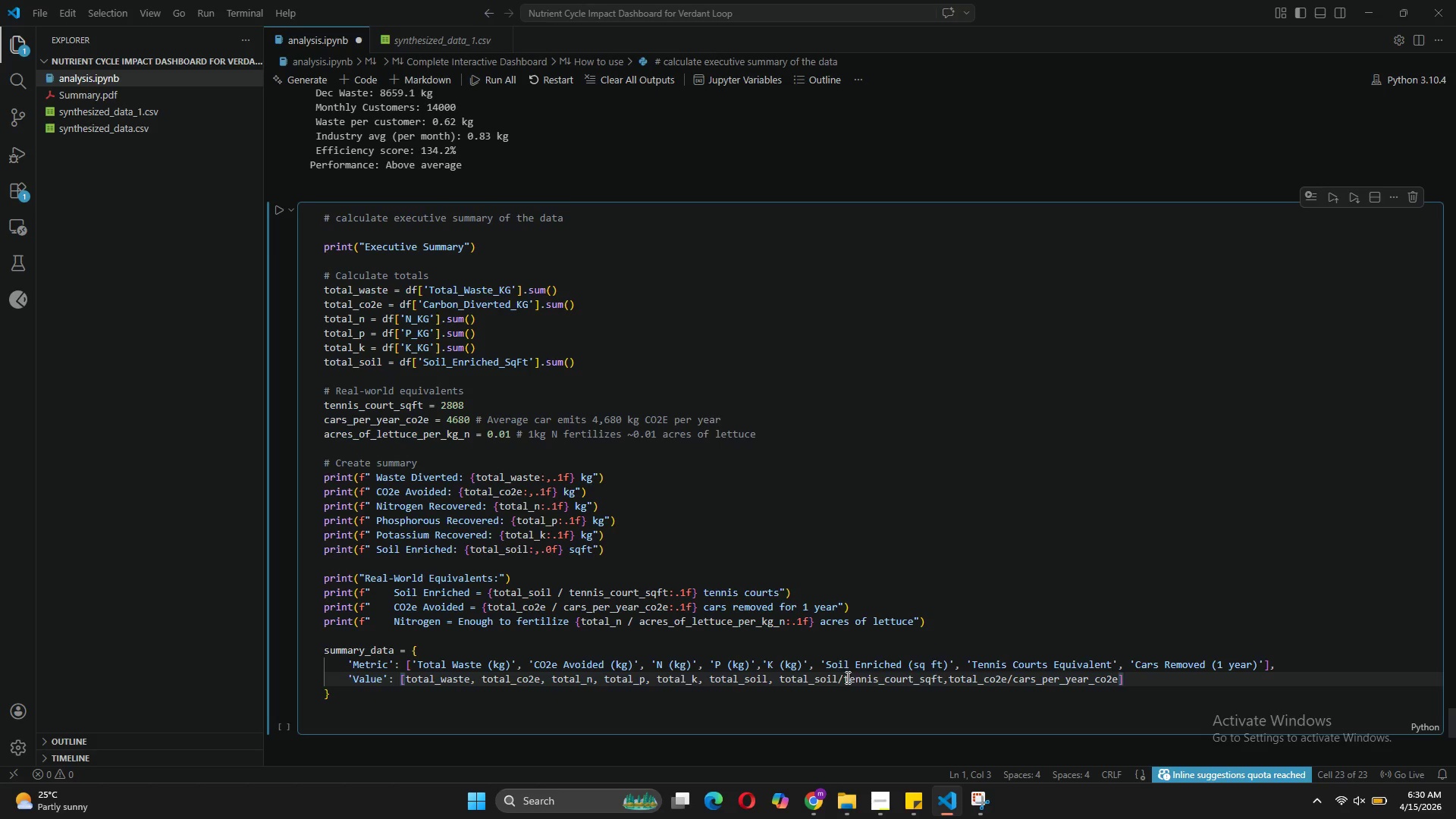 
left_click([838, 678])
 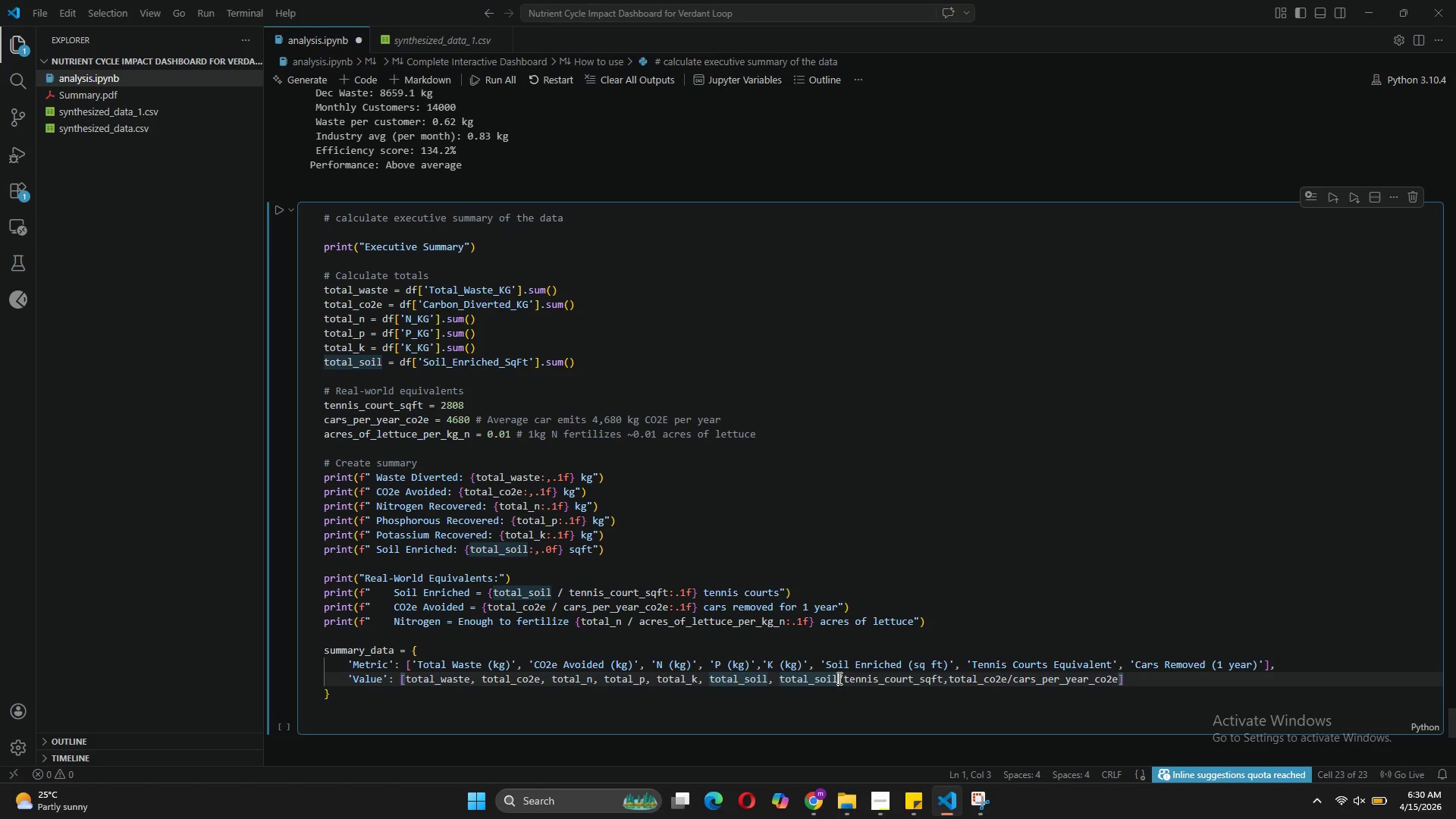 
key(Space)
 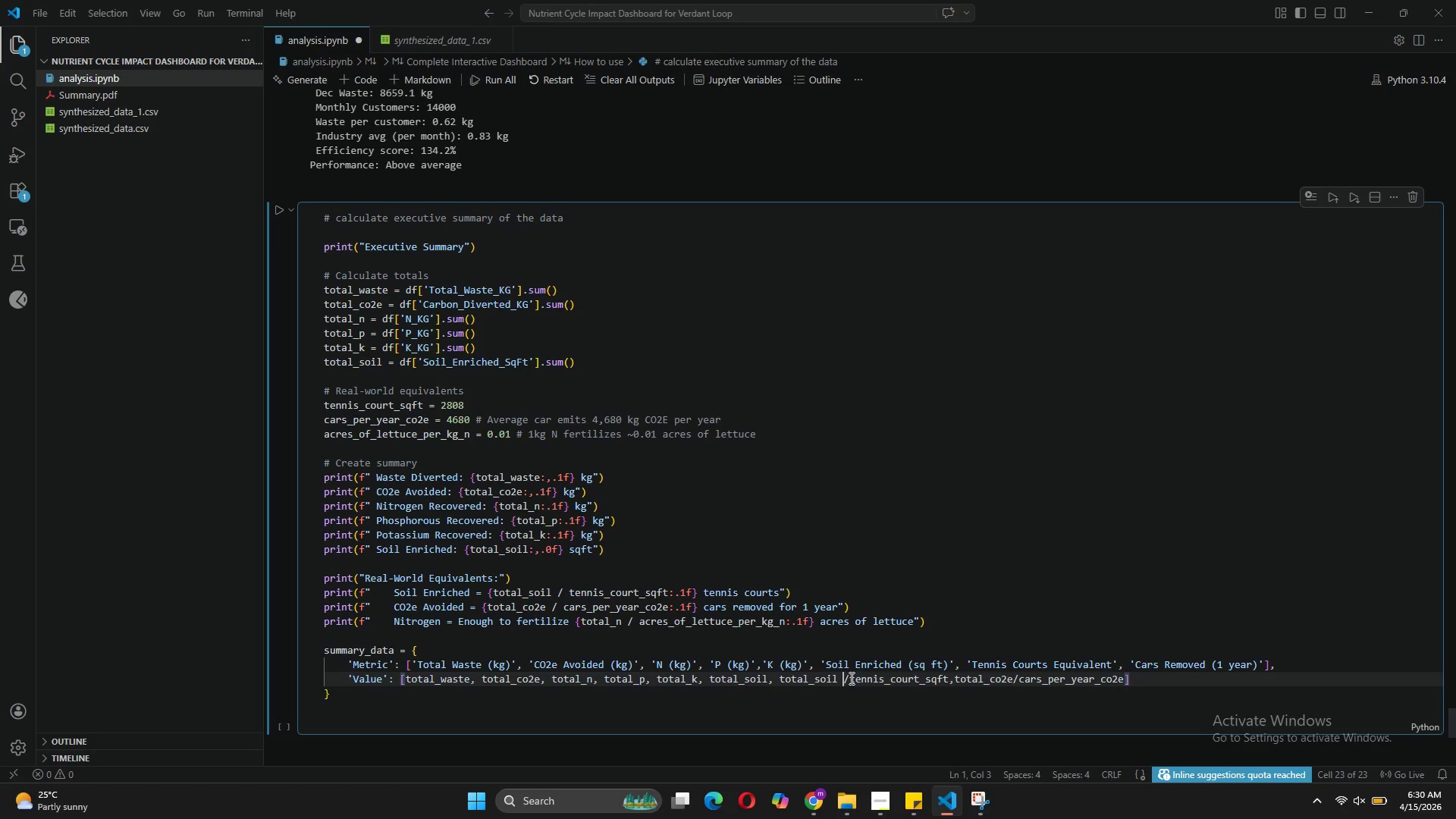 
left_click([850, 678])
 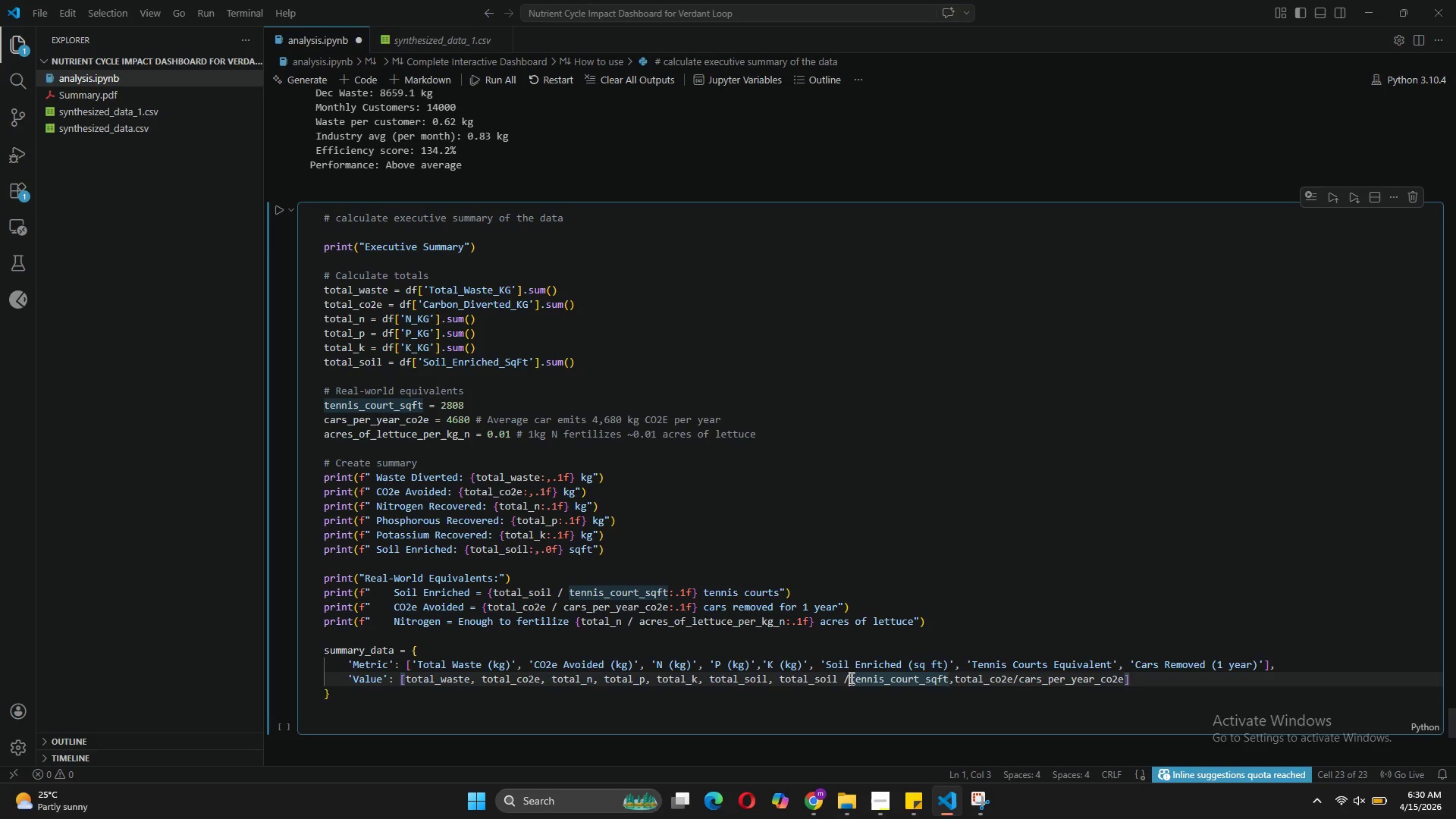 
key(Space)
 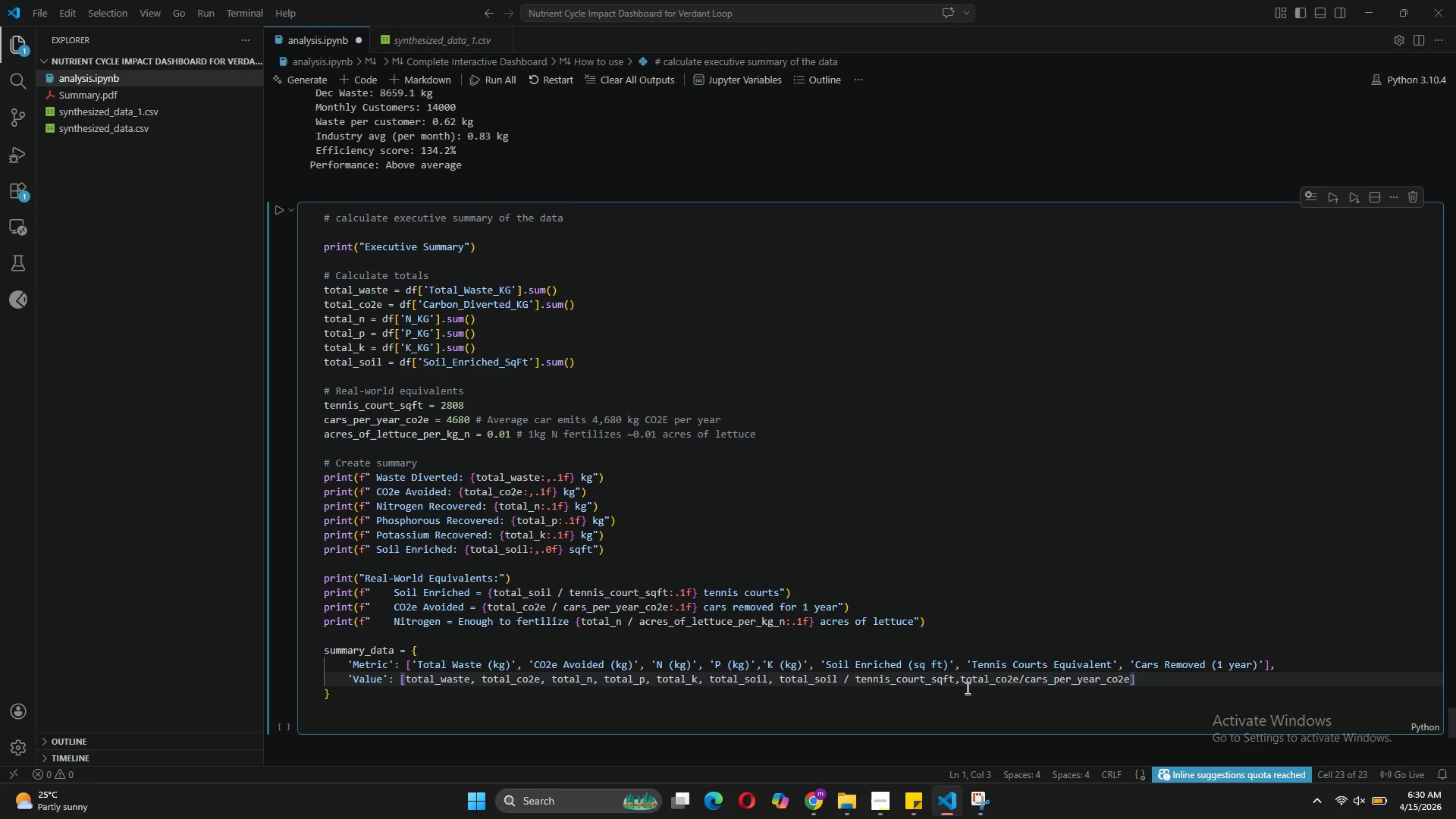 
left_click([962, 682])
 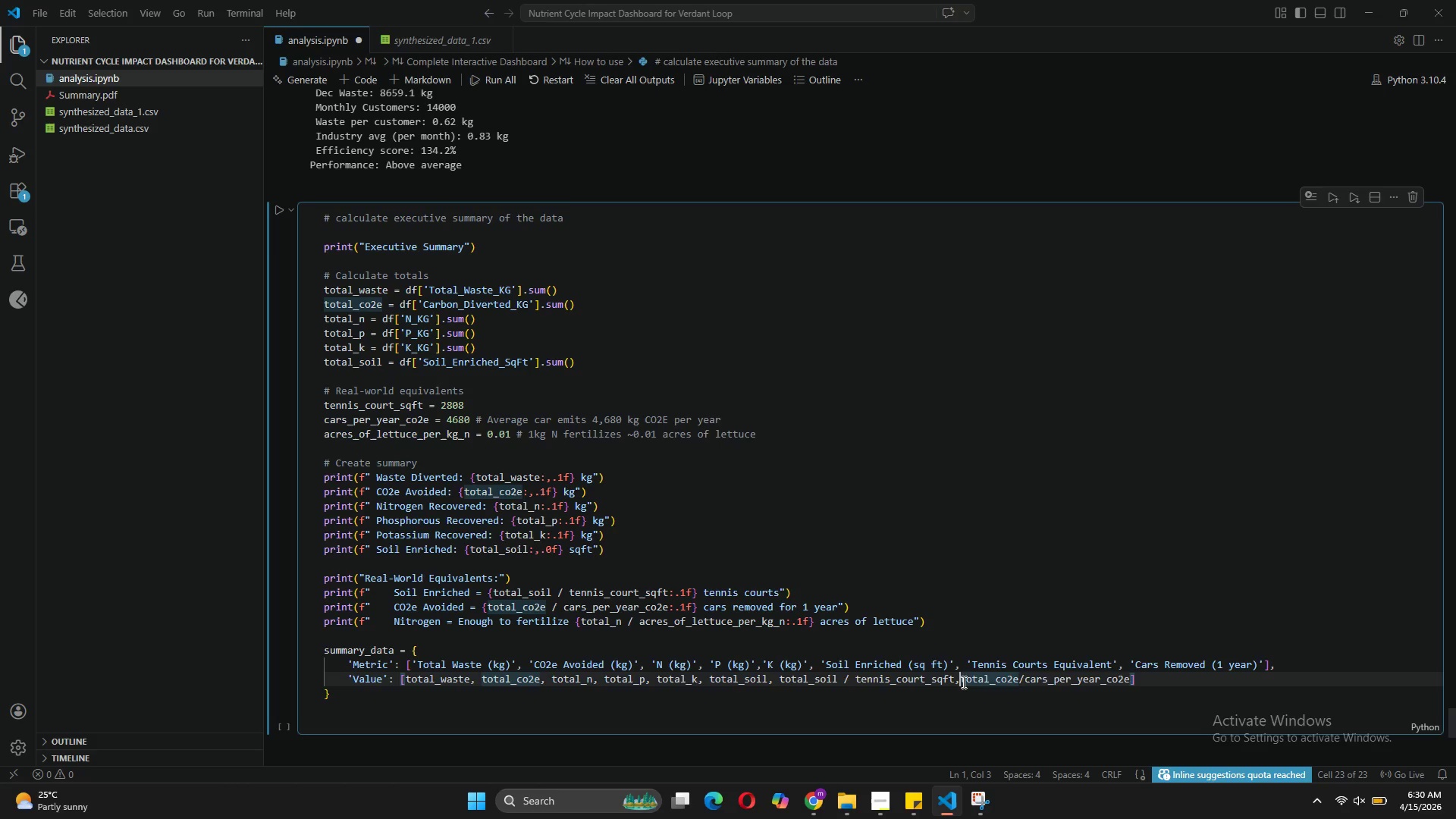 
key(Space)
 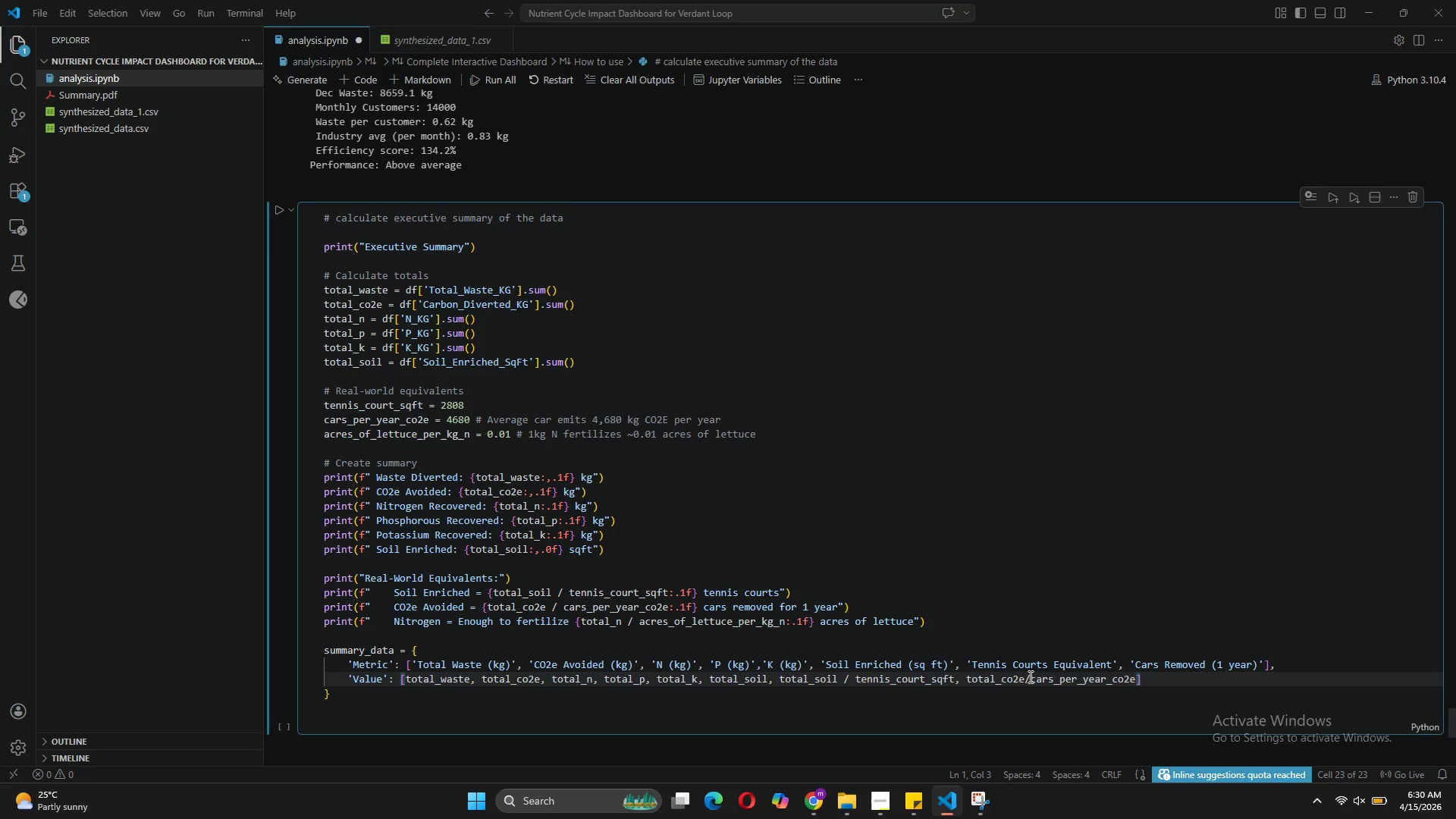 
left_click([1025, 676])
 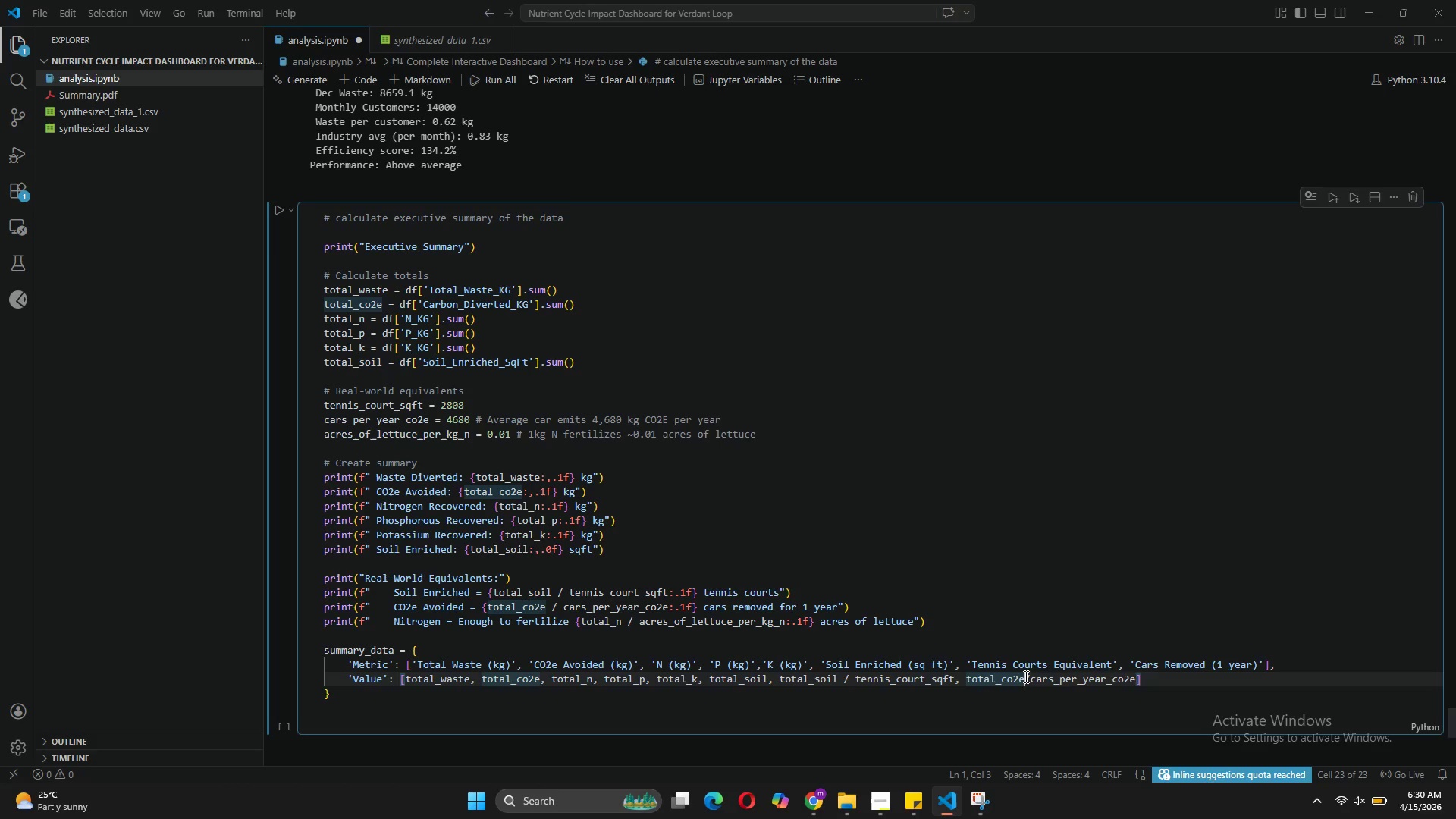 
key(Space)
 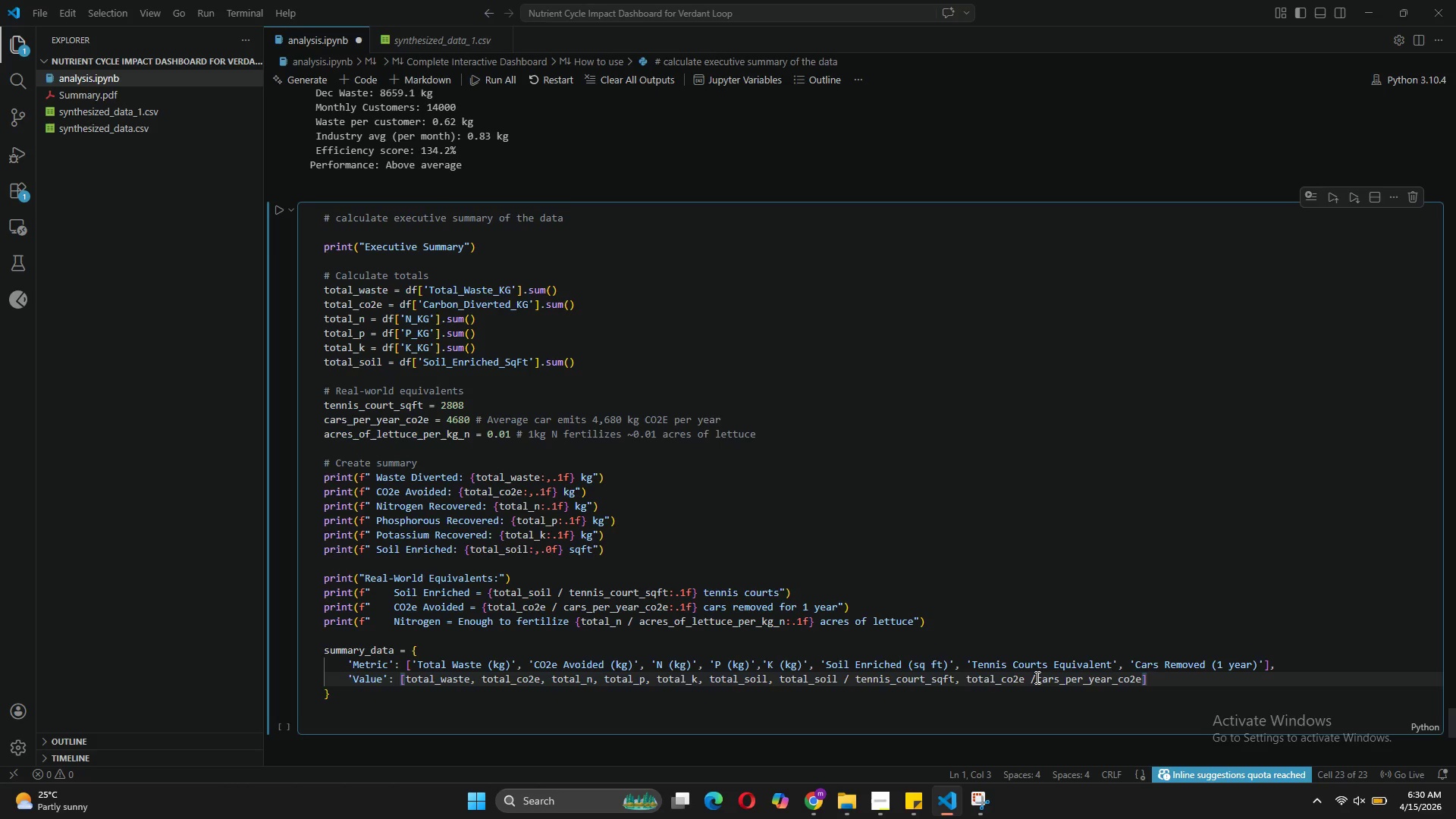 
left_click([1036, 677])
 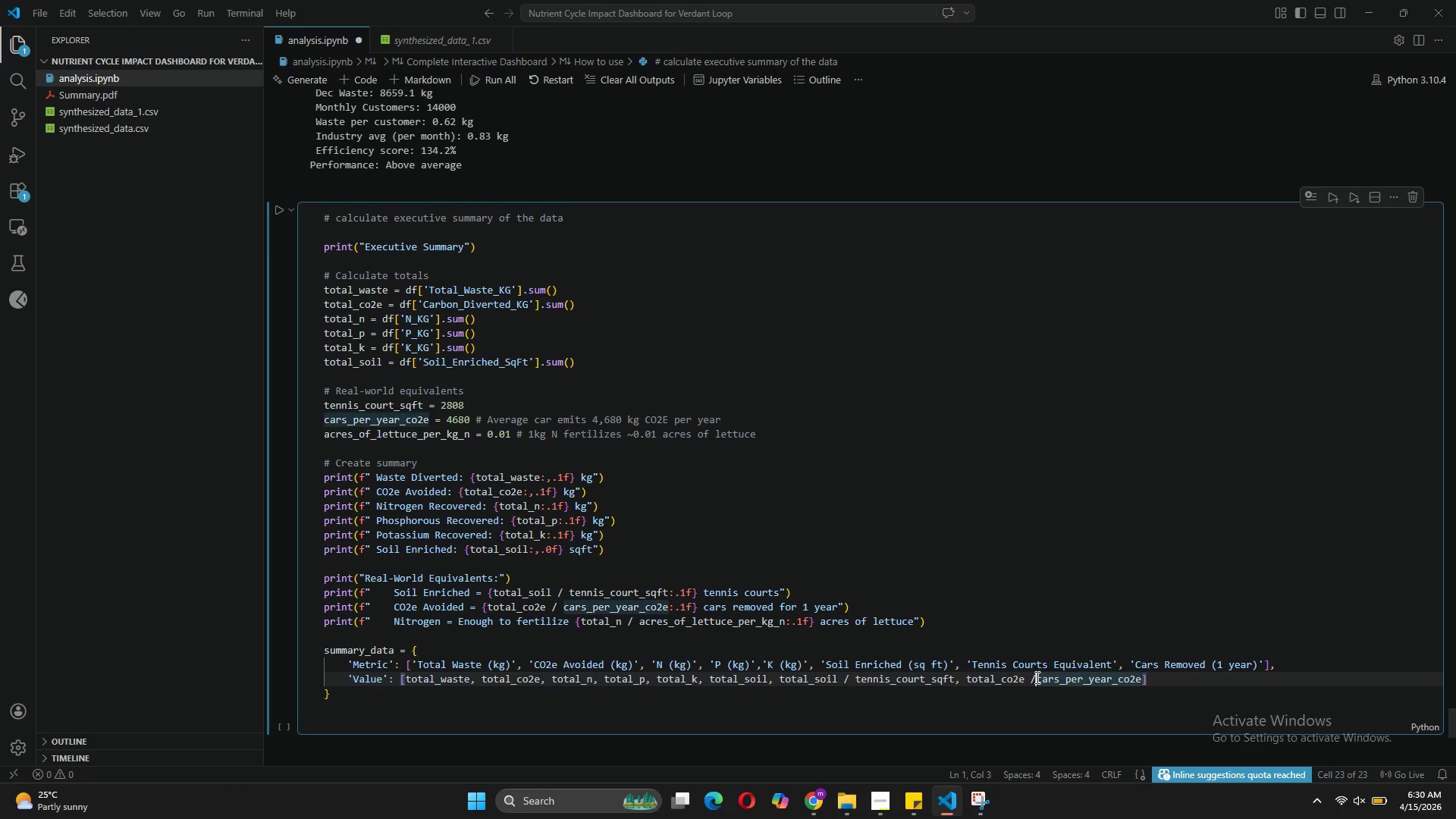 
key(Space)
 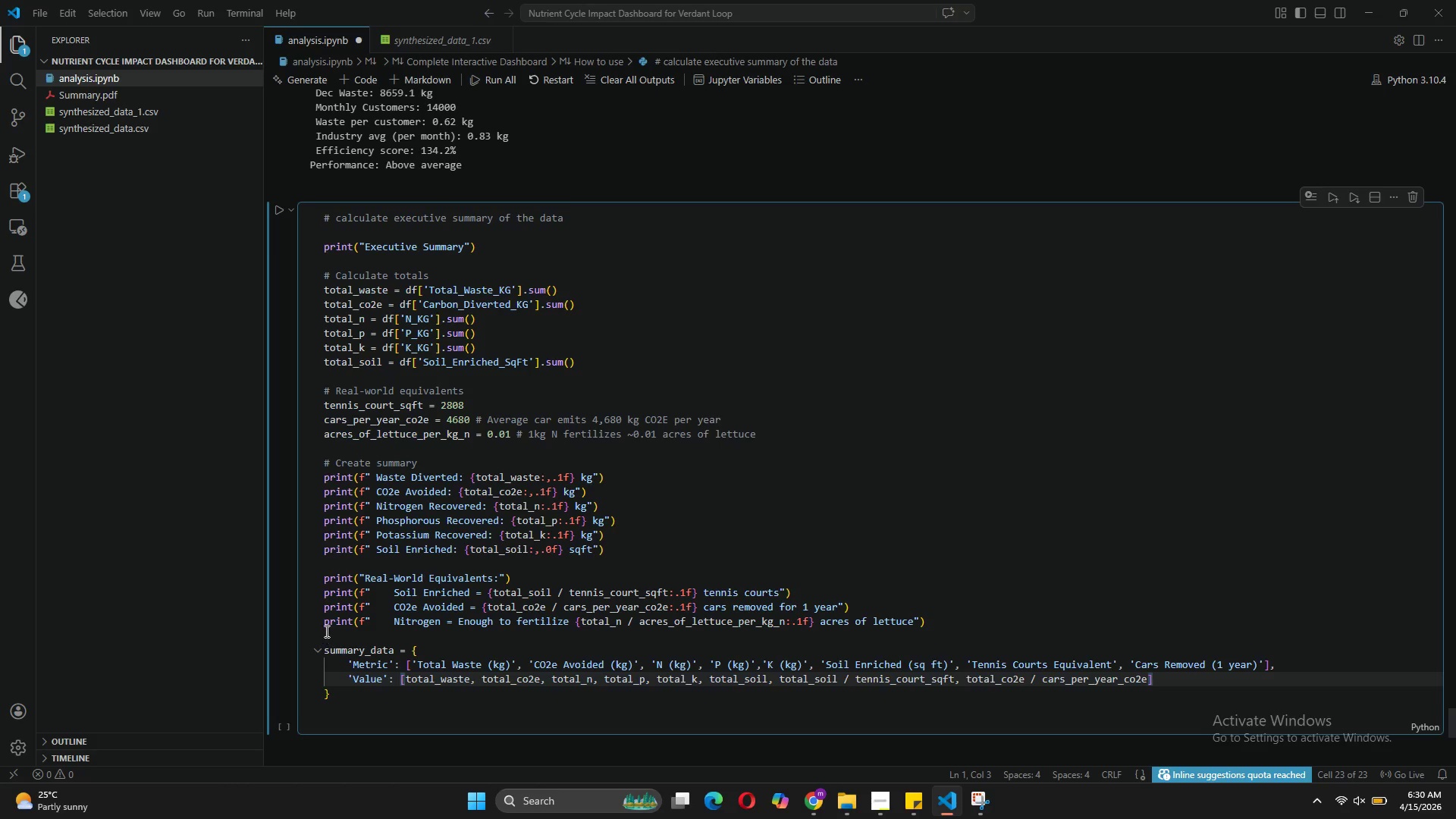 
scroll: coordinate [437, 620], scroll_direction: down, amount: 2.0
 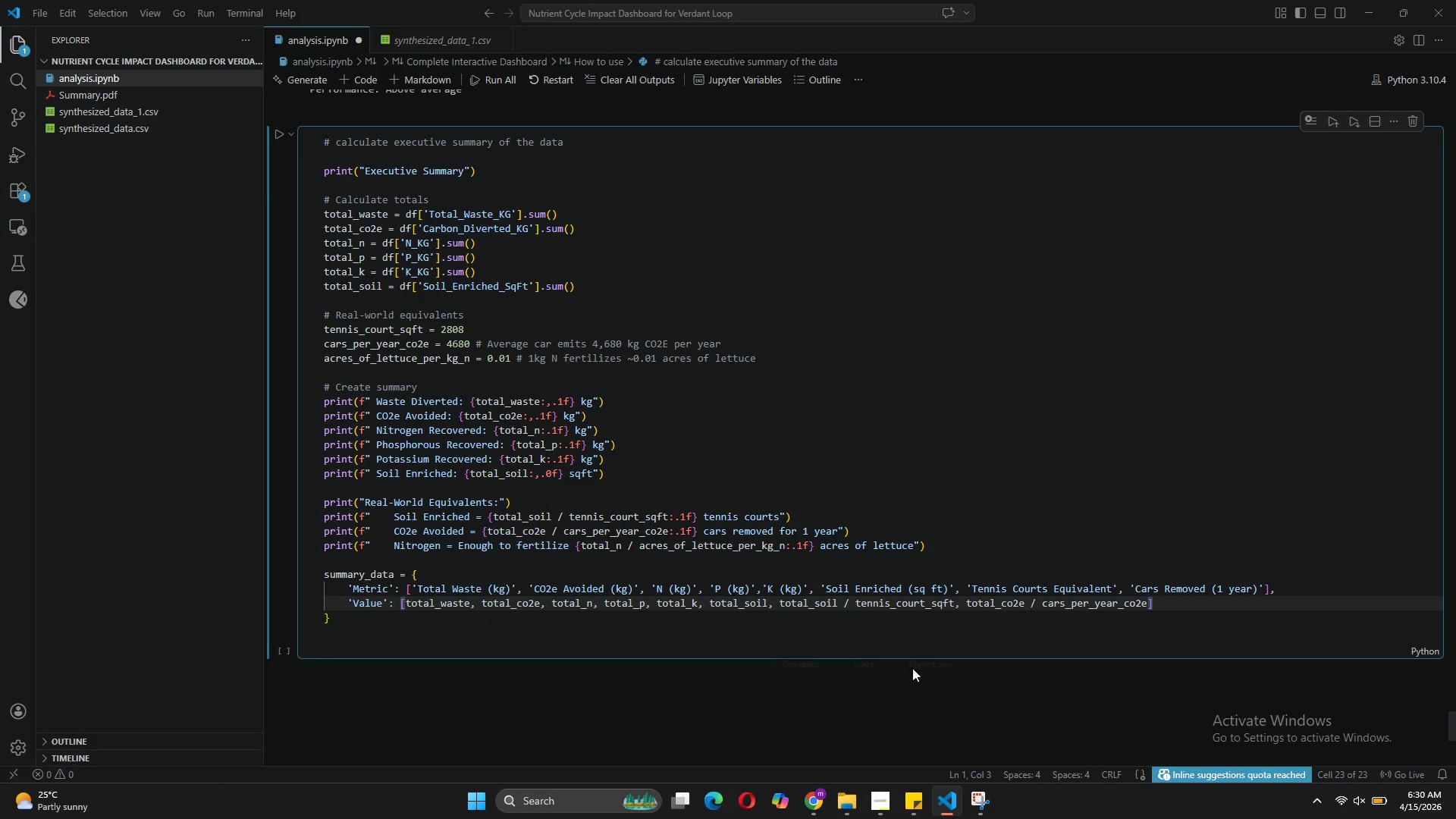 
left_click([350, 623])
 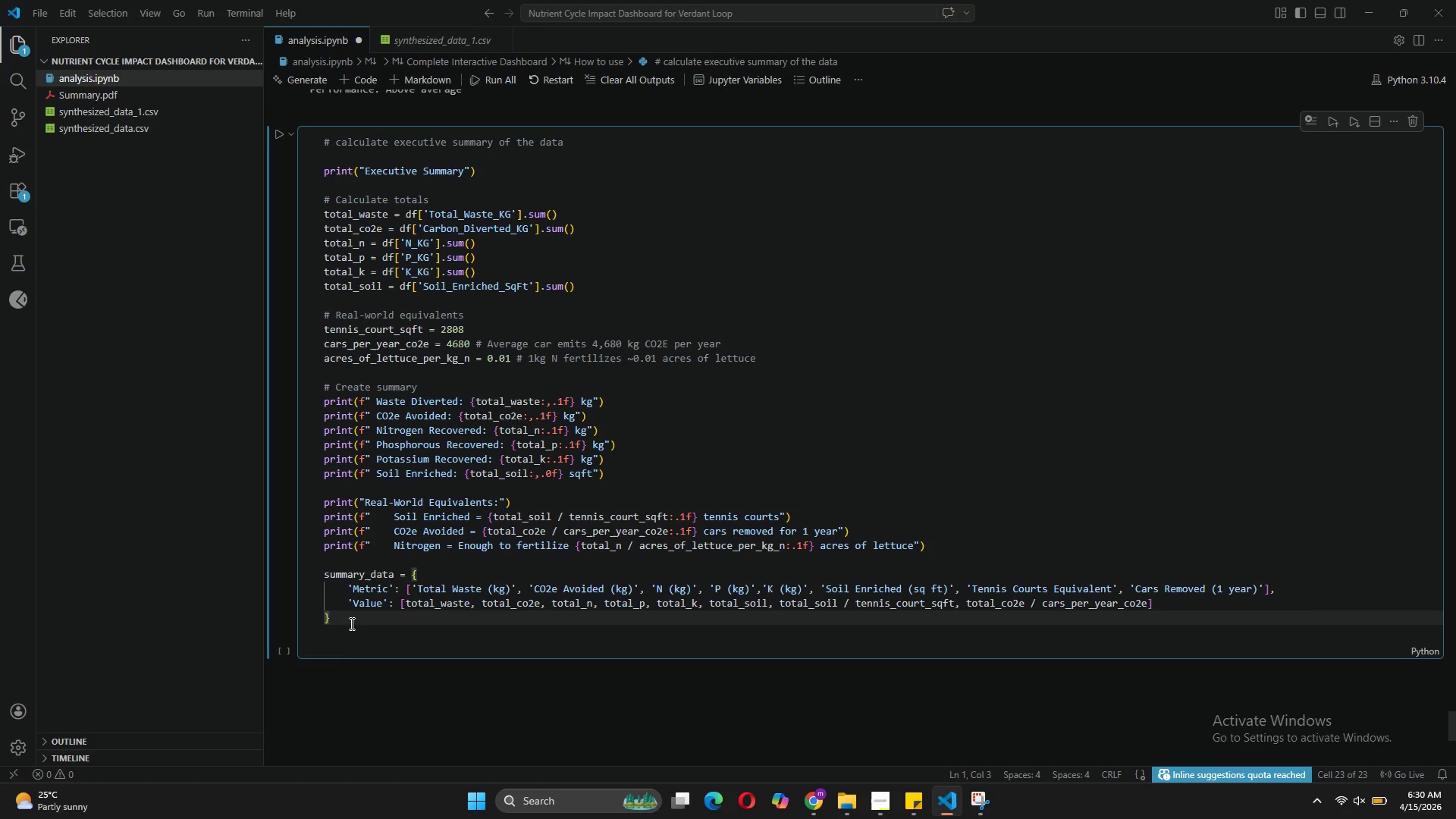 
key(Enter)
 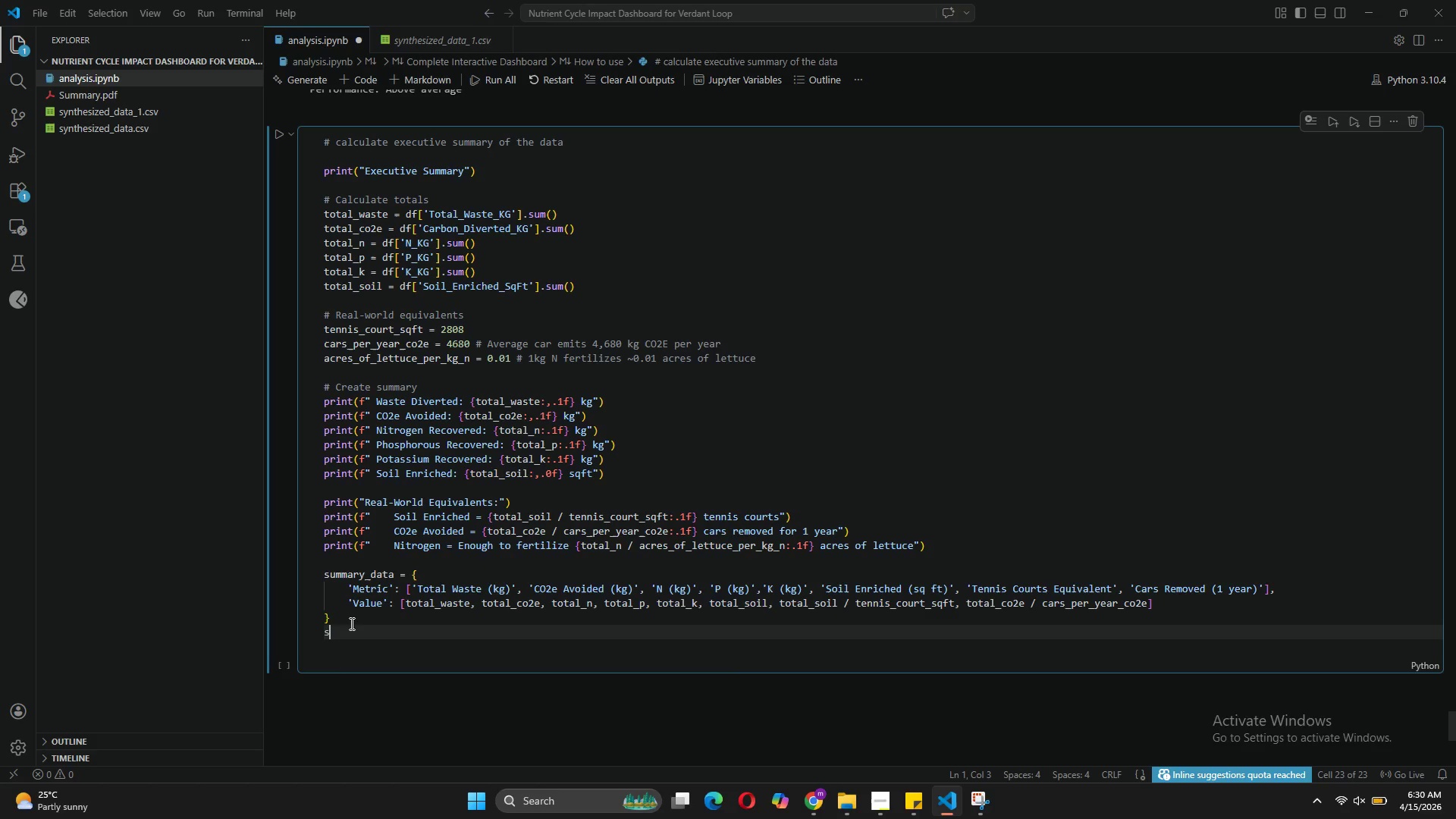 
type(summary_df = pd.D)
key(Tab)
type(*)
key(Backspace)
type((A)
key(Backspace)
type(SUMM)
key(Backspace)
key(Backspace)
key(Backspace)
key(Backspace)
type(summ)
key(Tab)
 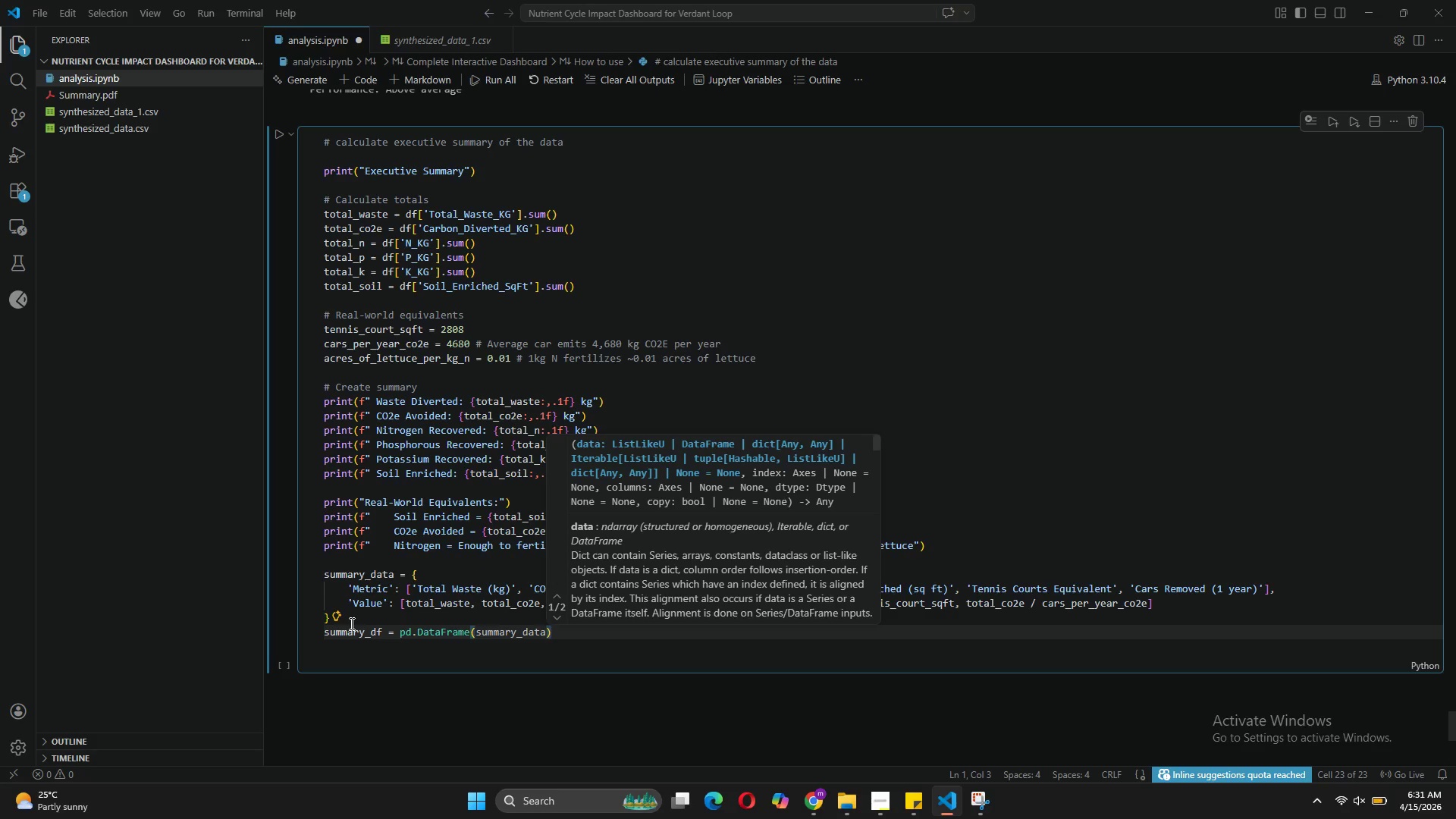 
key(ArrowRight)
 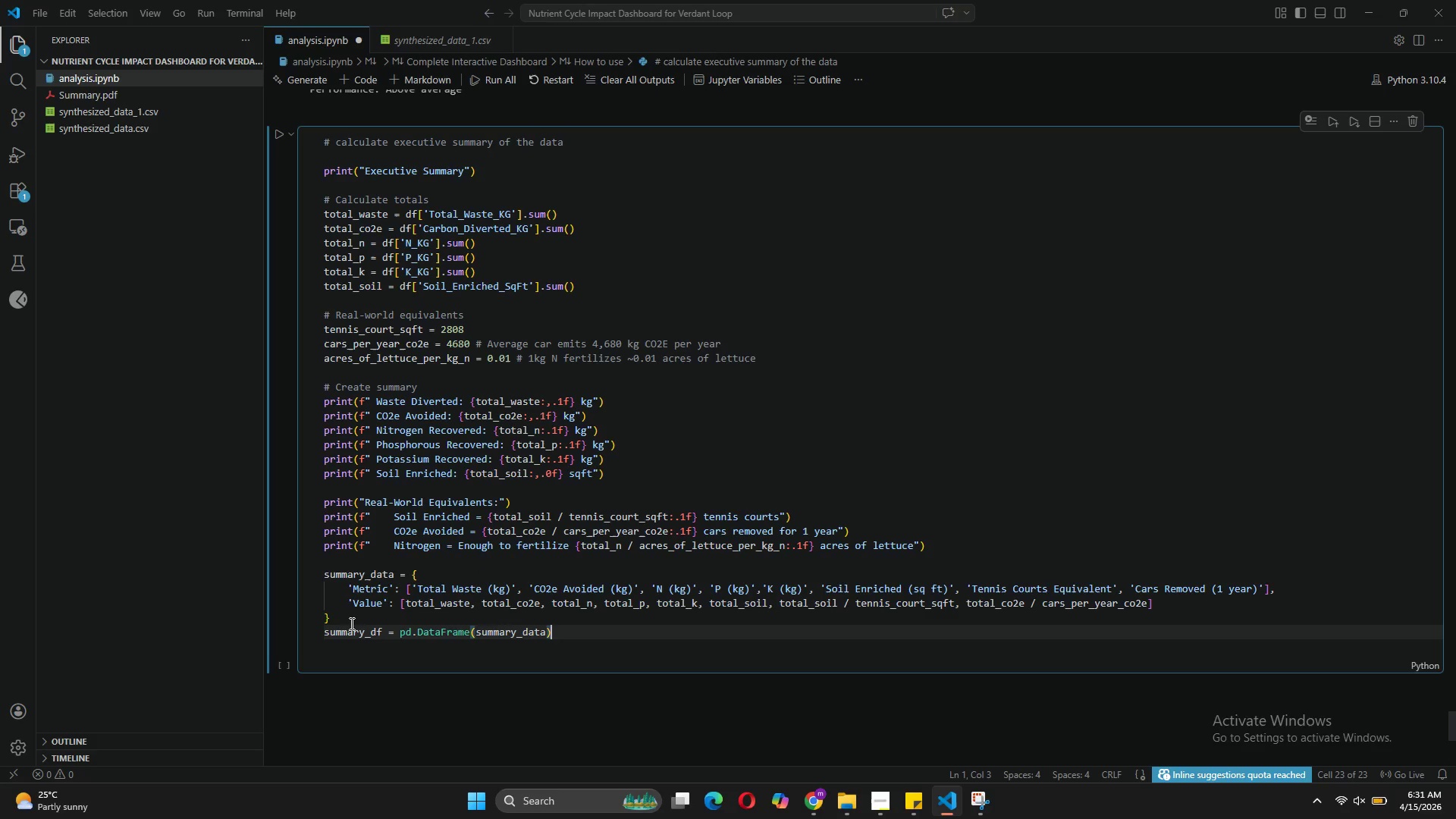 
key(Enter)
 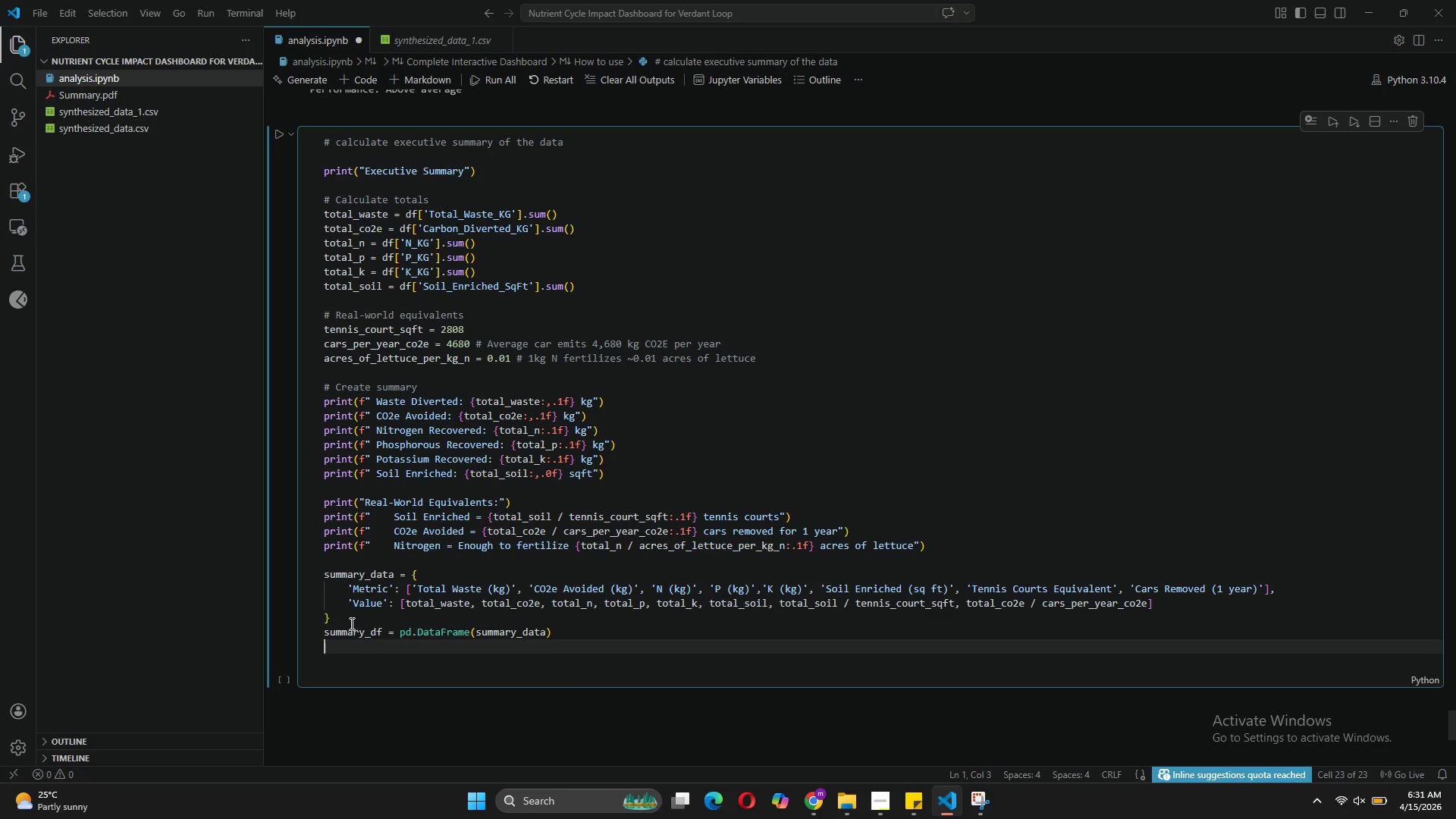 
type(summary)
 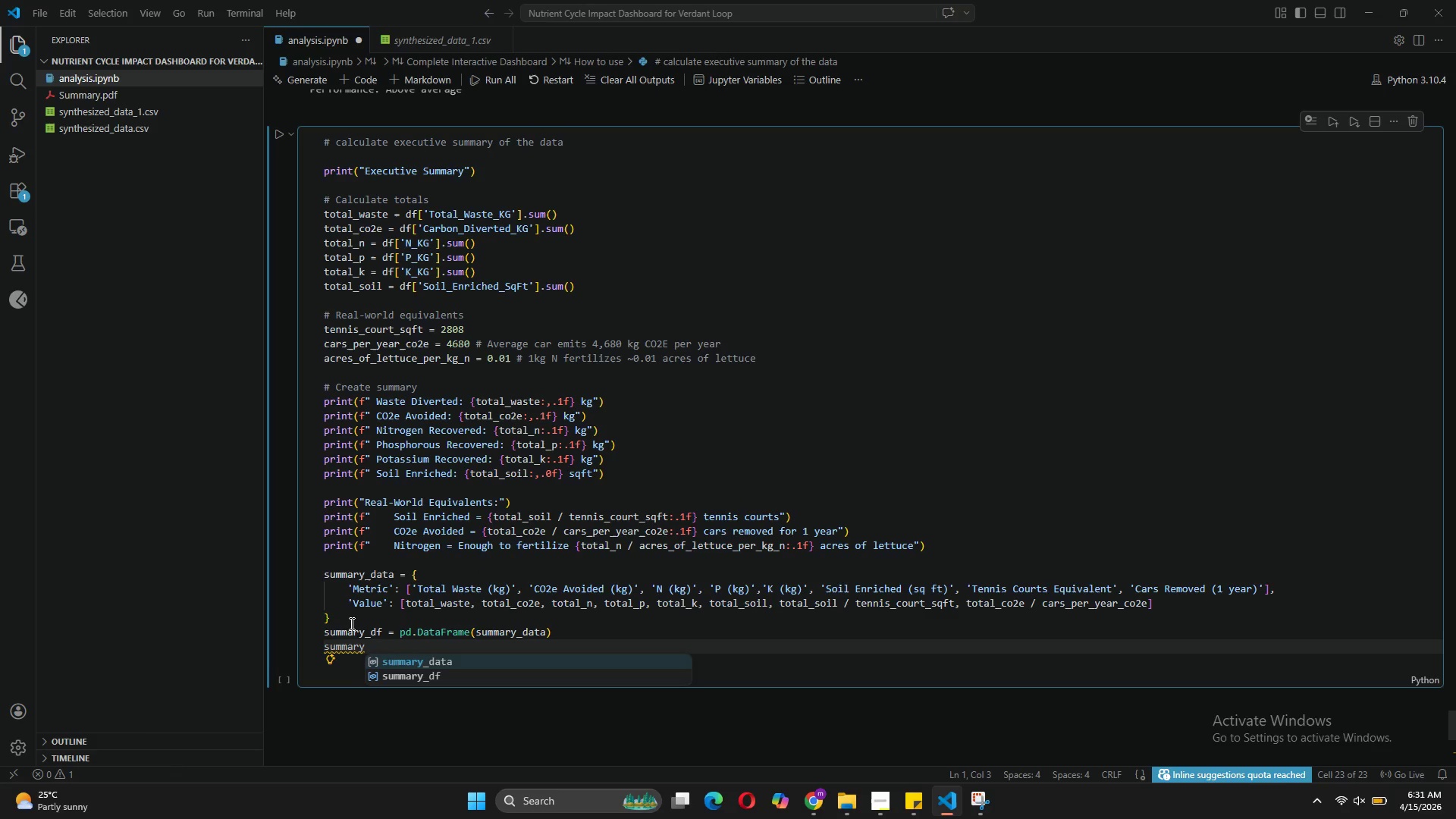 
key(ArrowDown)
 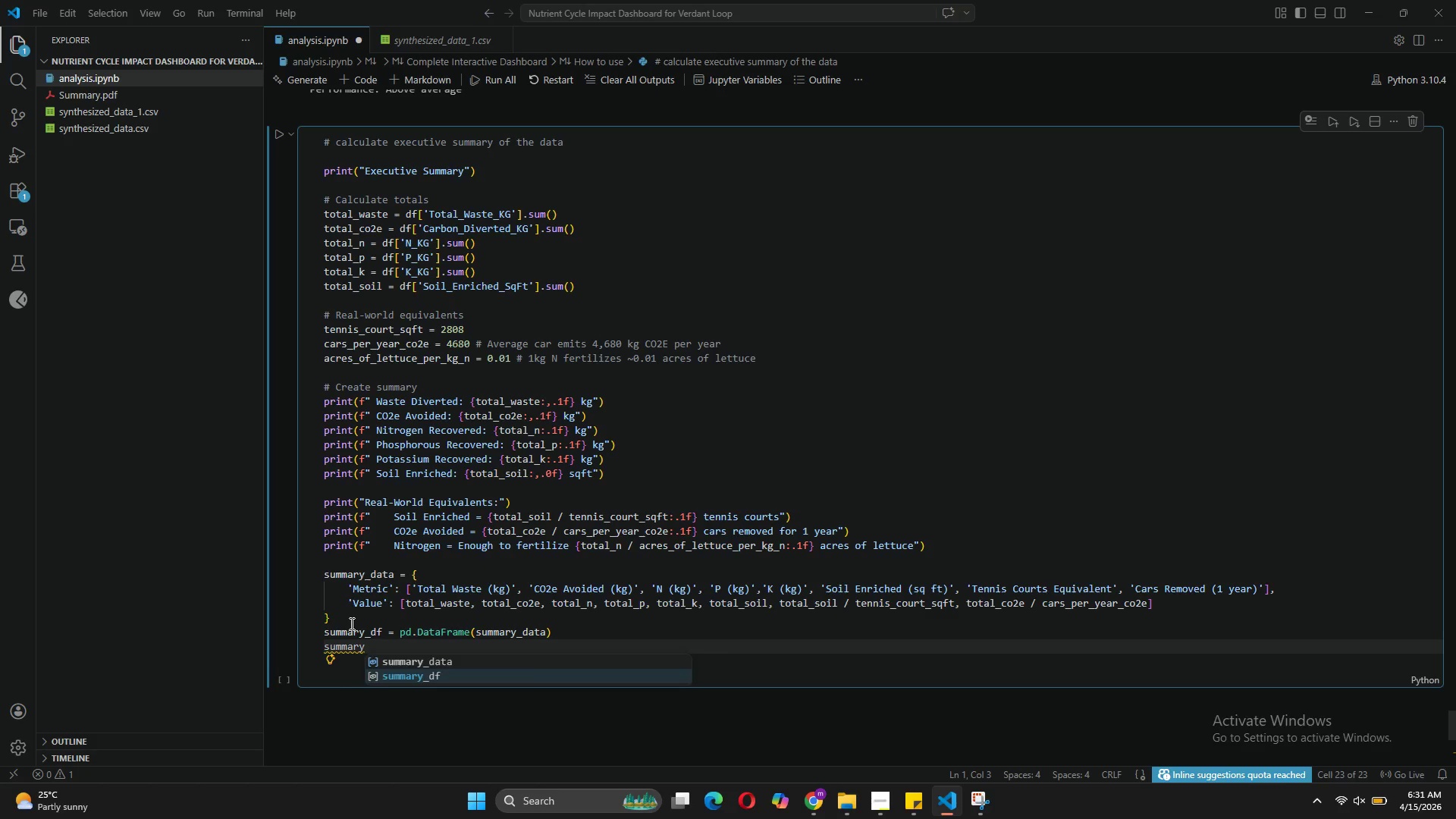 
key(Tab)
type(.r)
key(Backspace)
type(to)
 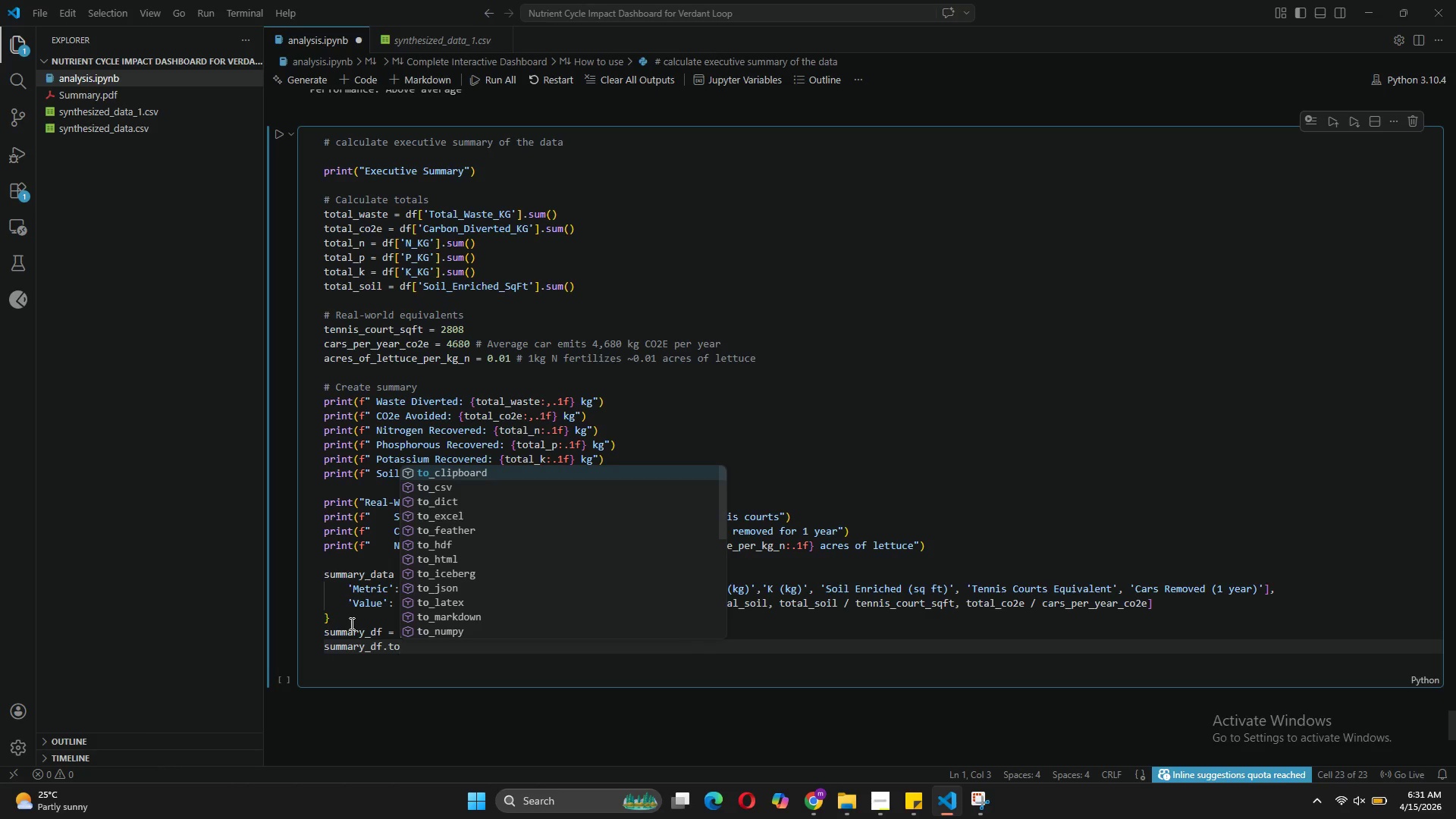 
key(ArrowDown)
 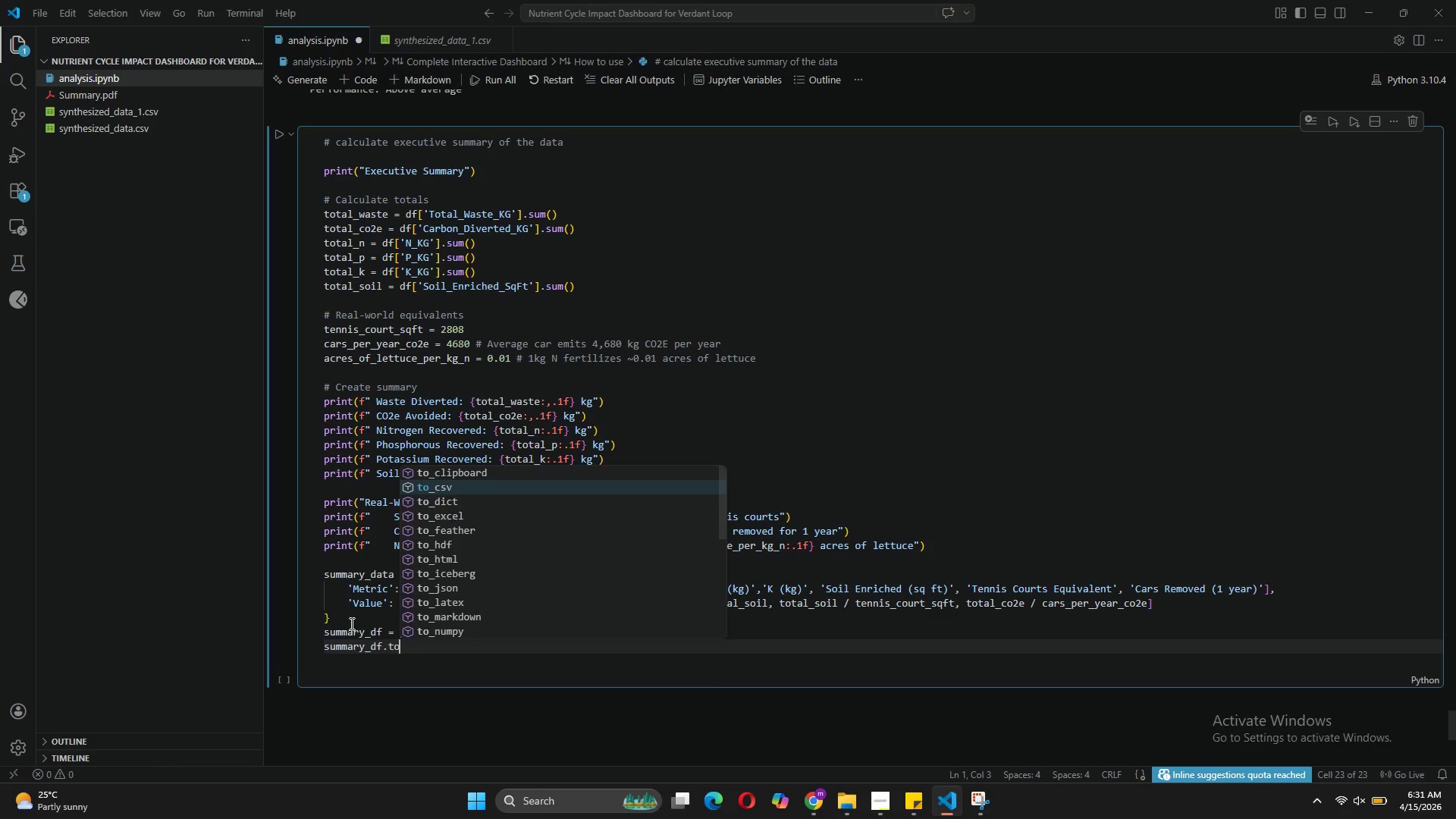 
key(Tab)
type(('executive_summary.csv)
 